 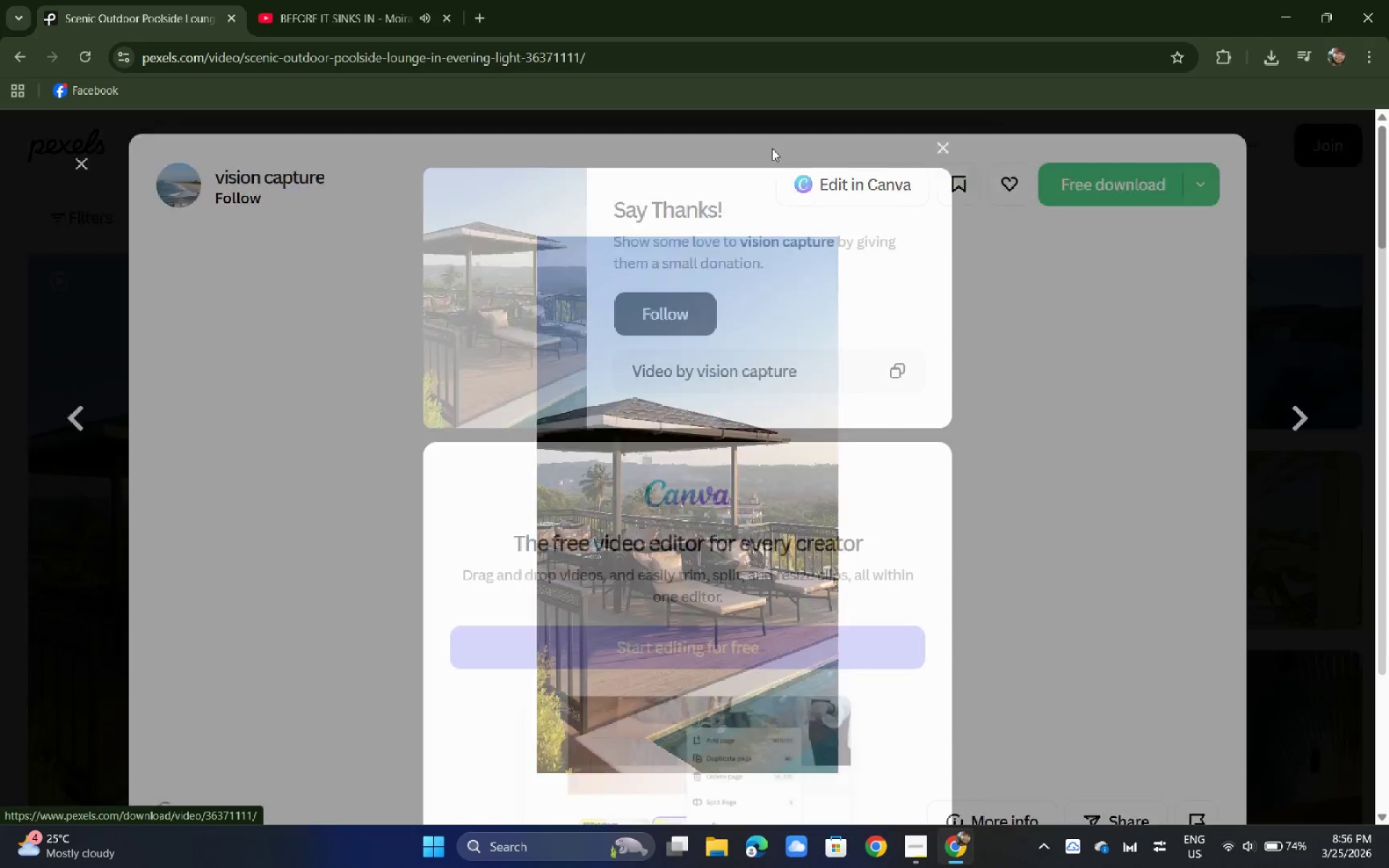 
left_click([605, 151])
 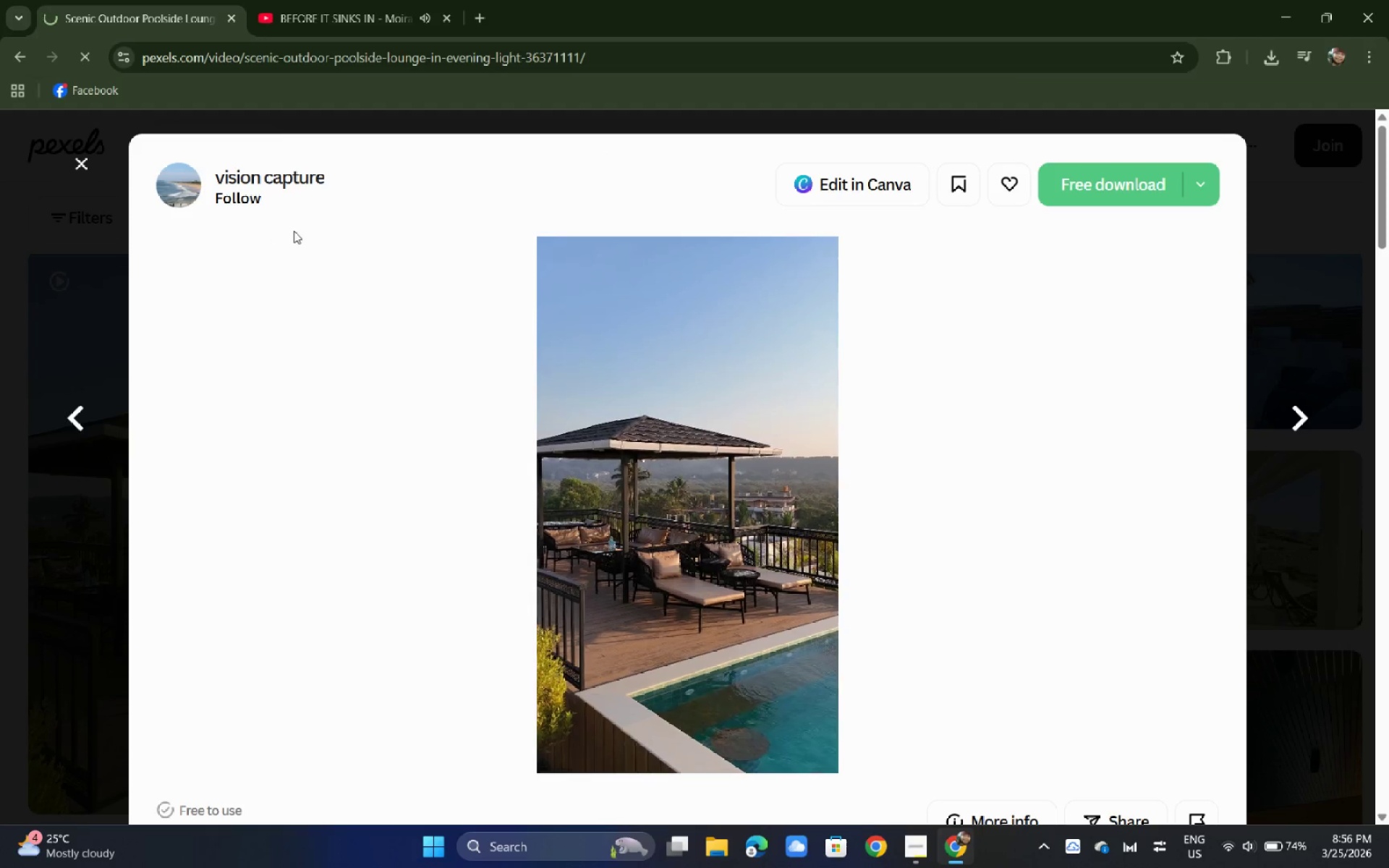 
scroll: coordinate [345, 275], scroll_direction: down, amount: 9.0
 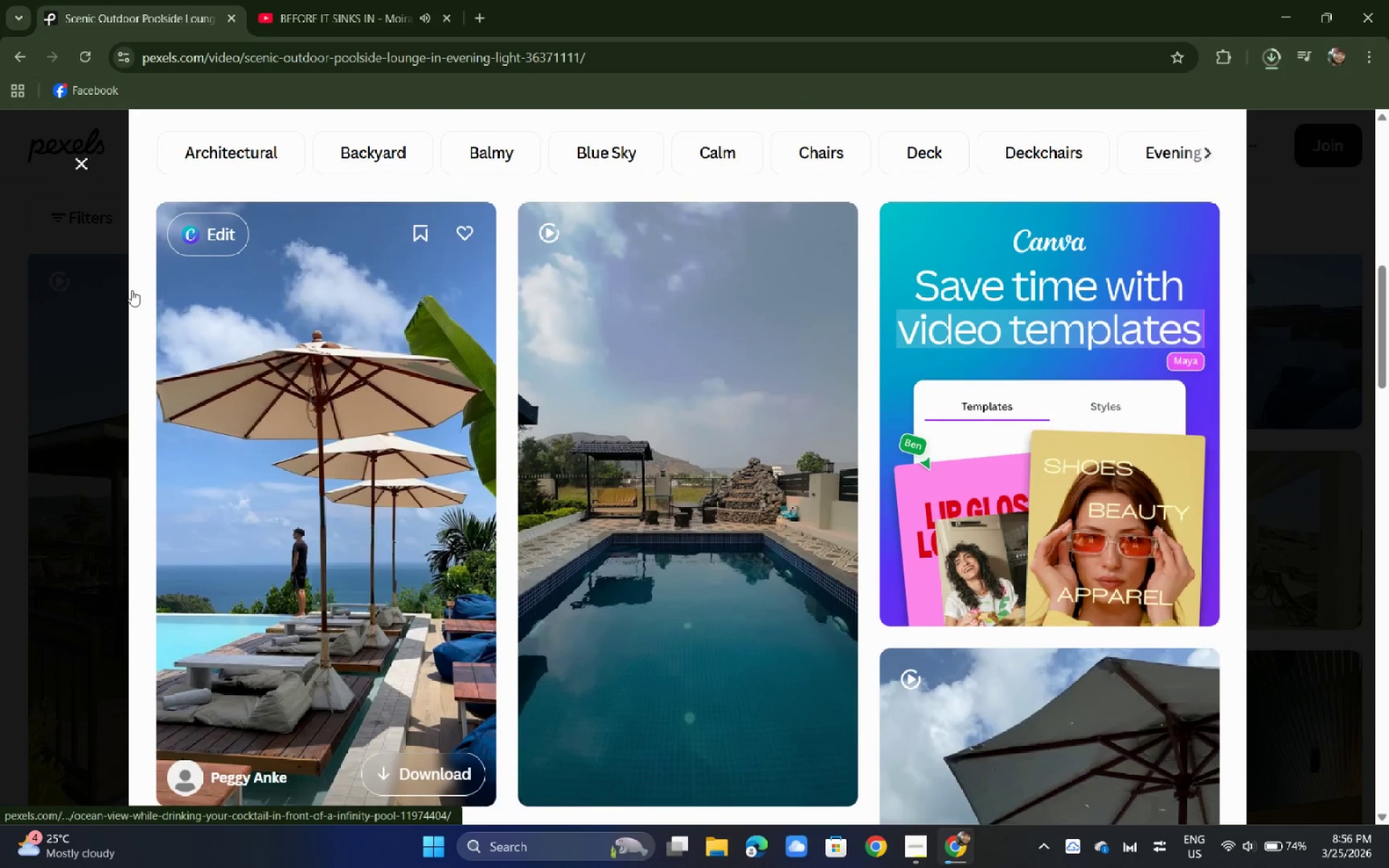 
left_click([0, 289])
 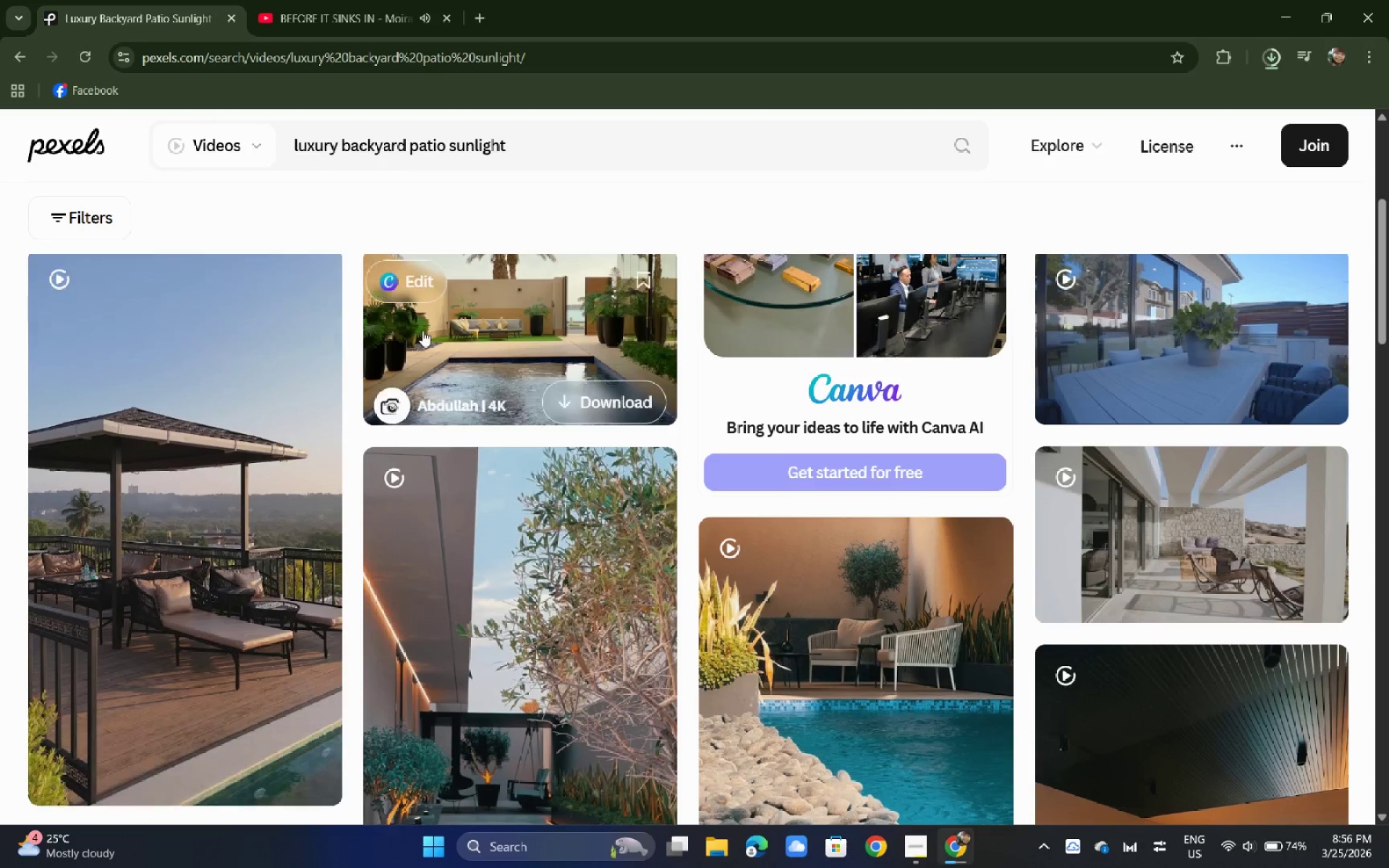 
scroll: coordinate [415, 310], scroll_direction: up, amount: 3.0
 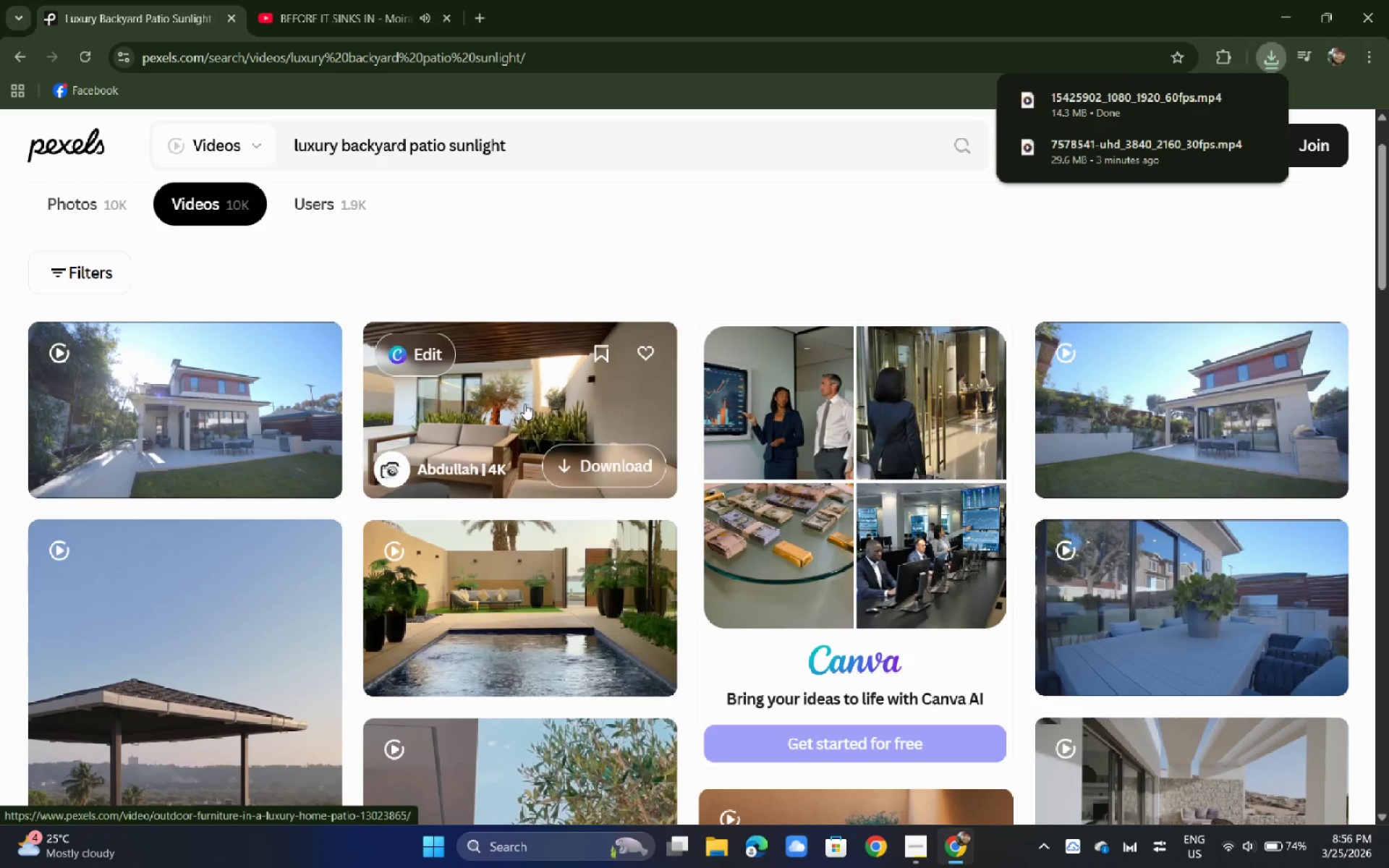 
left_click([524, 404])
 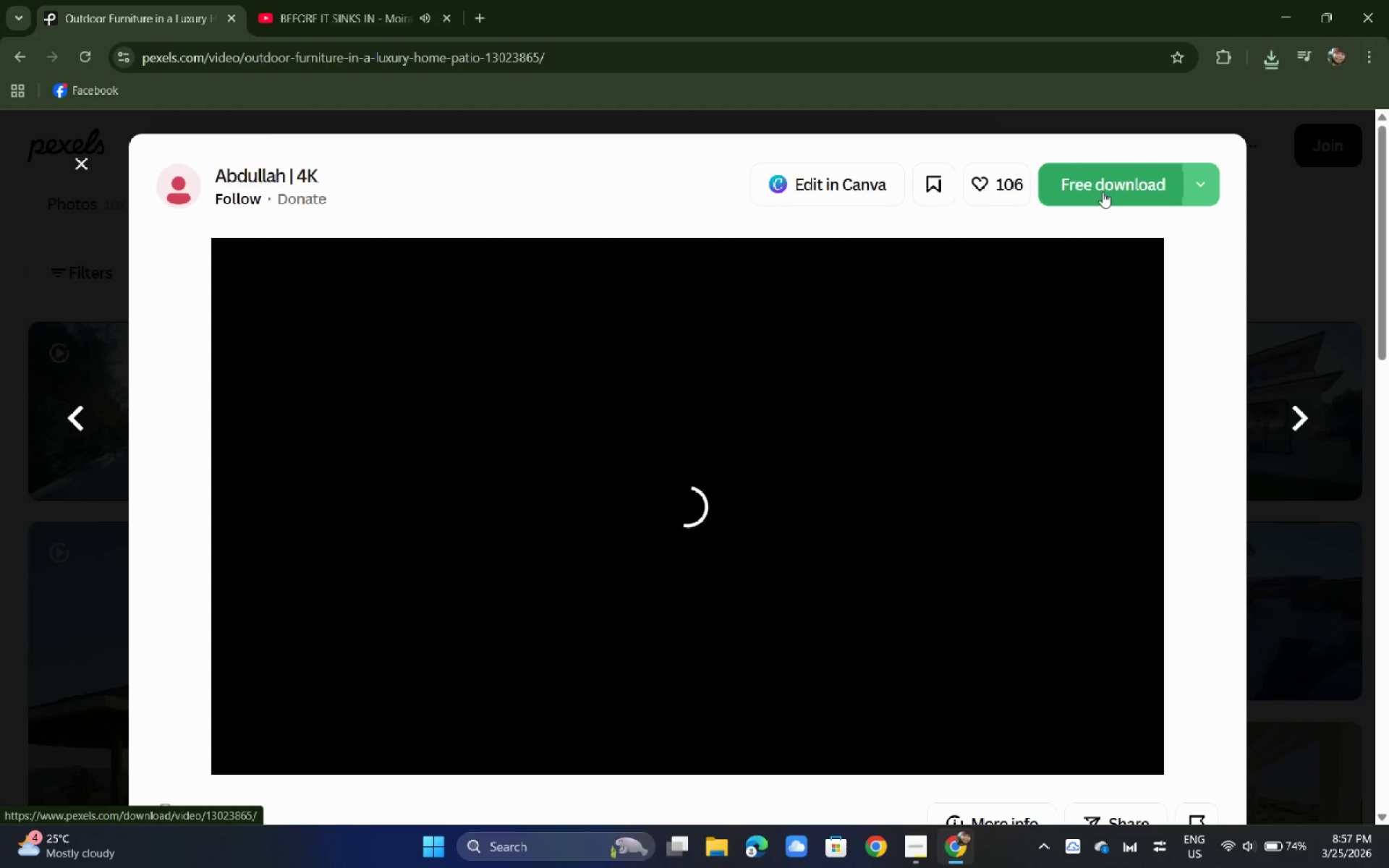 
wait(5.12)
 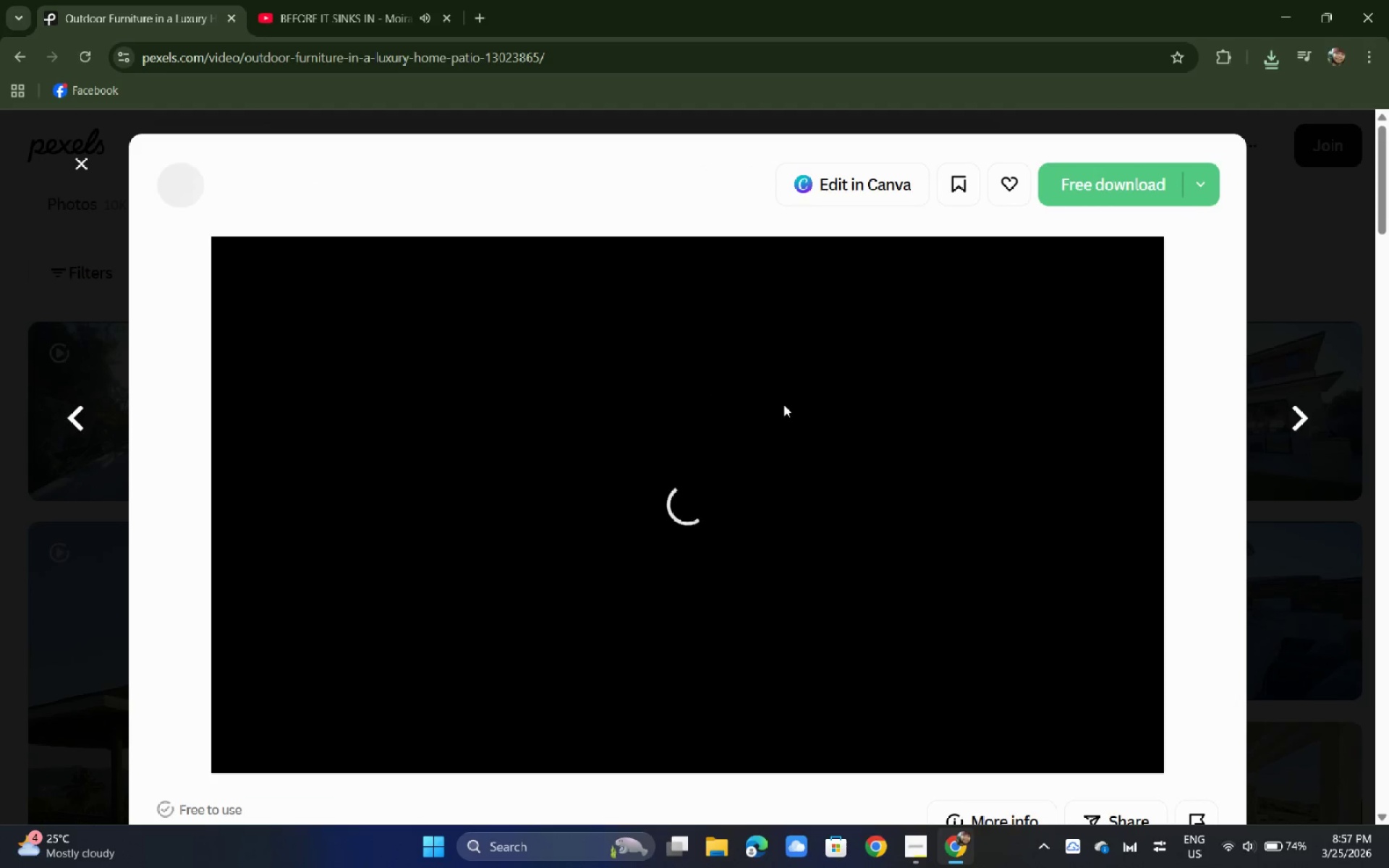 
left_click([1103, 191])
 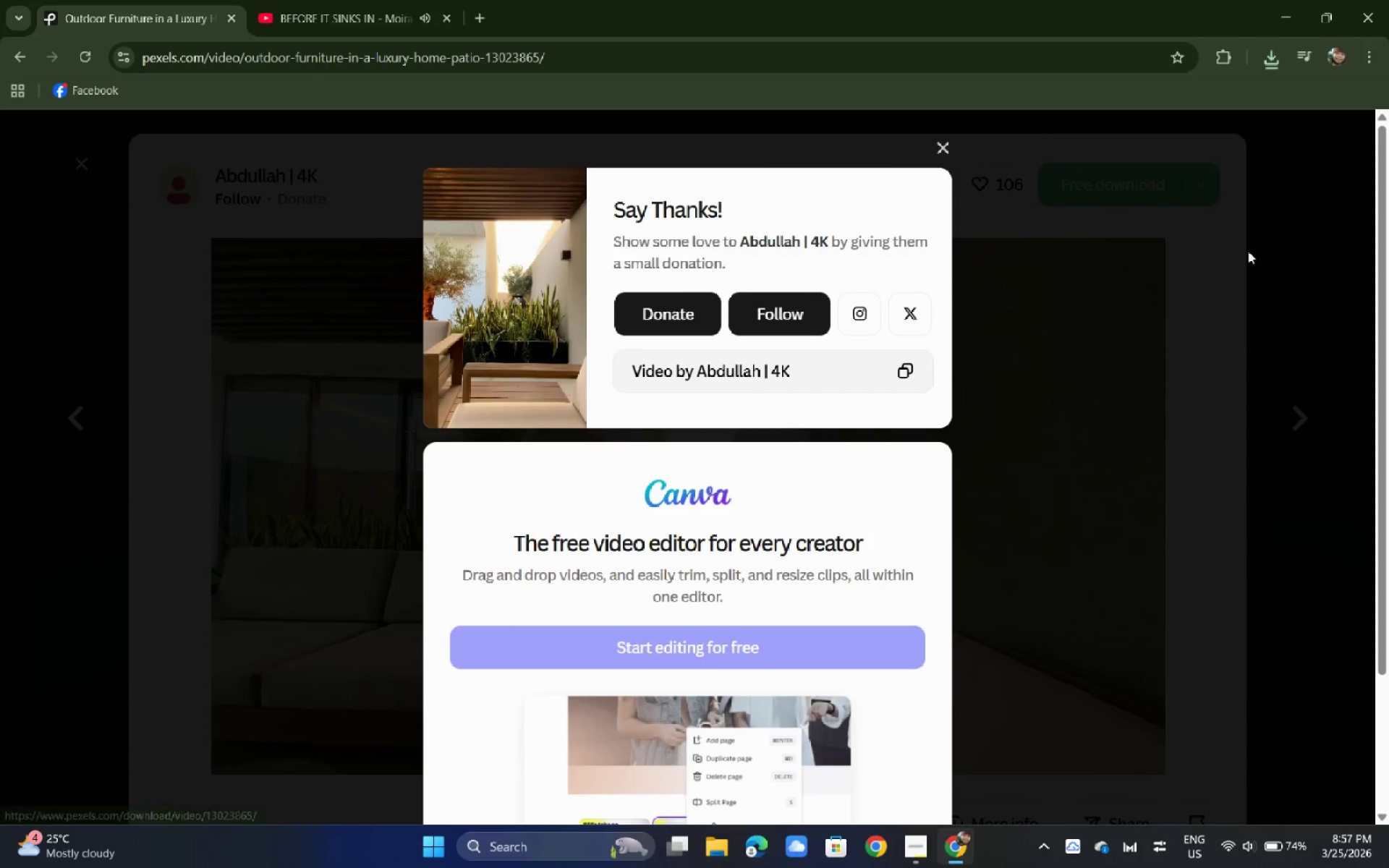 
left_click([1249, 251])
 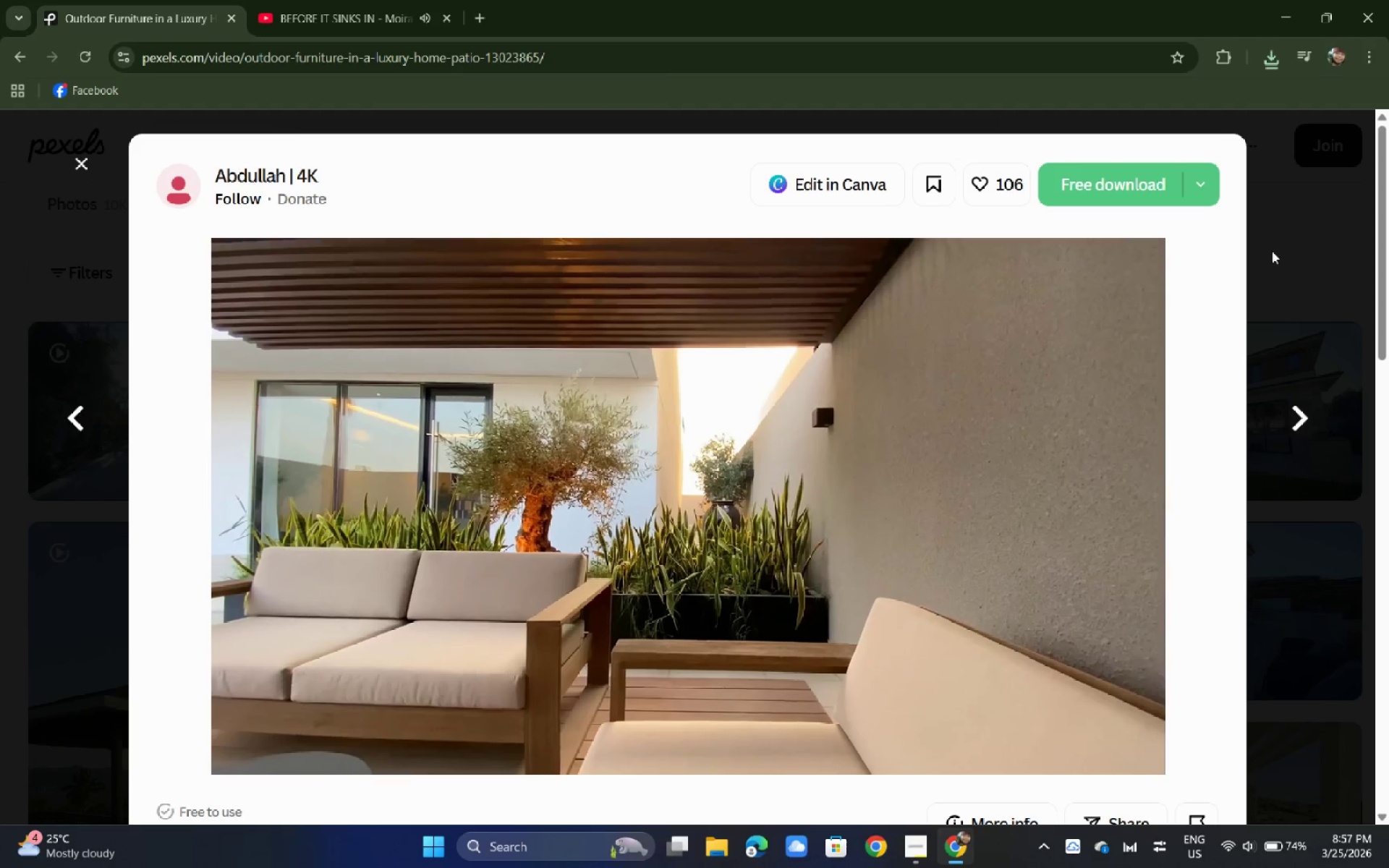 
left_click([1273, 250])
 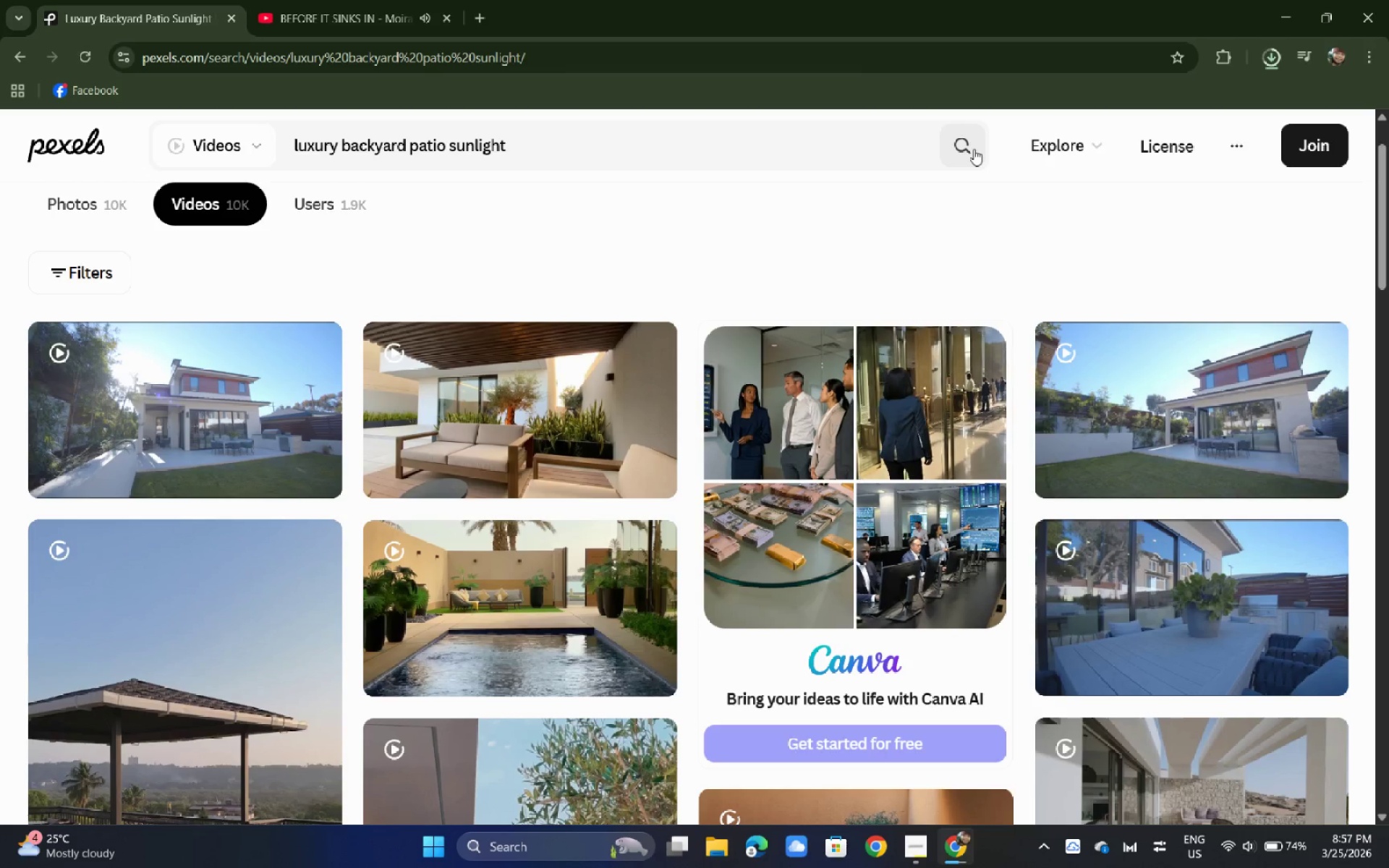 
wait(20.78)
 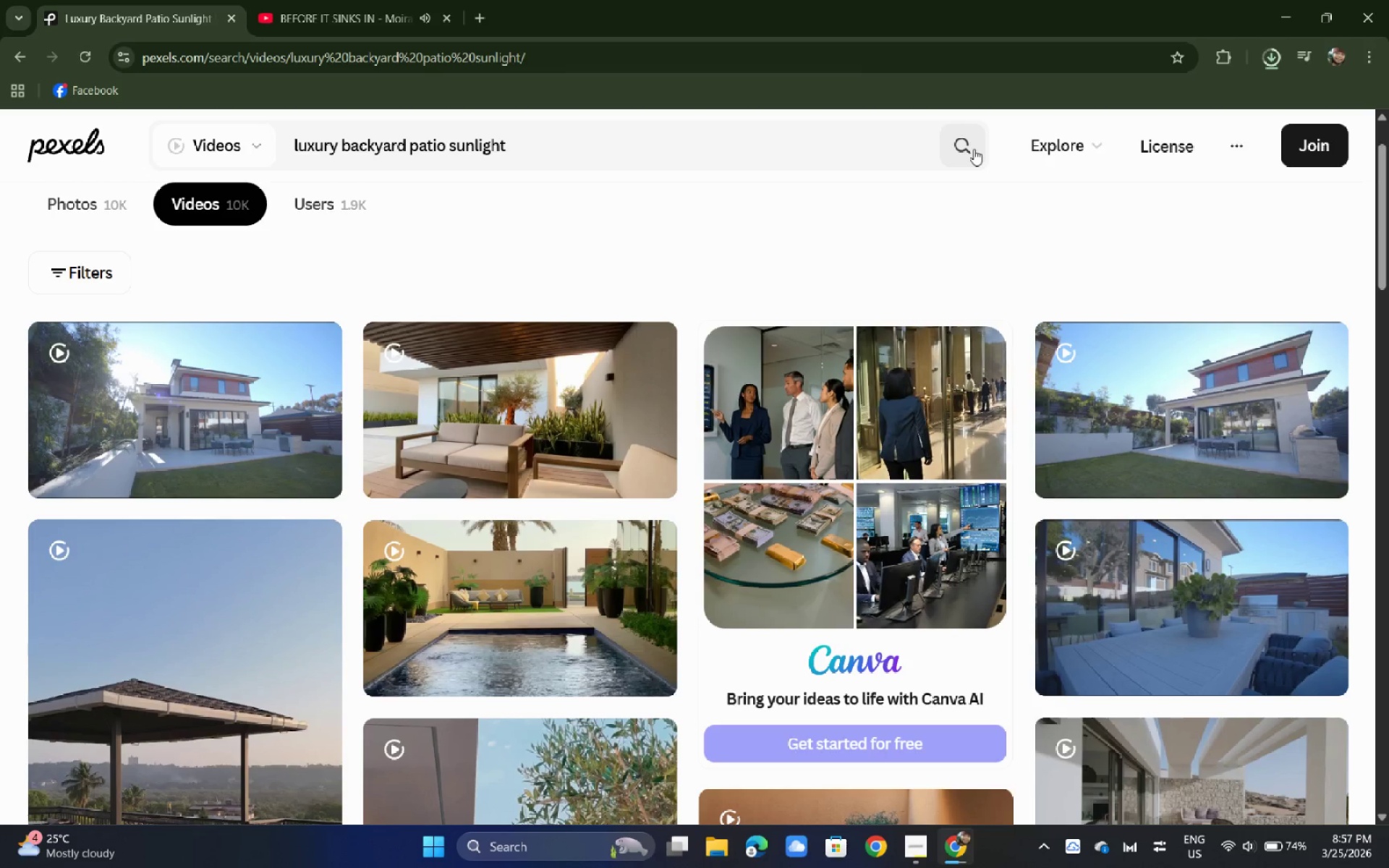 
left_click_drag(start_coordinate=[582, 142], to_coordinate=[86, 147])
 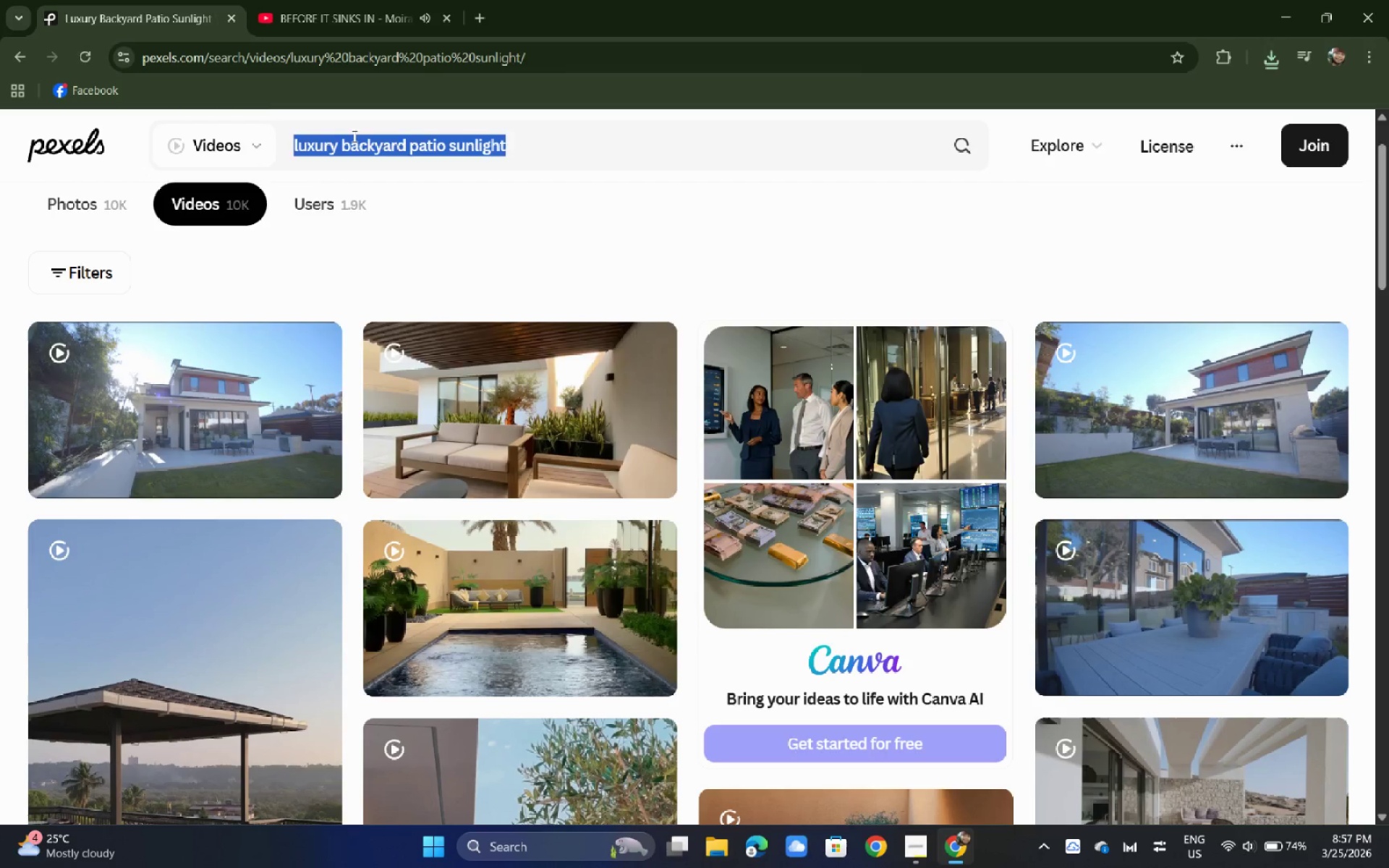 
type(co)
 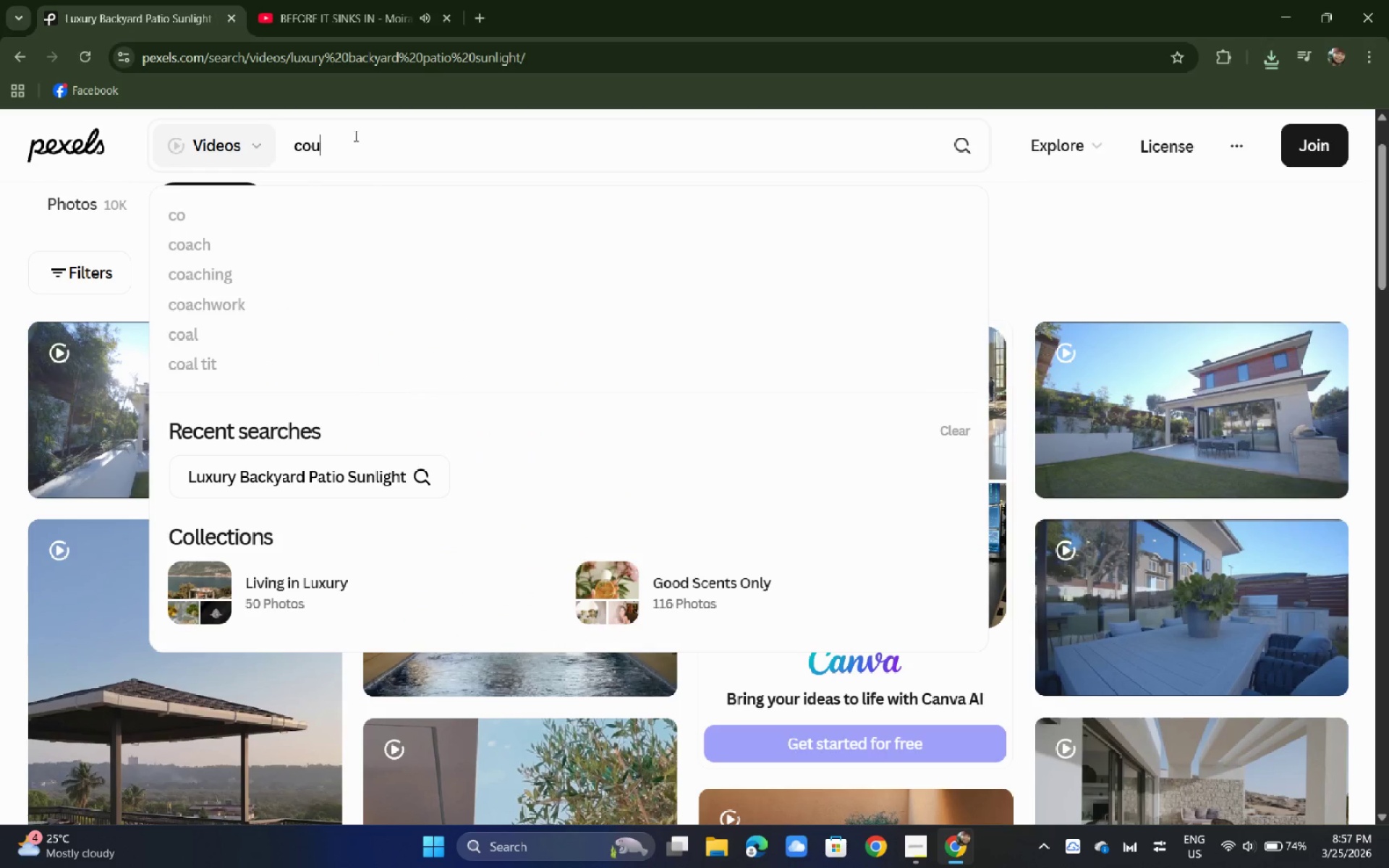 
type(uple relaxon)
key(Backspace)
key(Backspace)
type(o)
key(Backspace)
type(ing)
 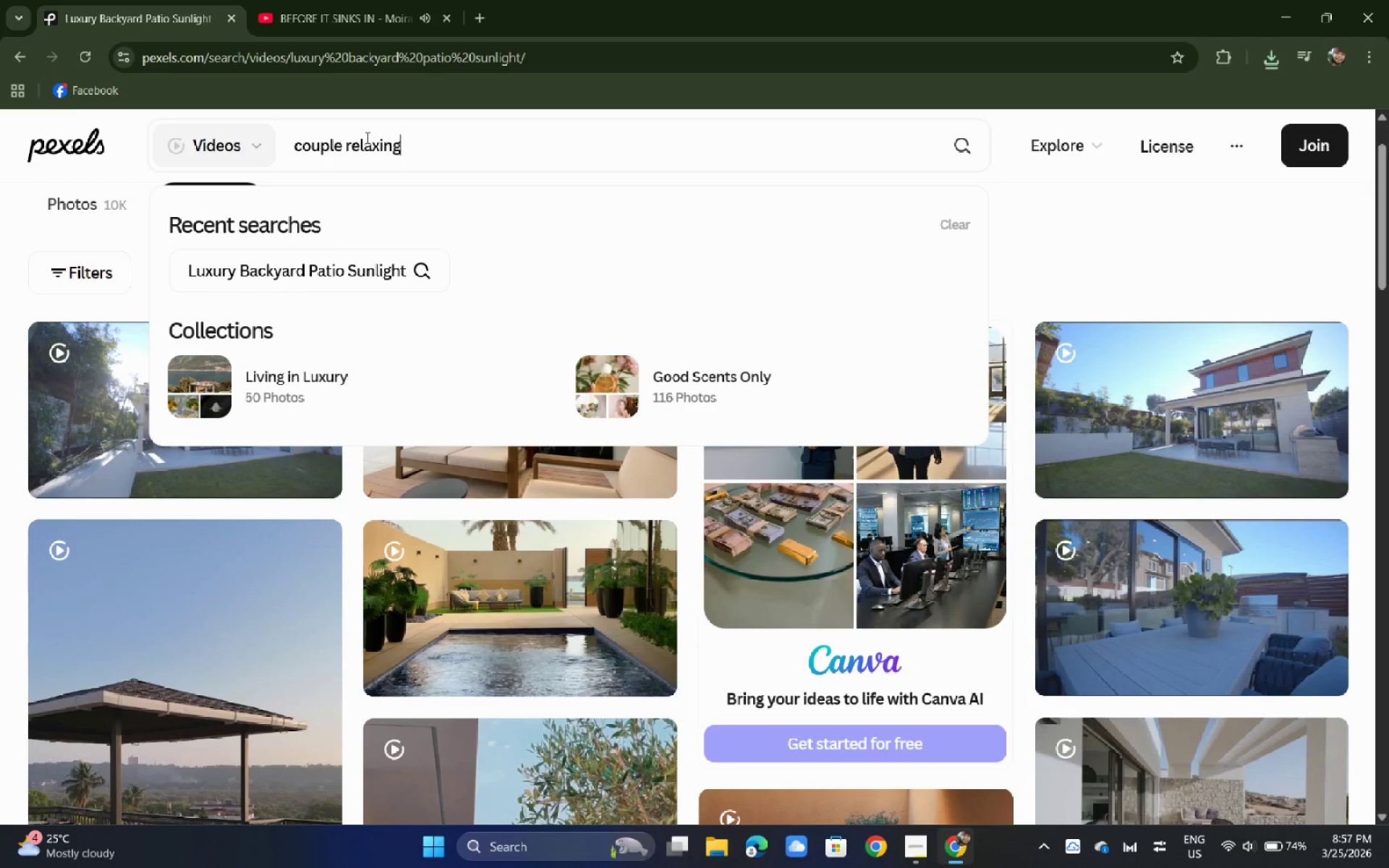 
key(Enter)
 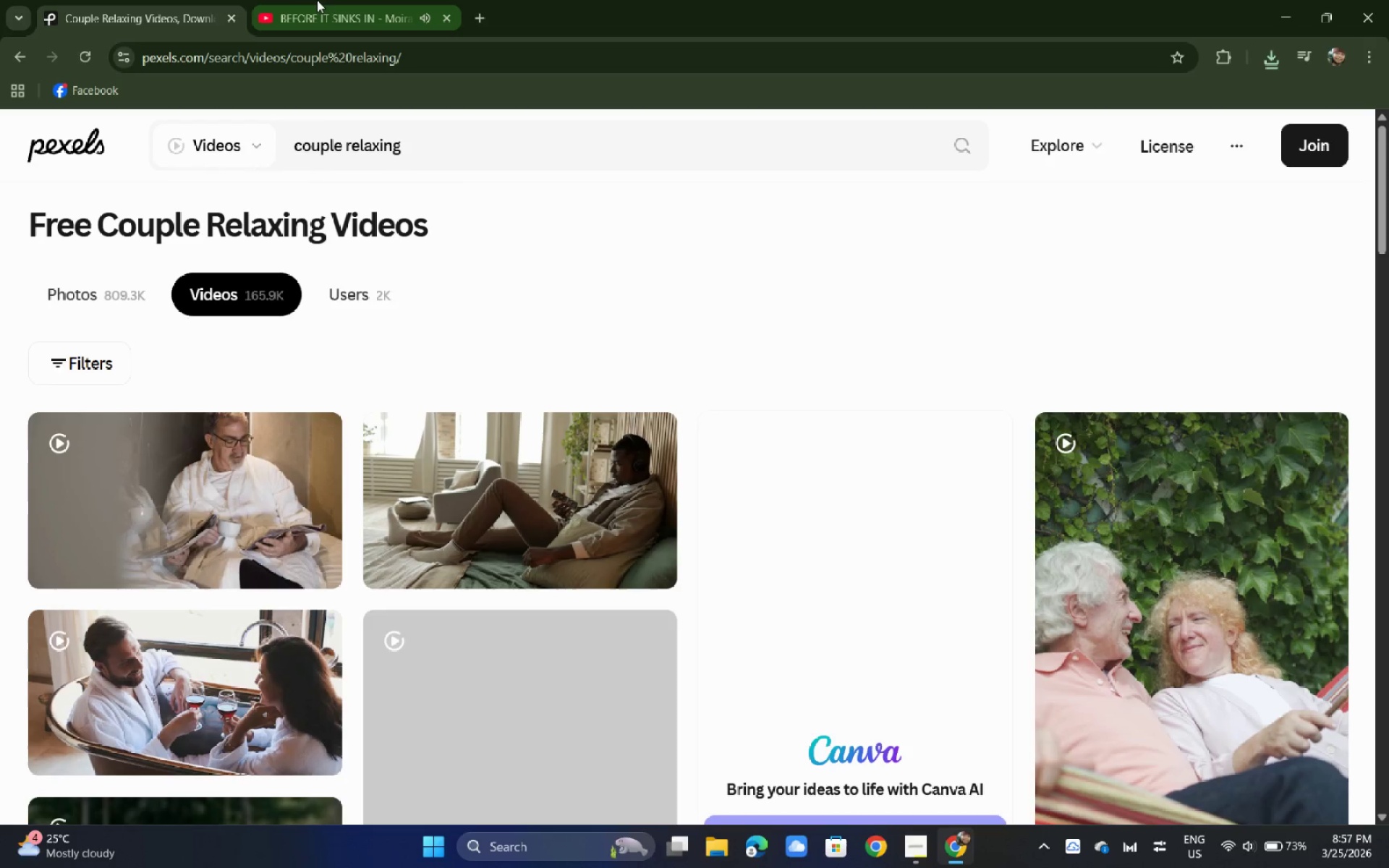 
wait(6.55)
 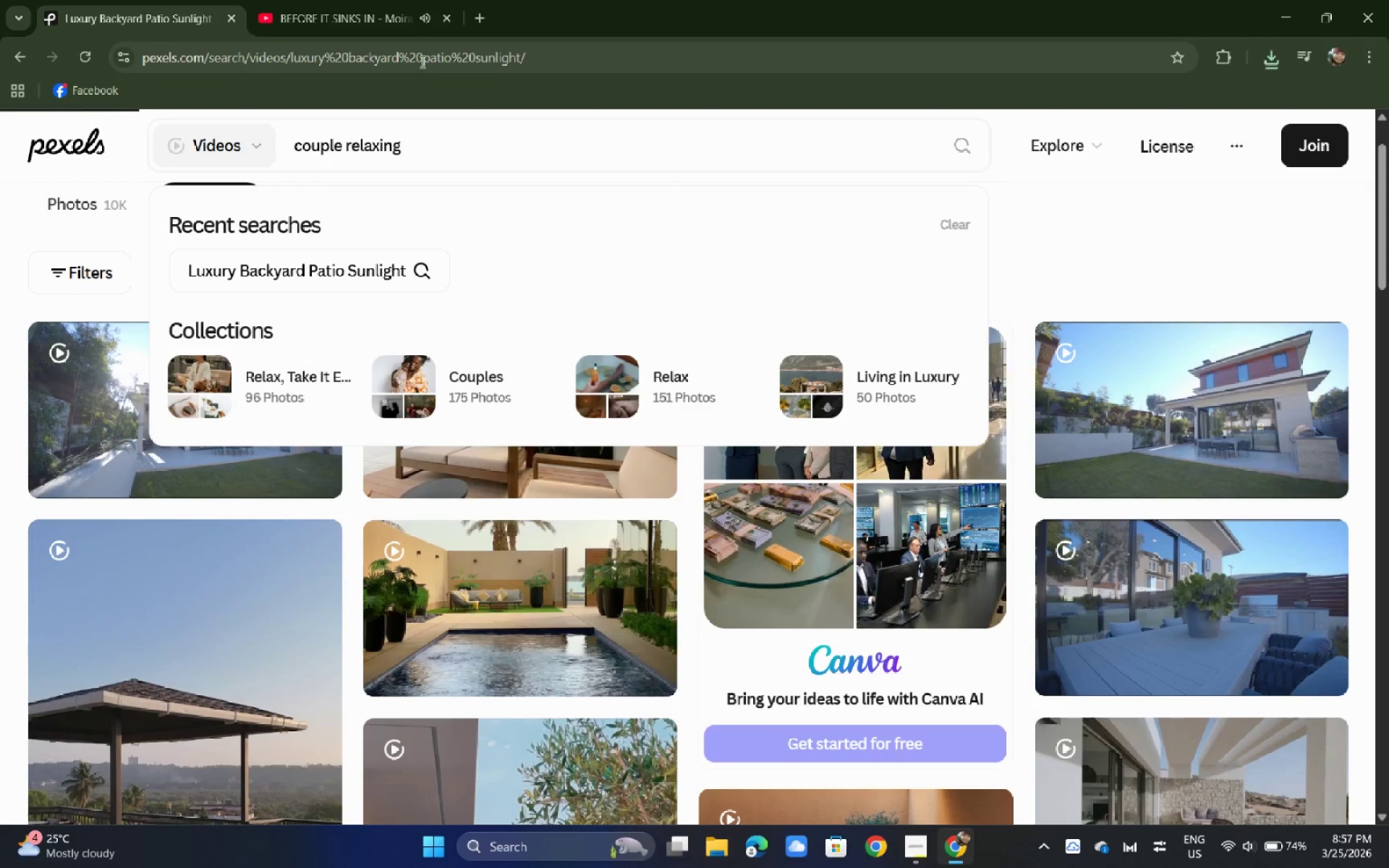 
scroll: coordinate [411, 190], scroll_direction: down, amount: 1.0
 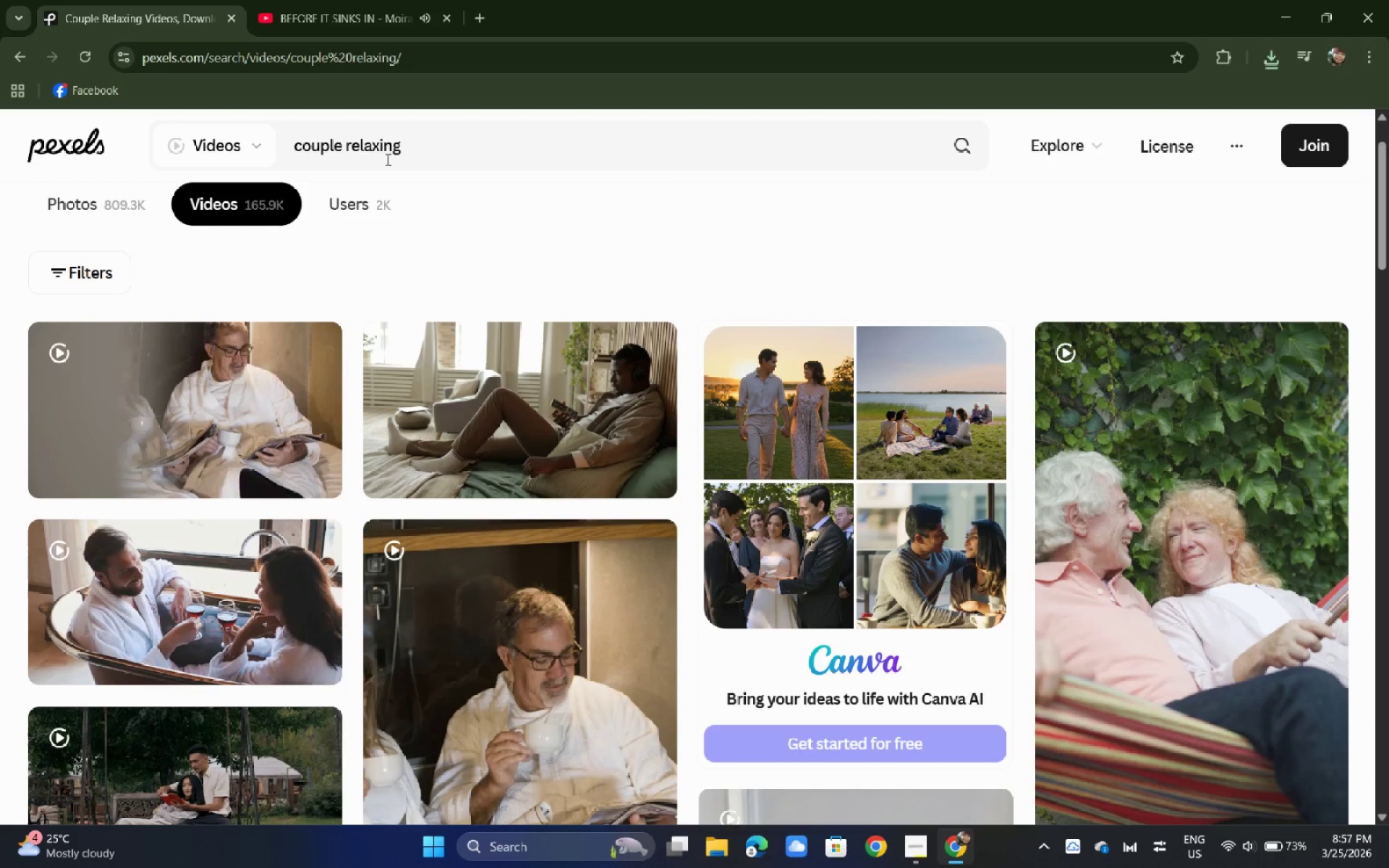 
wait(11.74)
 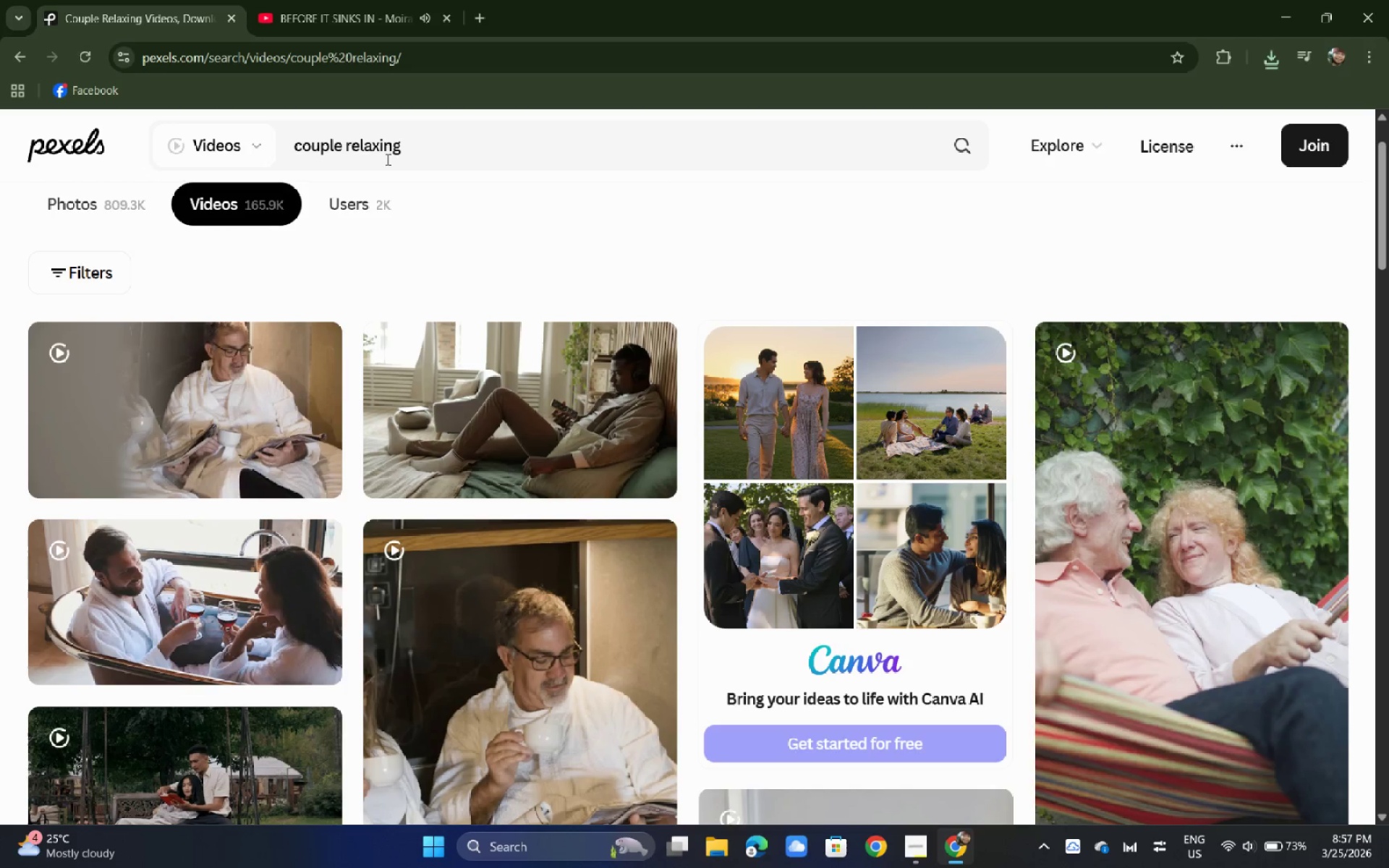 
scroll: coordinate [519, 347], scroll_direction: down, amount: 2.0
 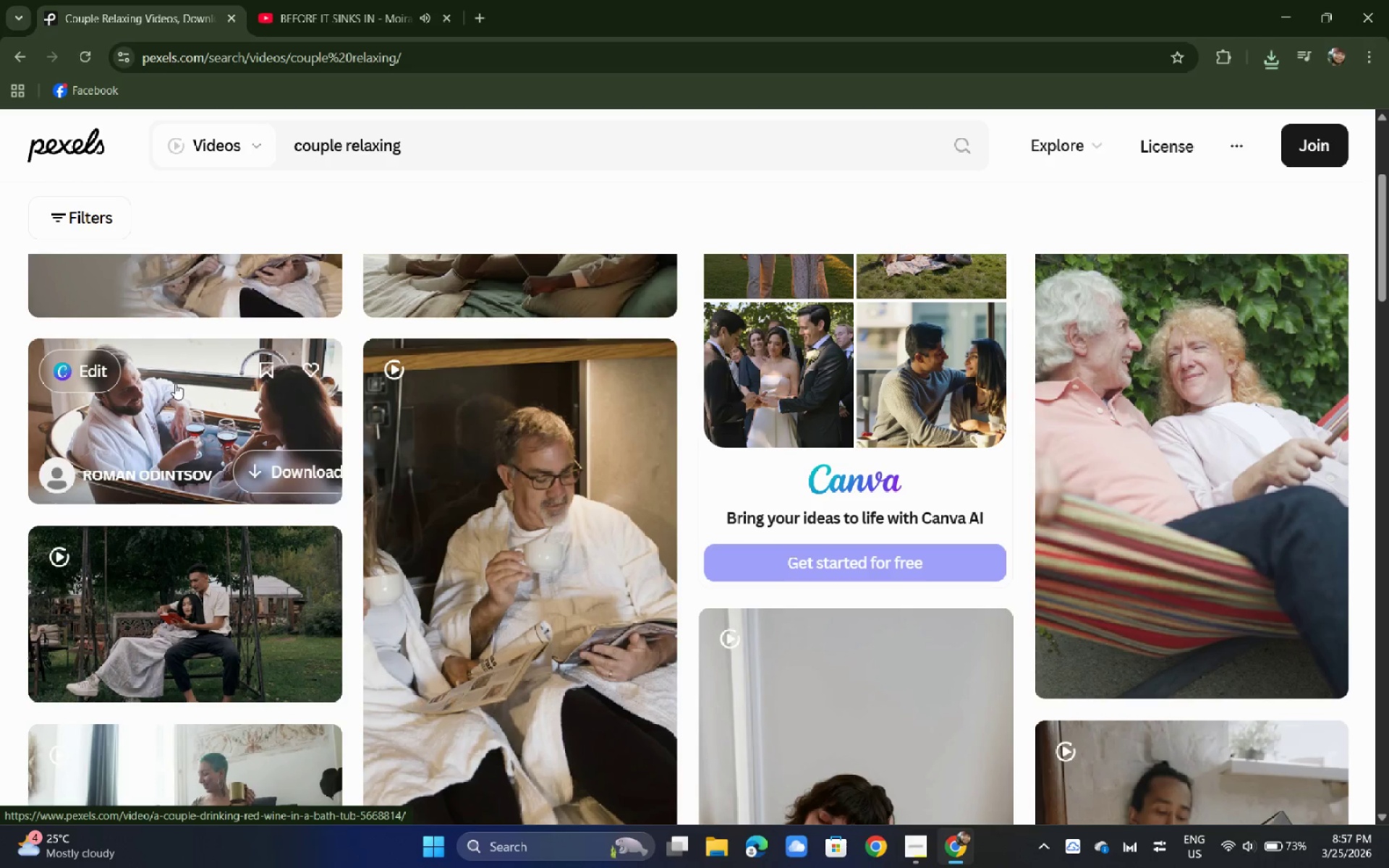 
left_click([175, 383])
 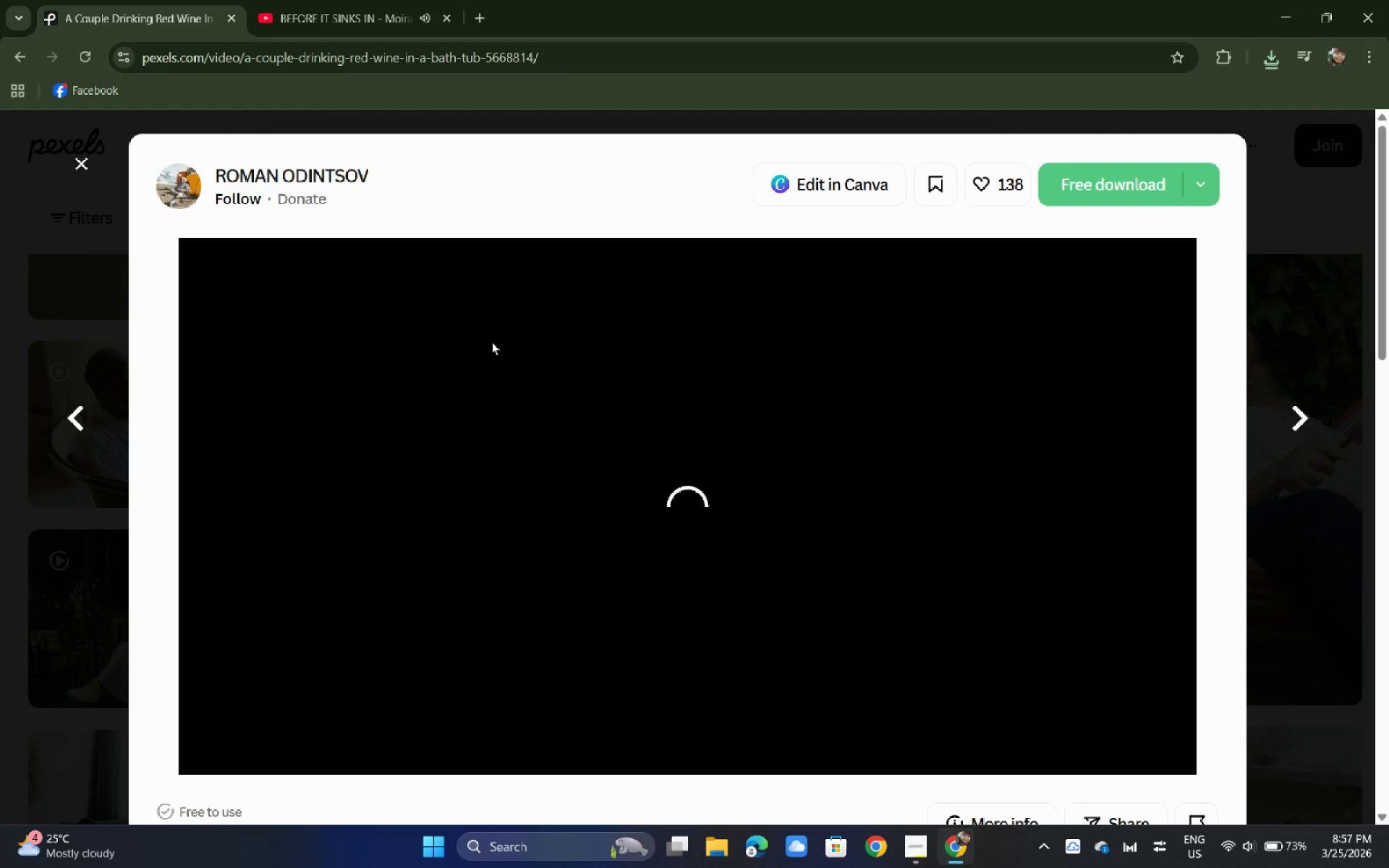 
wait(11.5)
 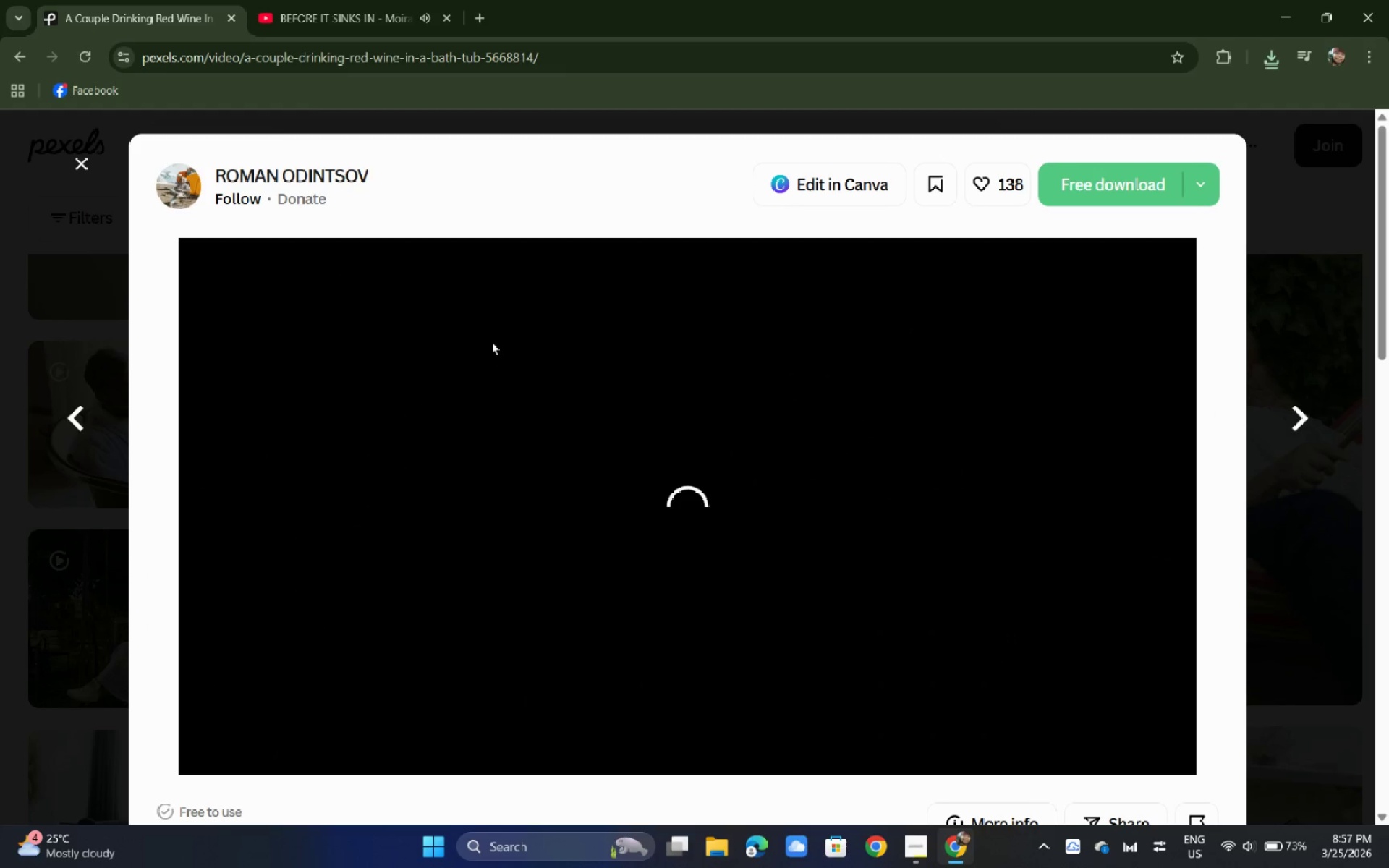 
left_click([46, 315])
 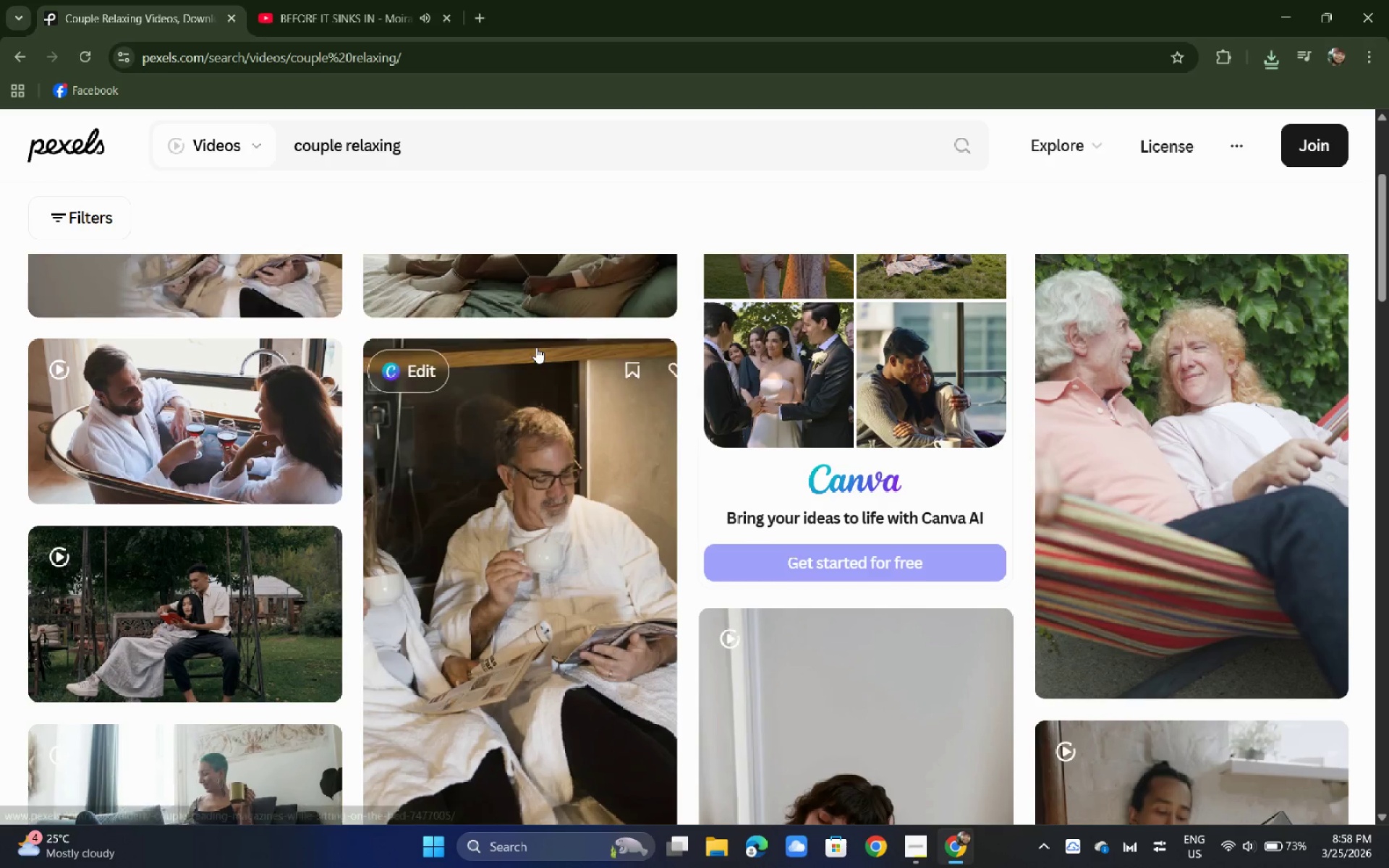 
scroll: coordinate [532, 333], scroll_direction: down, amount: 5.0
 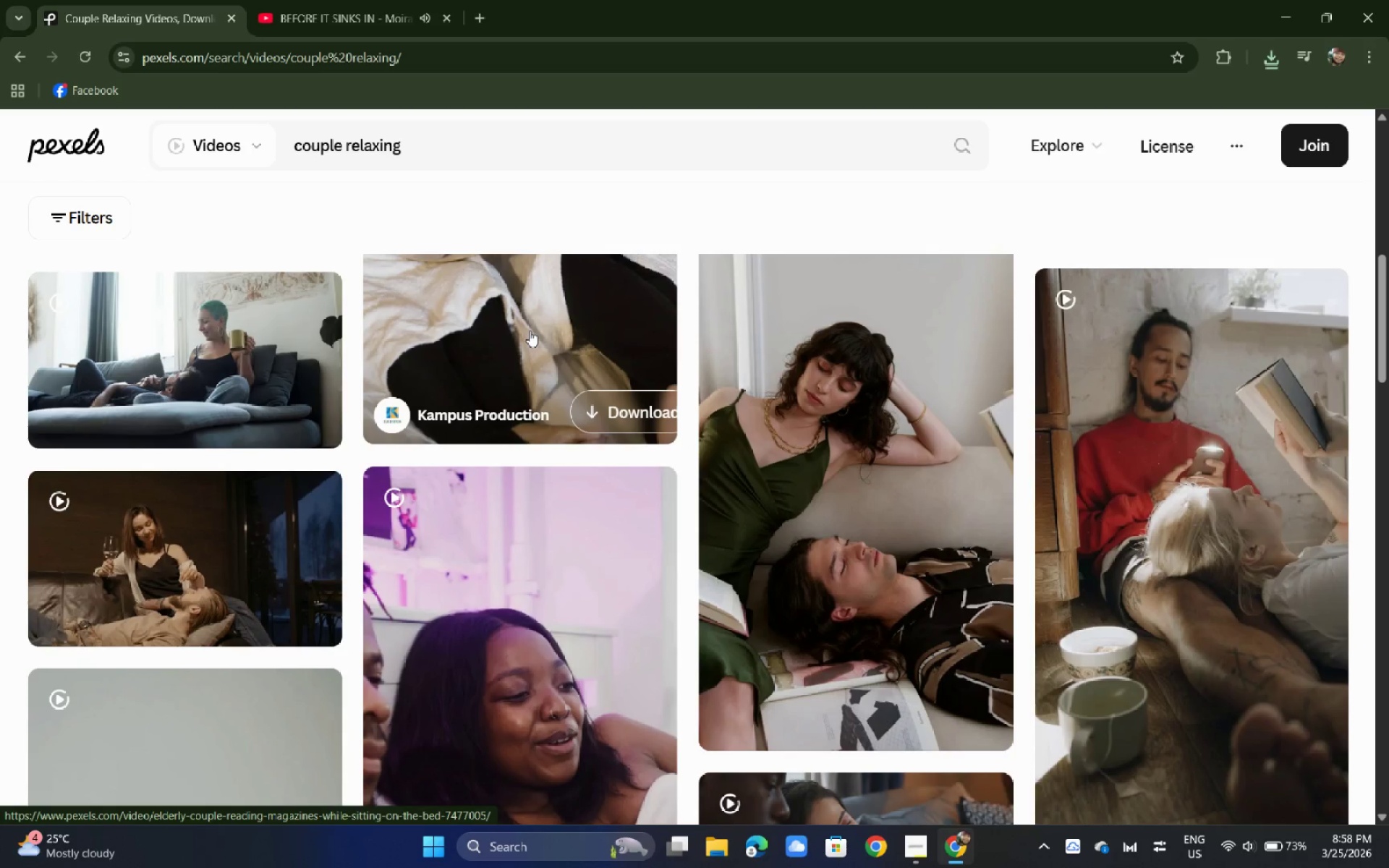 
scroll: coordinate [530, 331], scroll_direction: up, amount: 1.0
 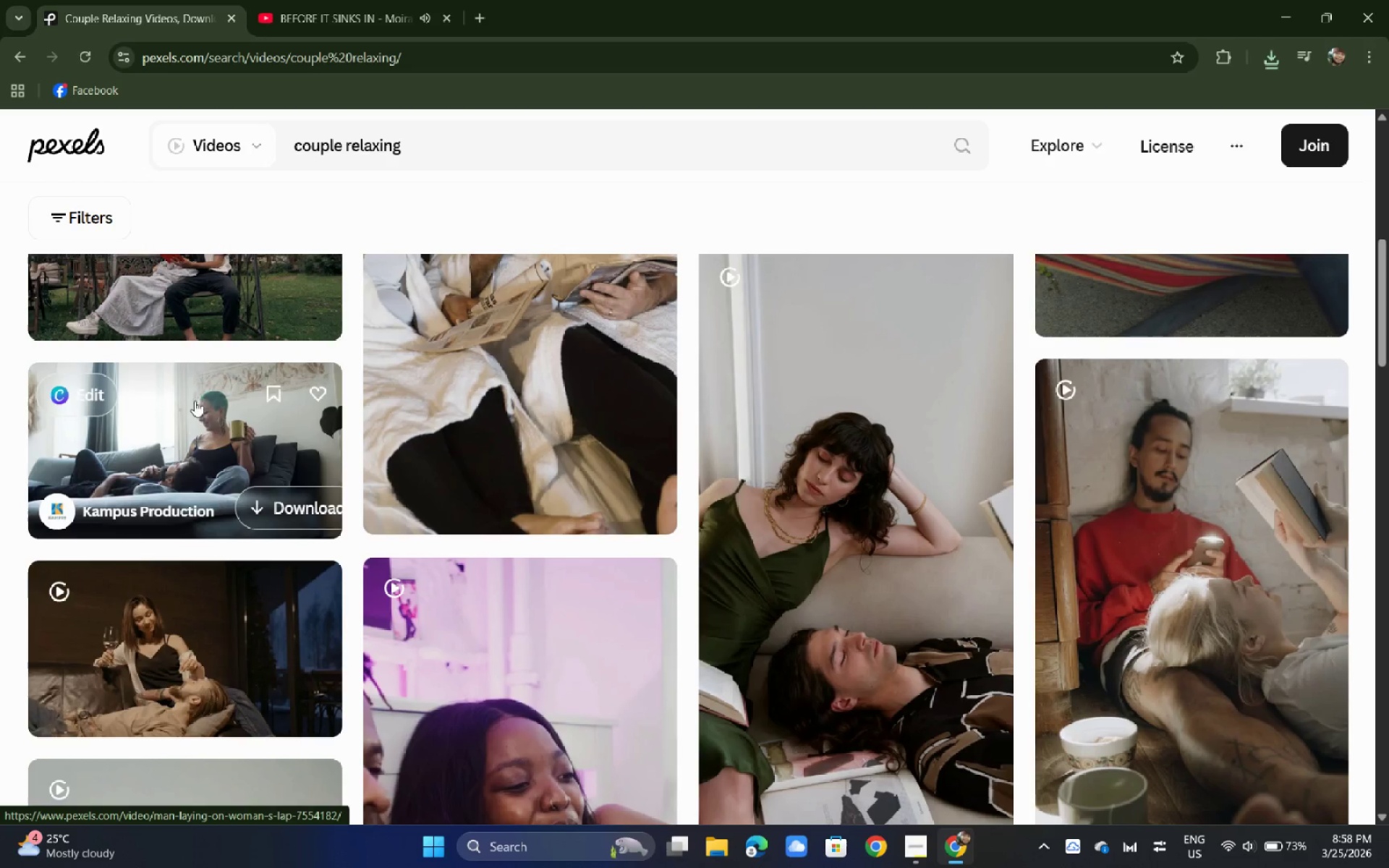 
left_click([171, 401])
 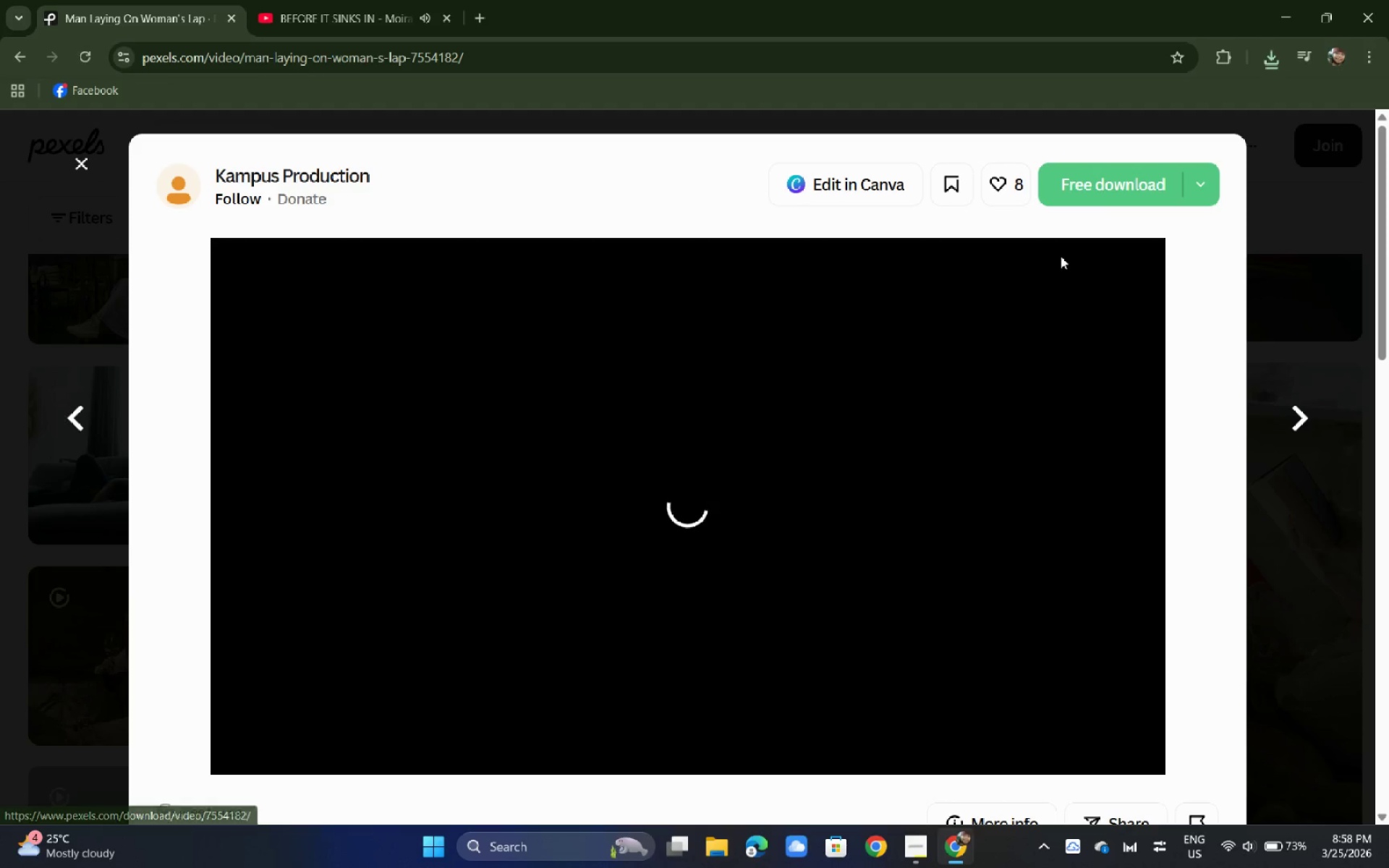 
wait(15.91)
 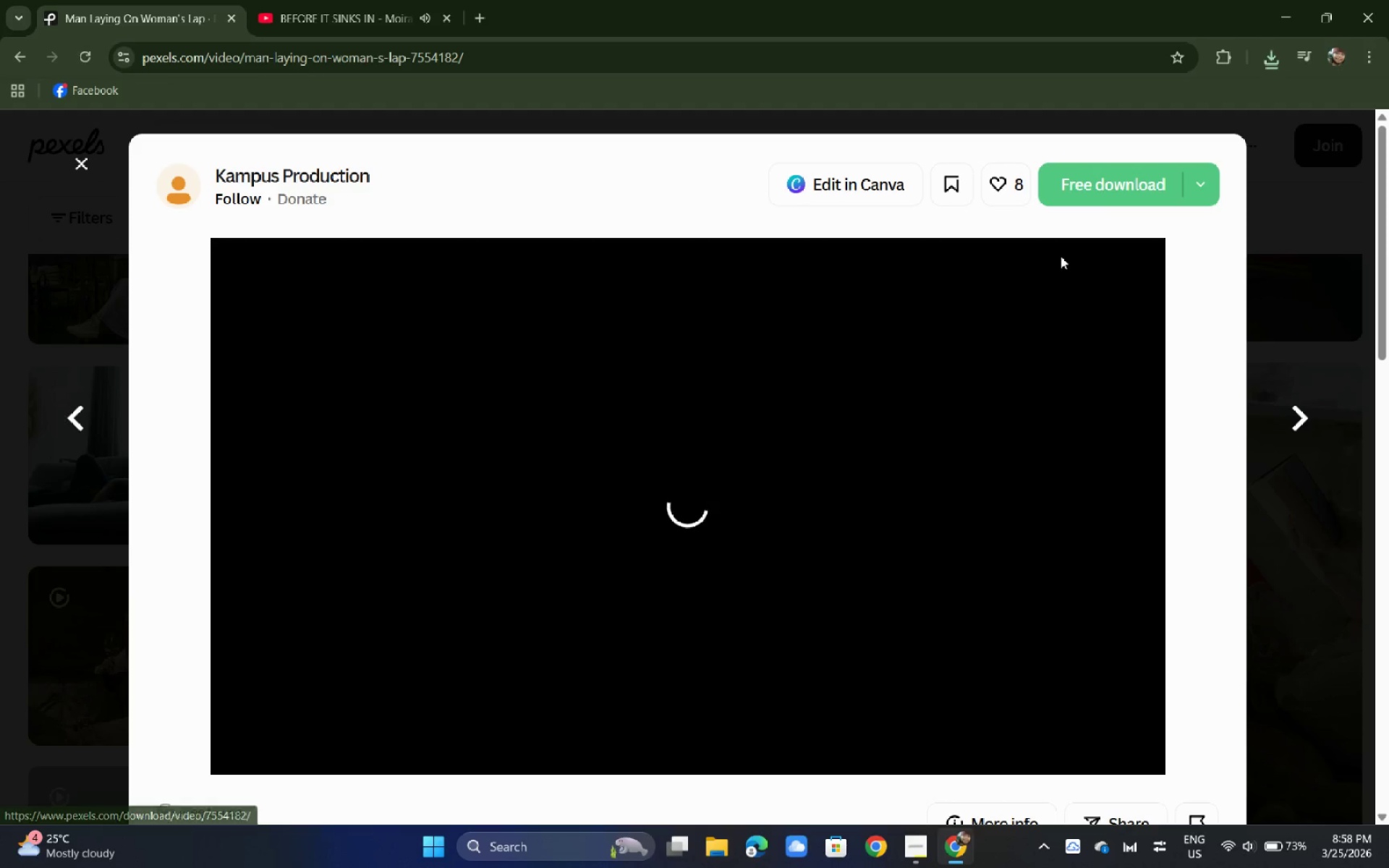 
left_click([1077, 179])
 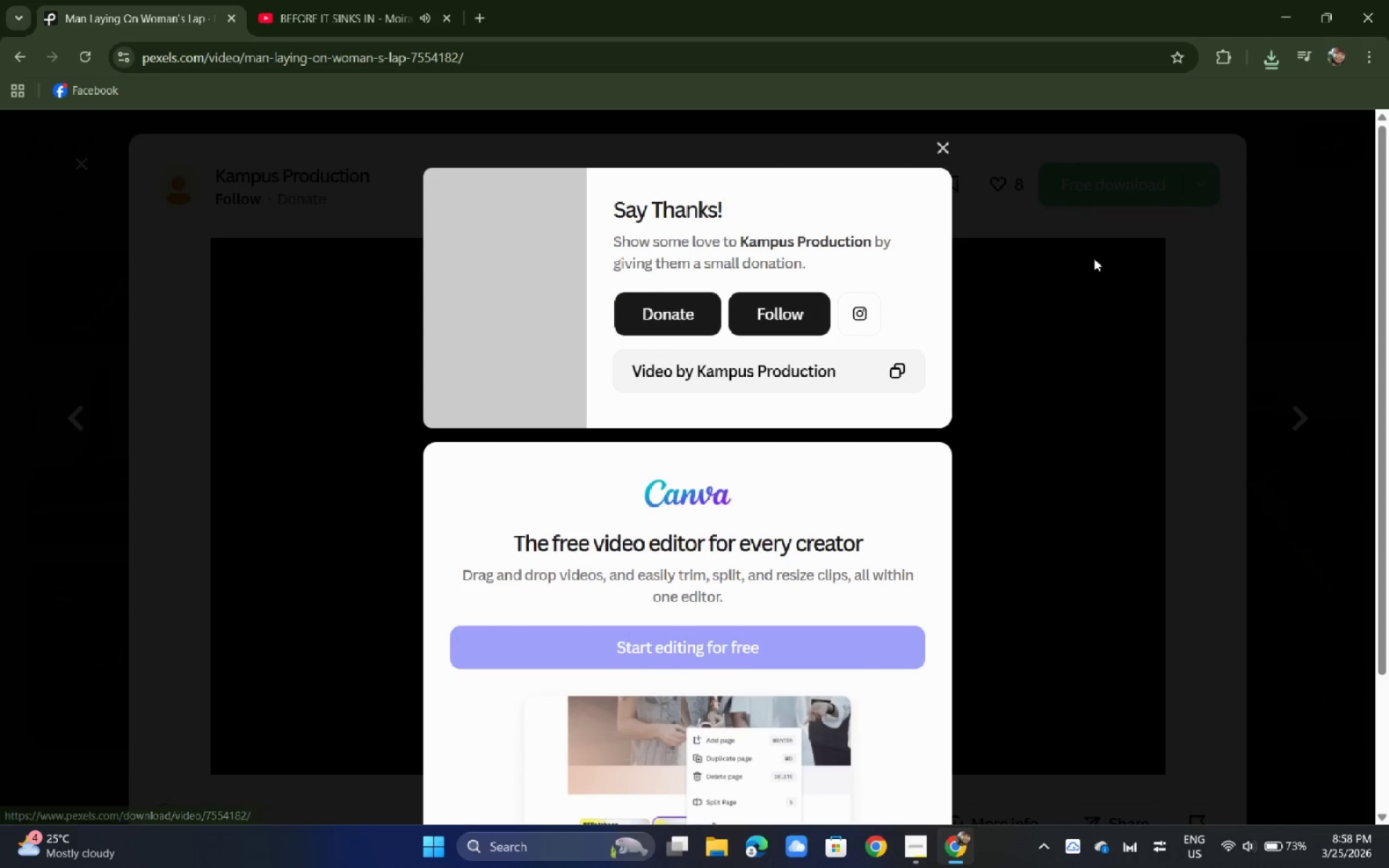 
left_click([1094, 258])
 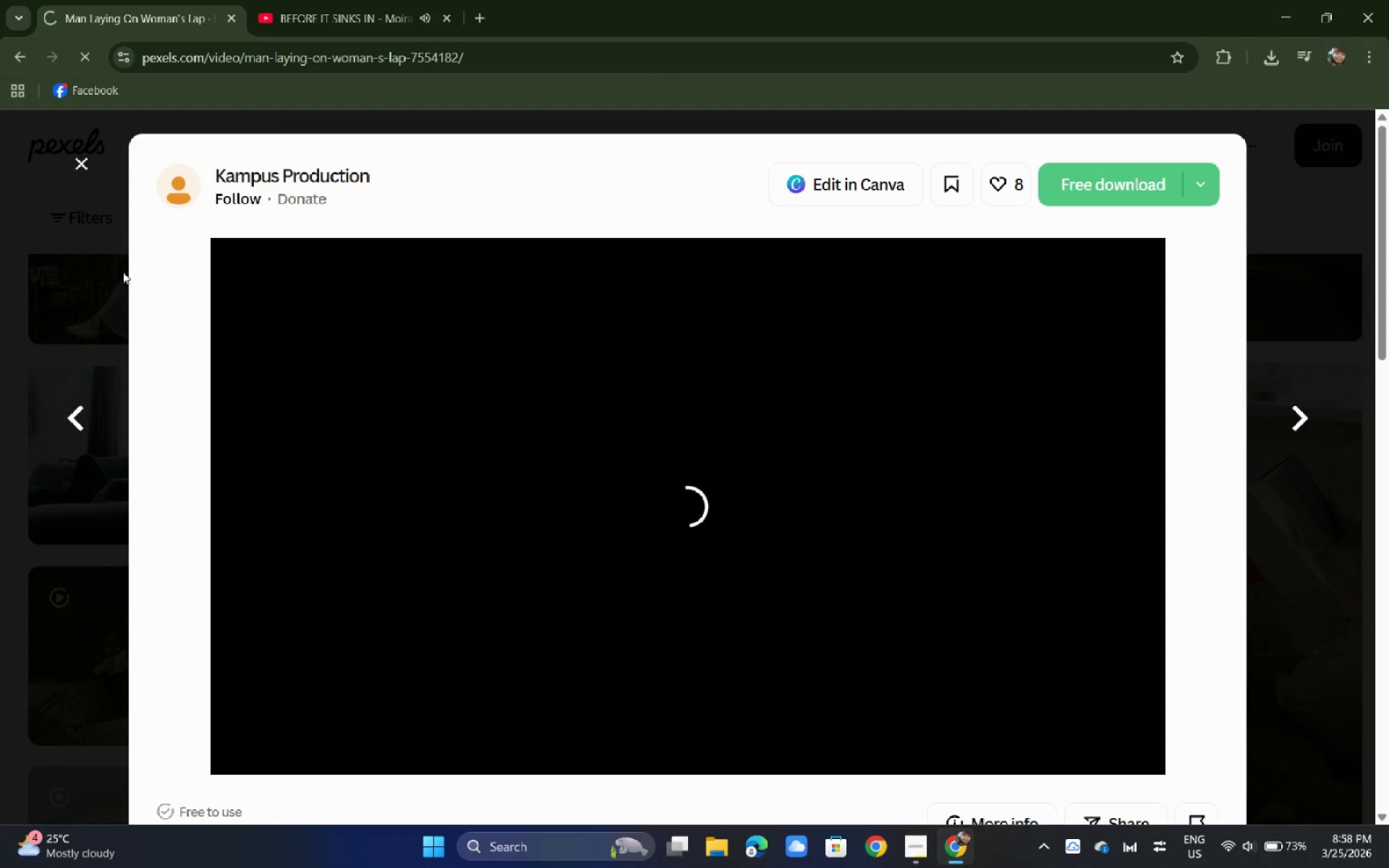 
left_click([55, 259])
 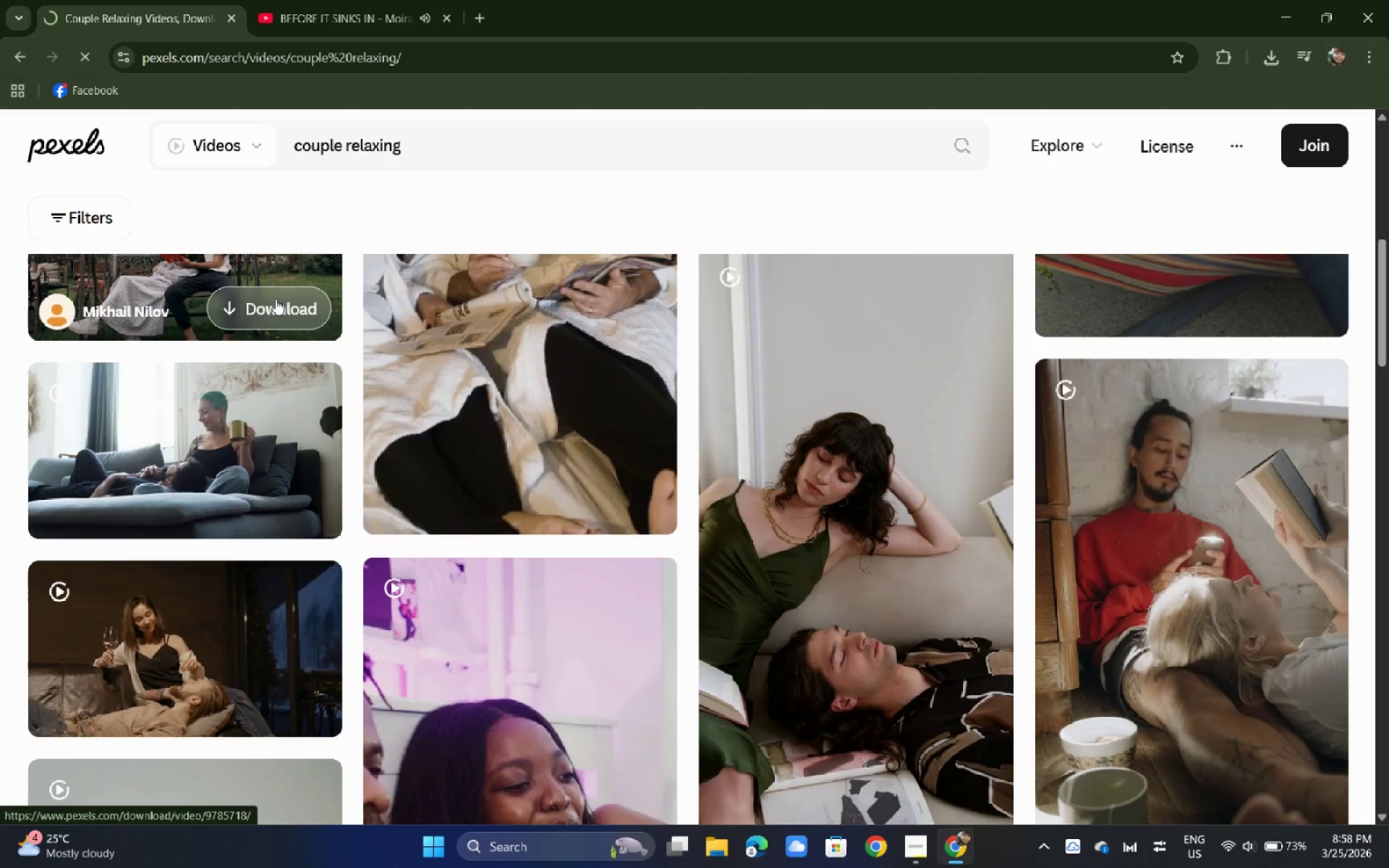 
scroll: coordinate [276, 294], scroll_direction: none, amount: 0.0
 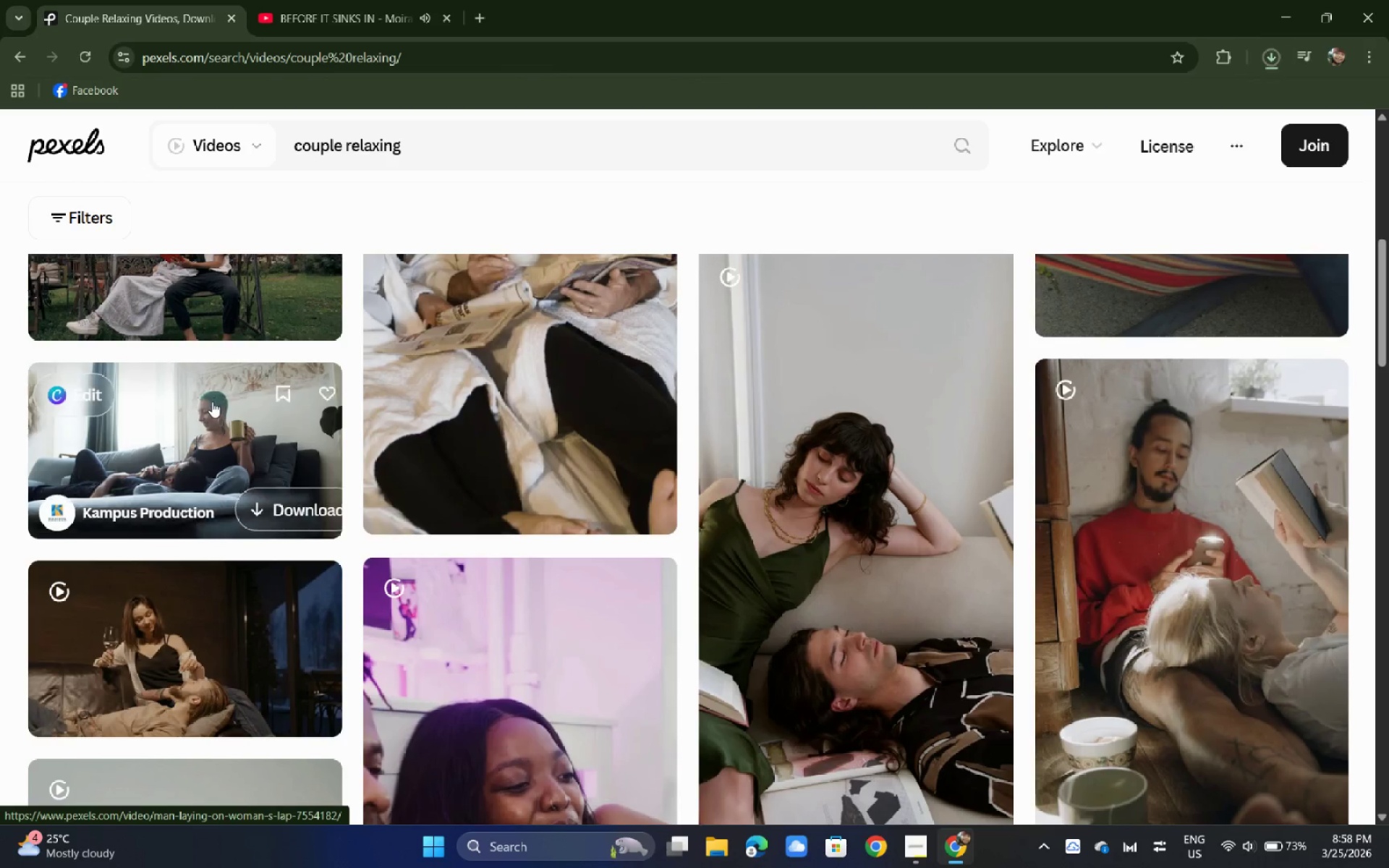 
left_click([211, 401])
 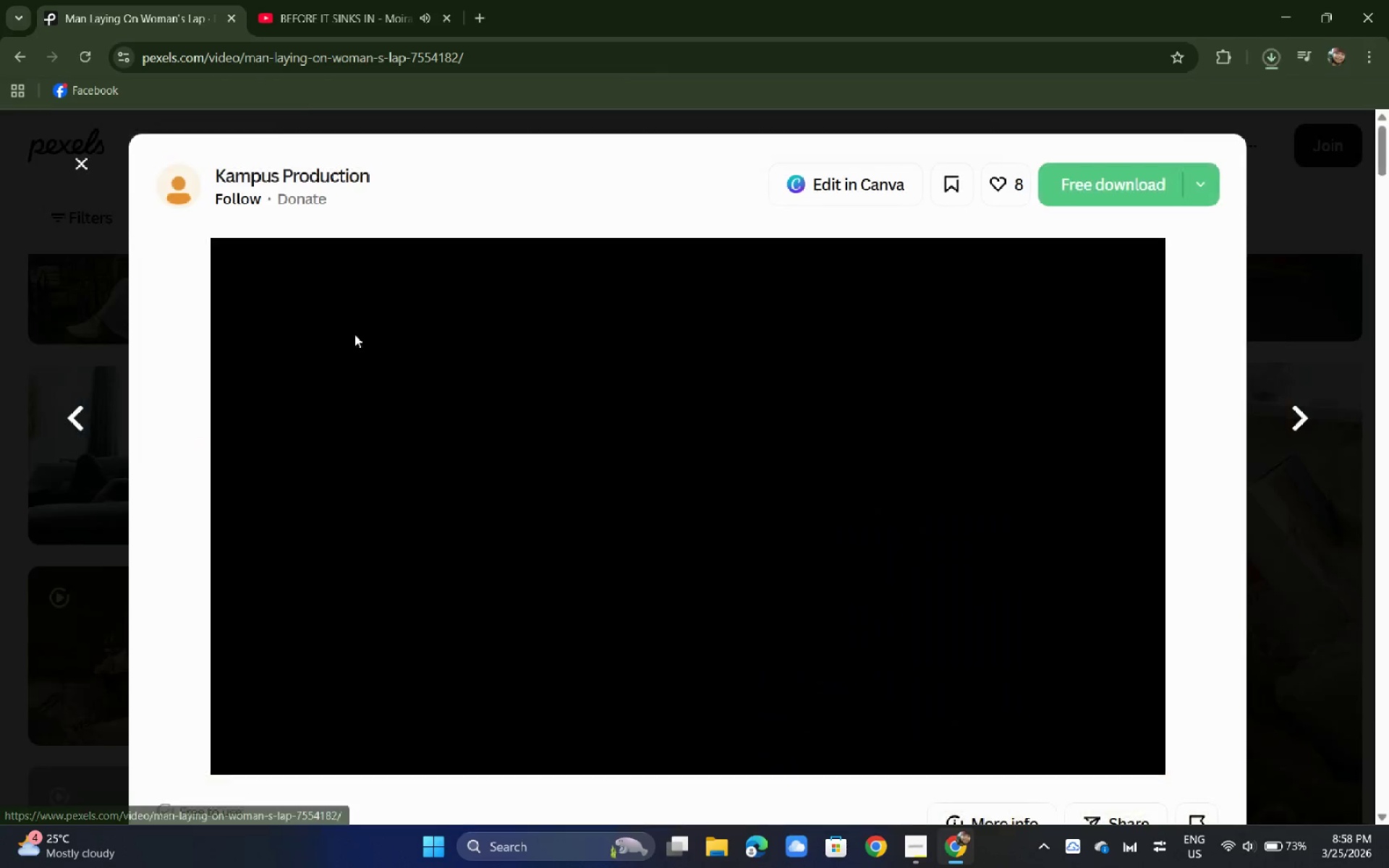 
scroll: coordinate [407, 326], scroll_direction: down, amount: 7.0
 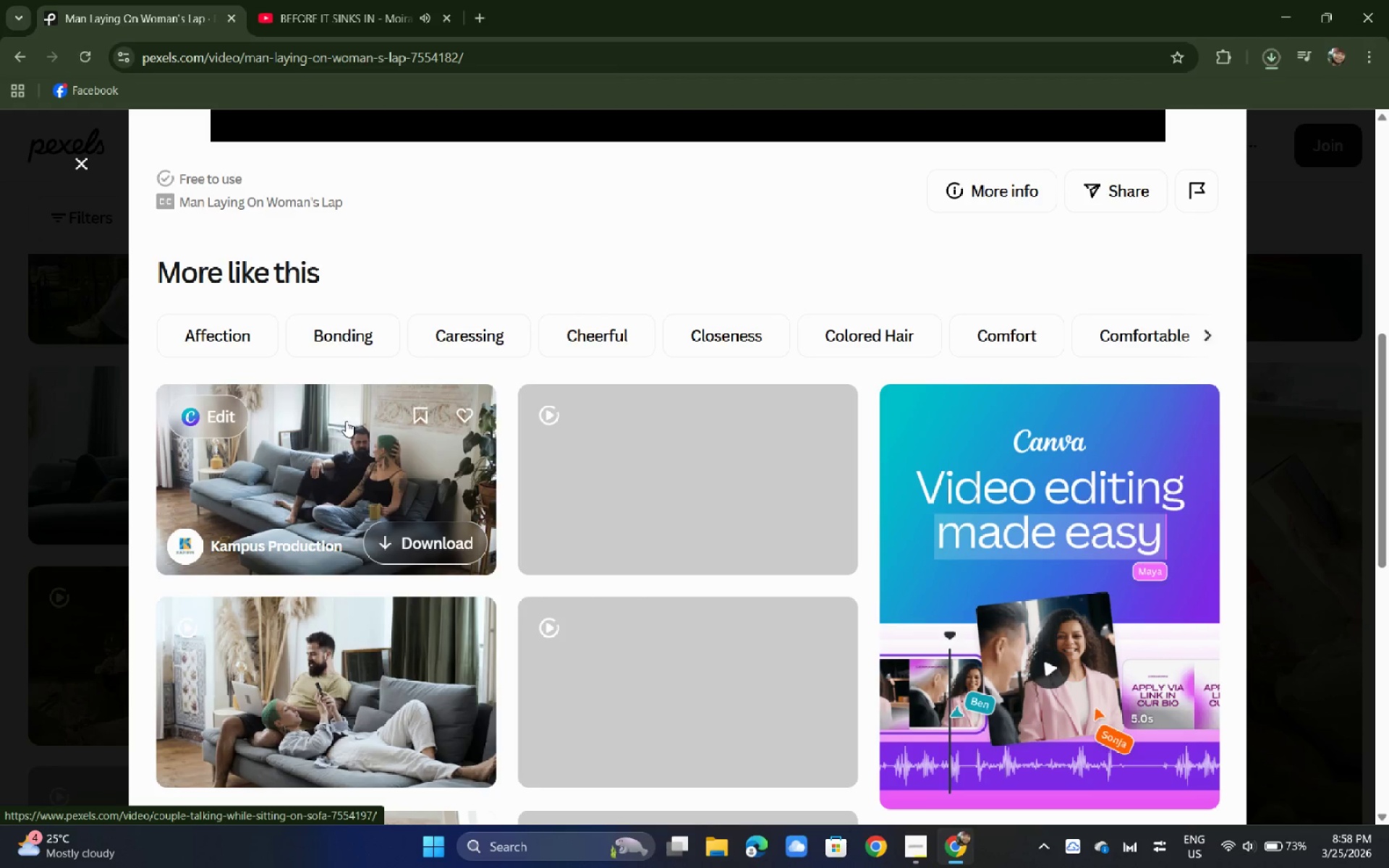 
left_click([316, 428])
 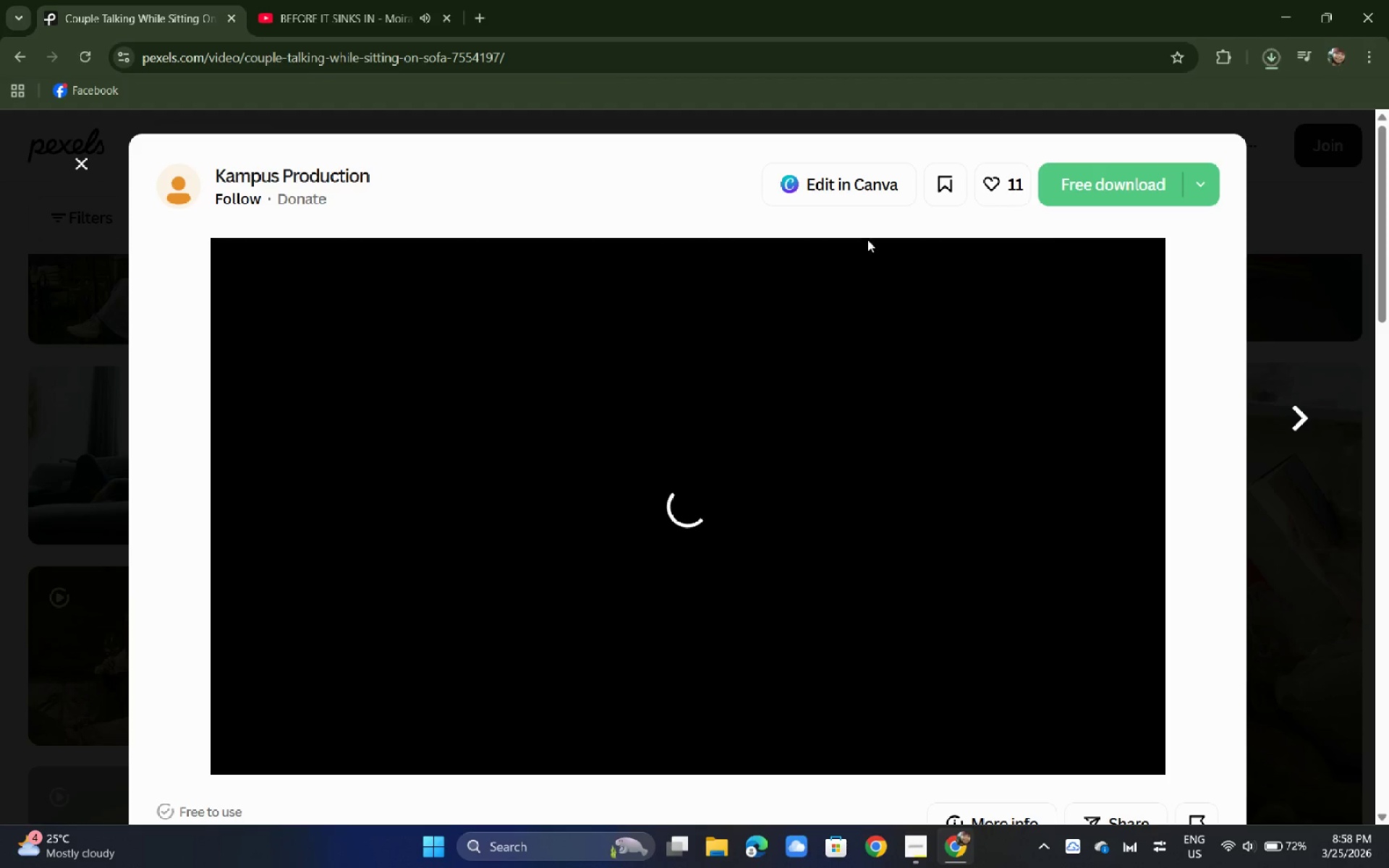 
wait(7.58)
 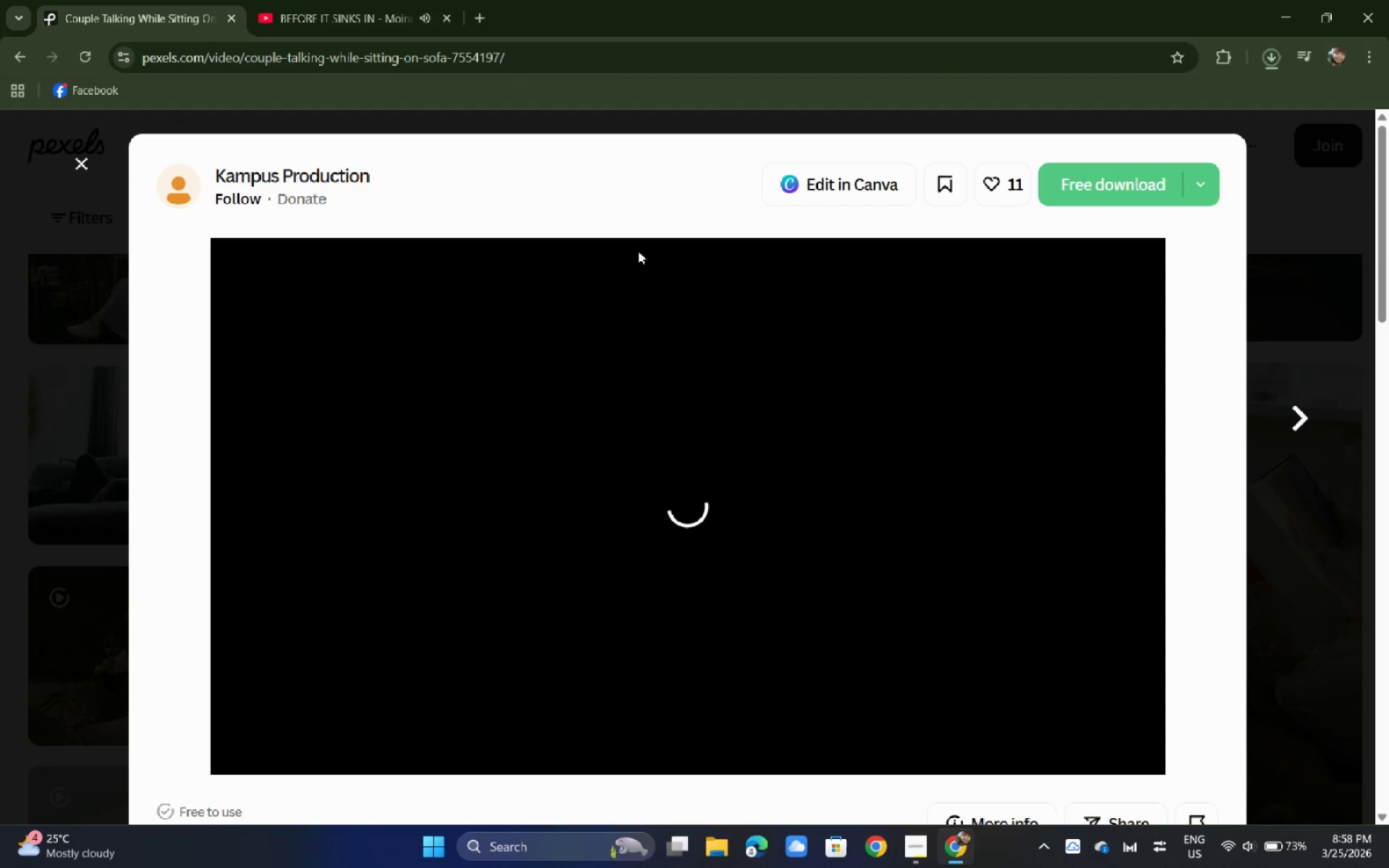 
left_click([1266, 54])
 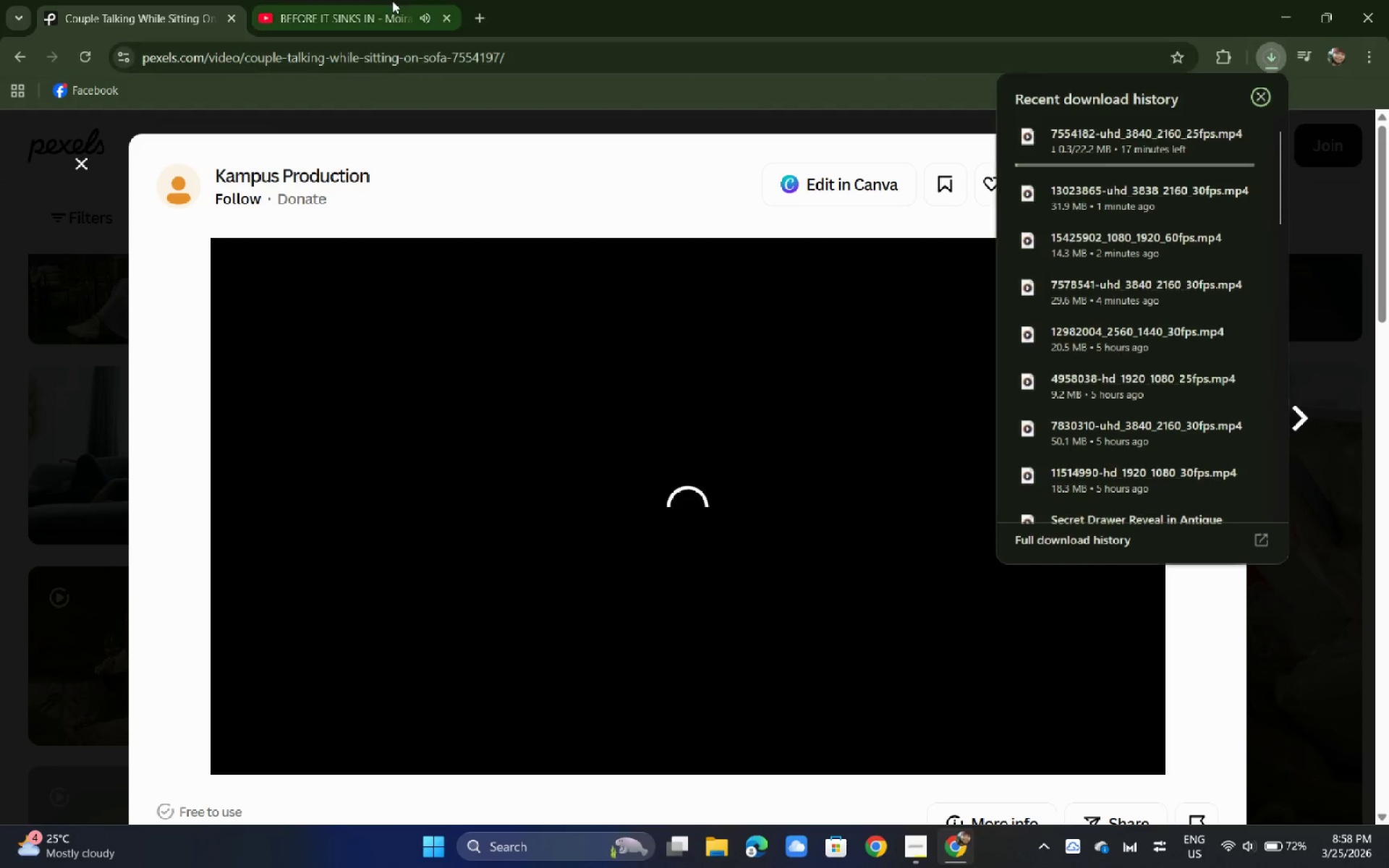 
left_click([381, 0])
 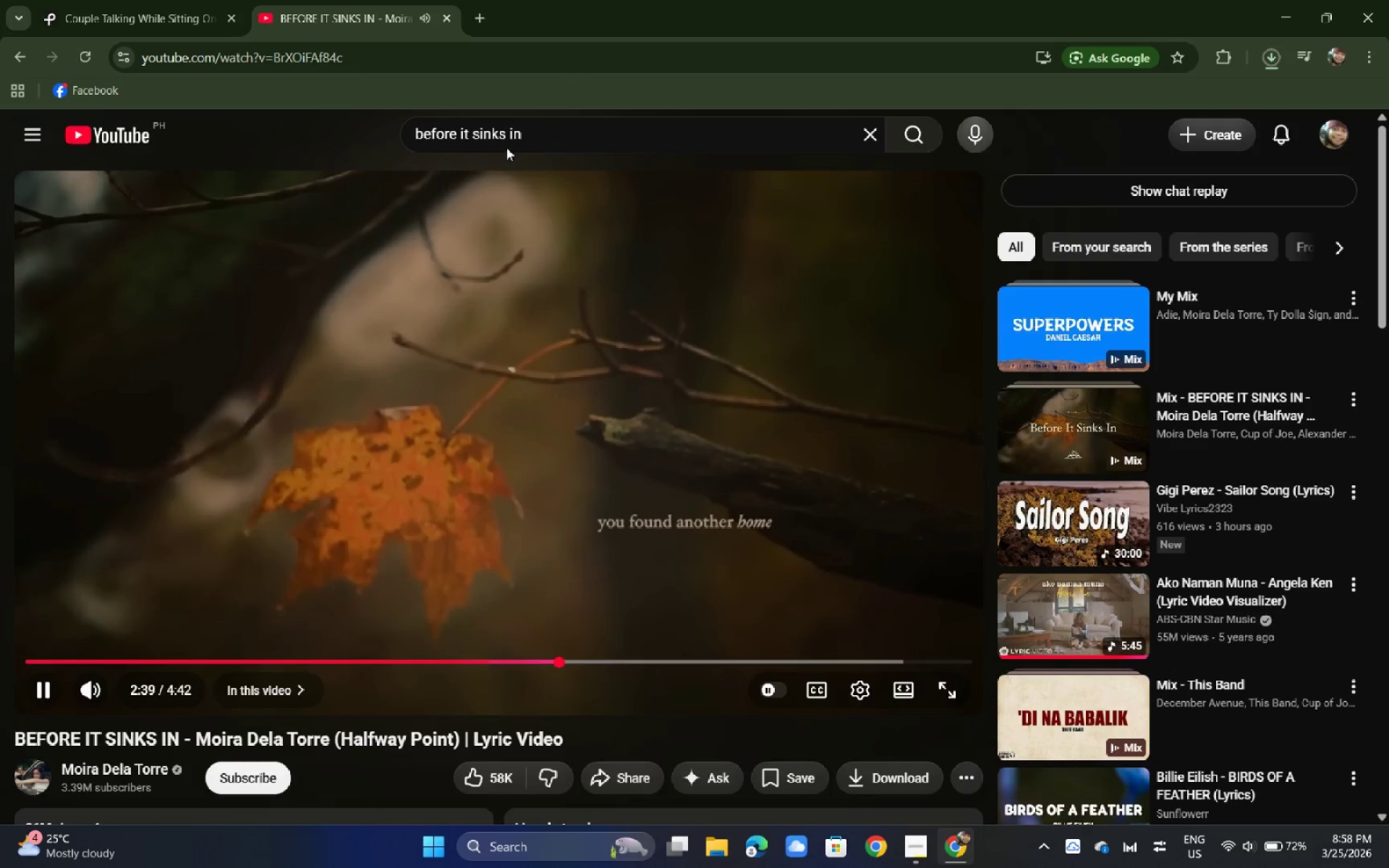 
left_click([446, 14])
 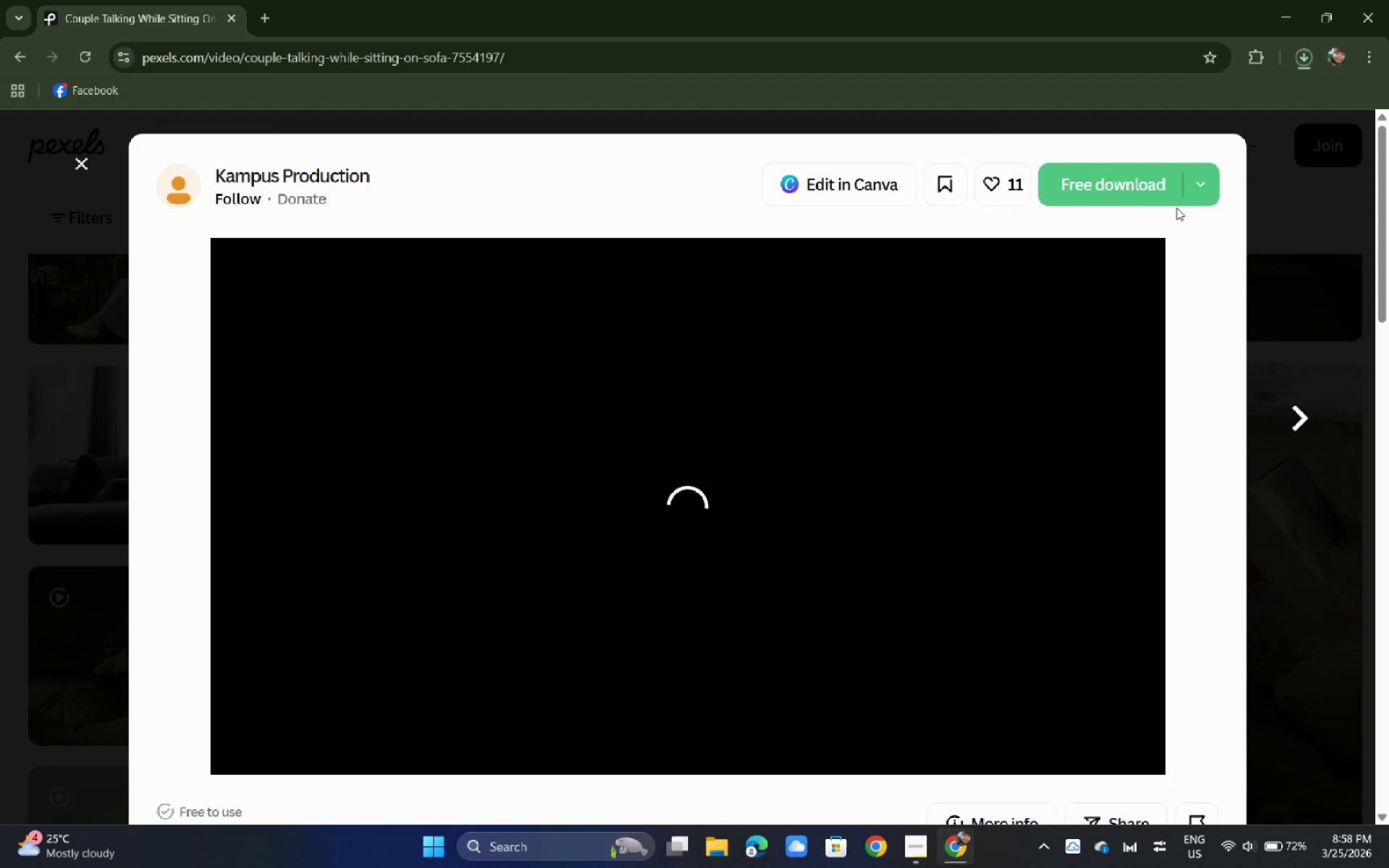 
wait(14.09)
 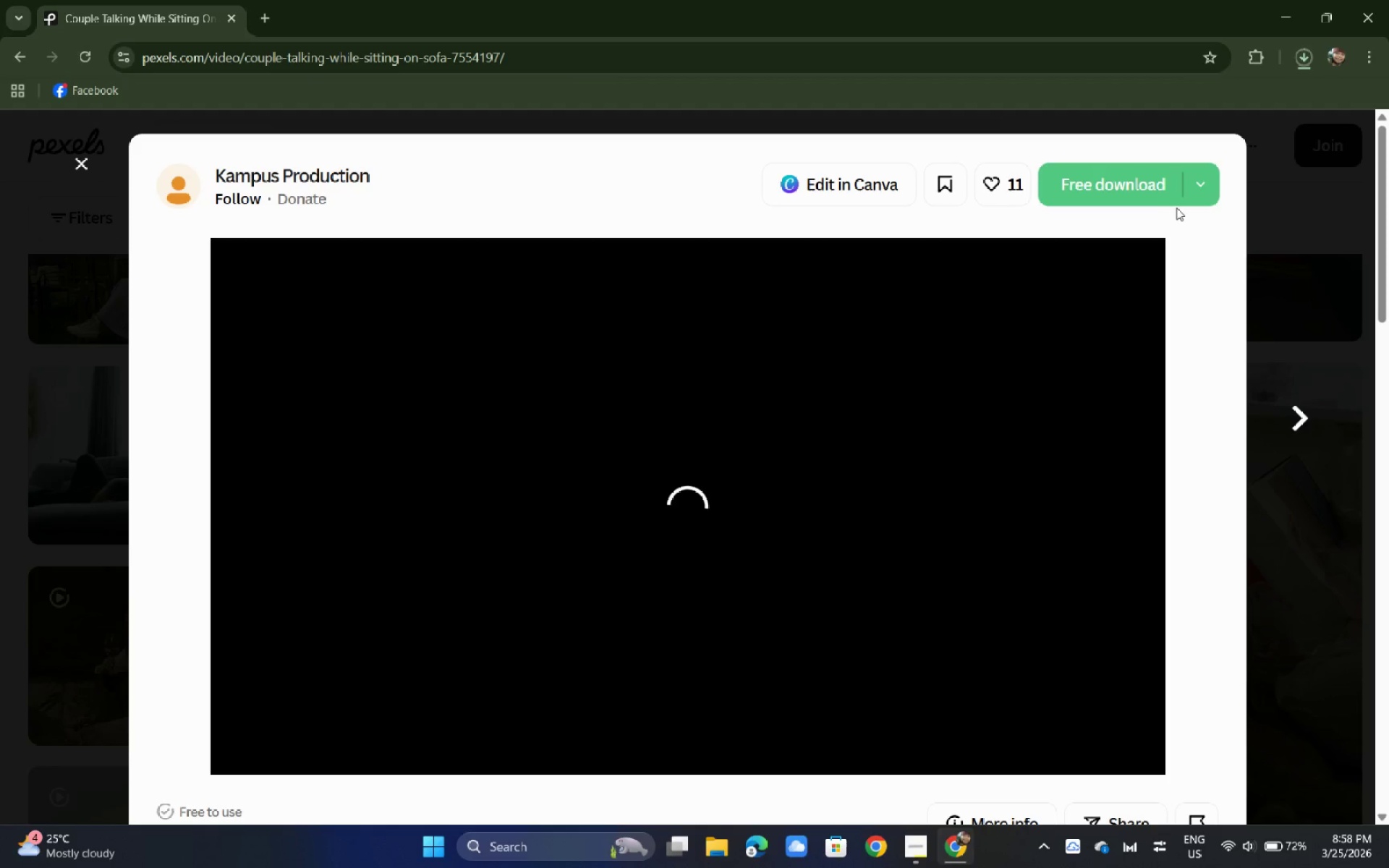 
double_click([1314, 63])
 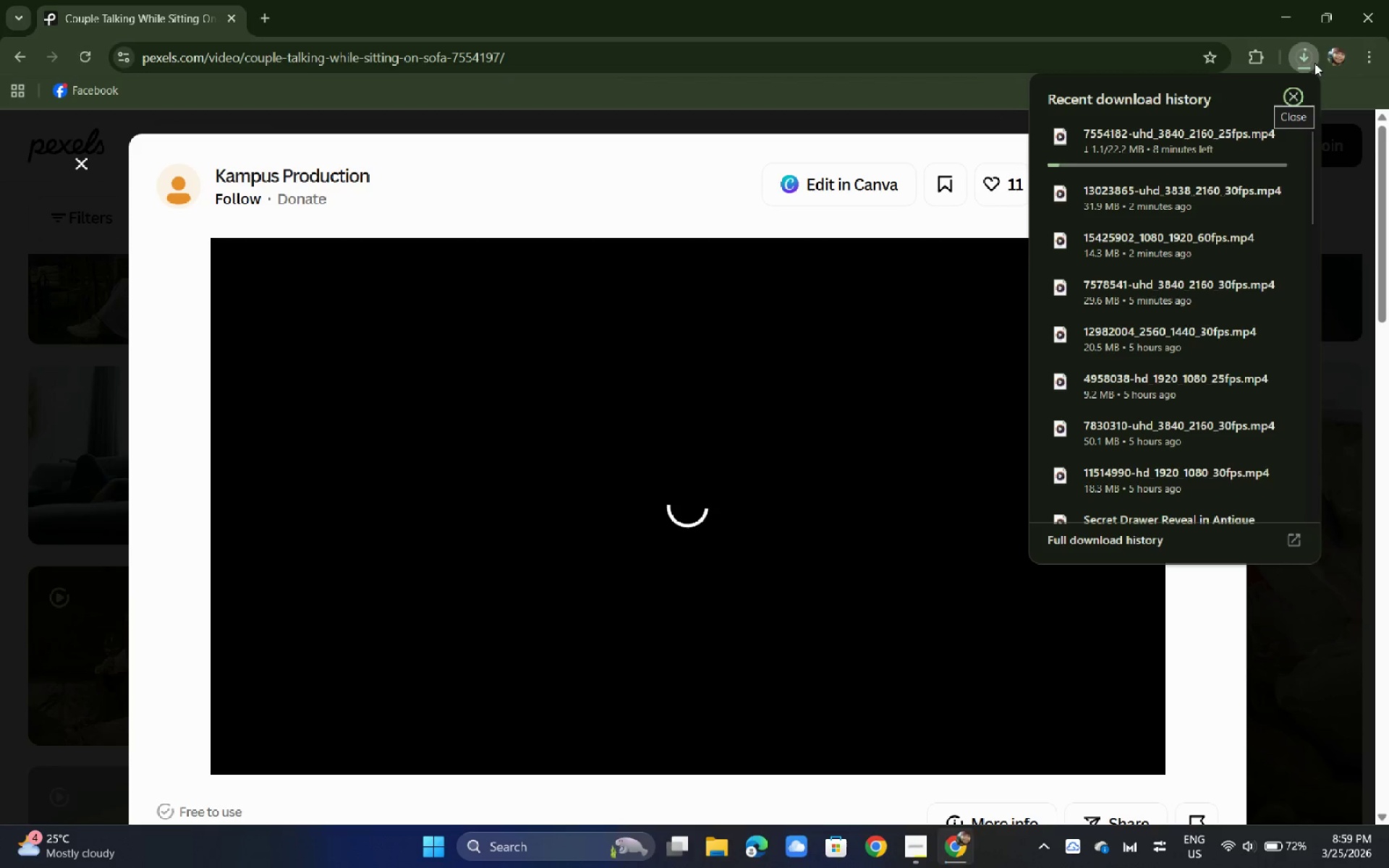 
wait(12.62)
 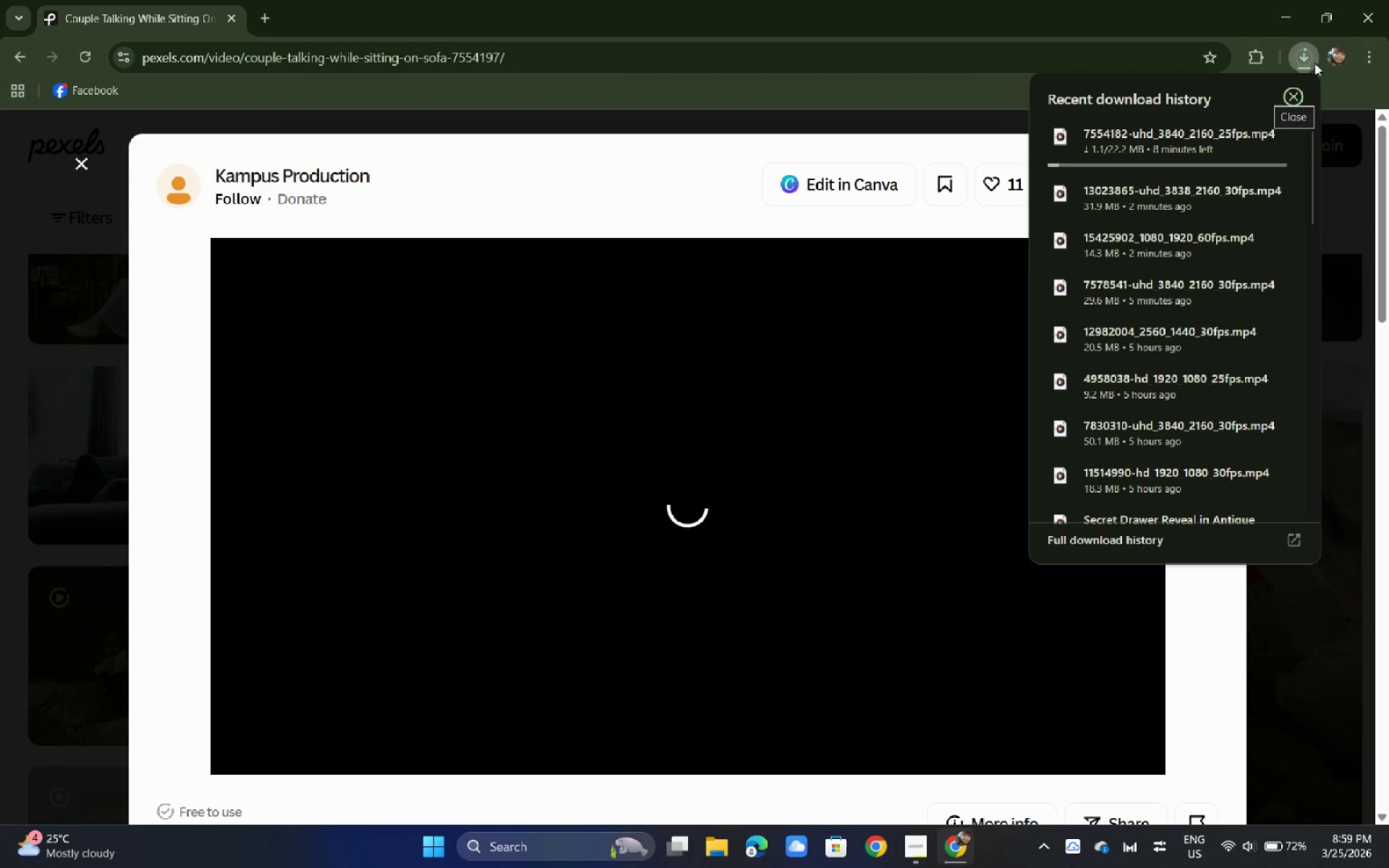 
left_click([663, 189])
 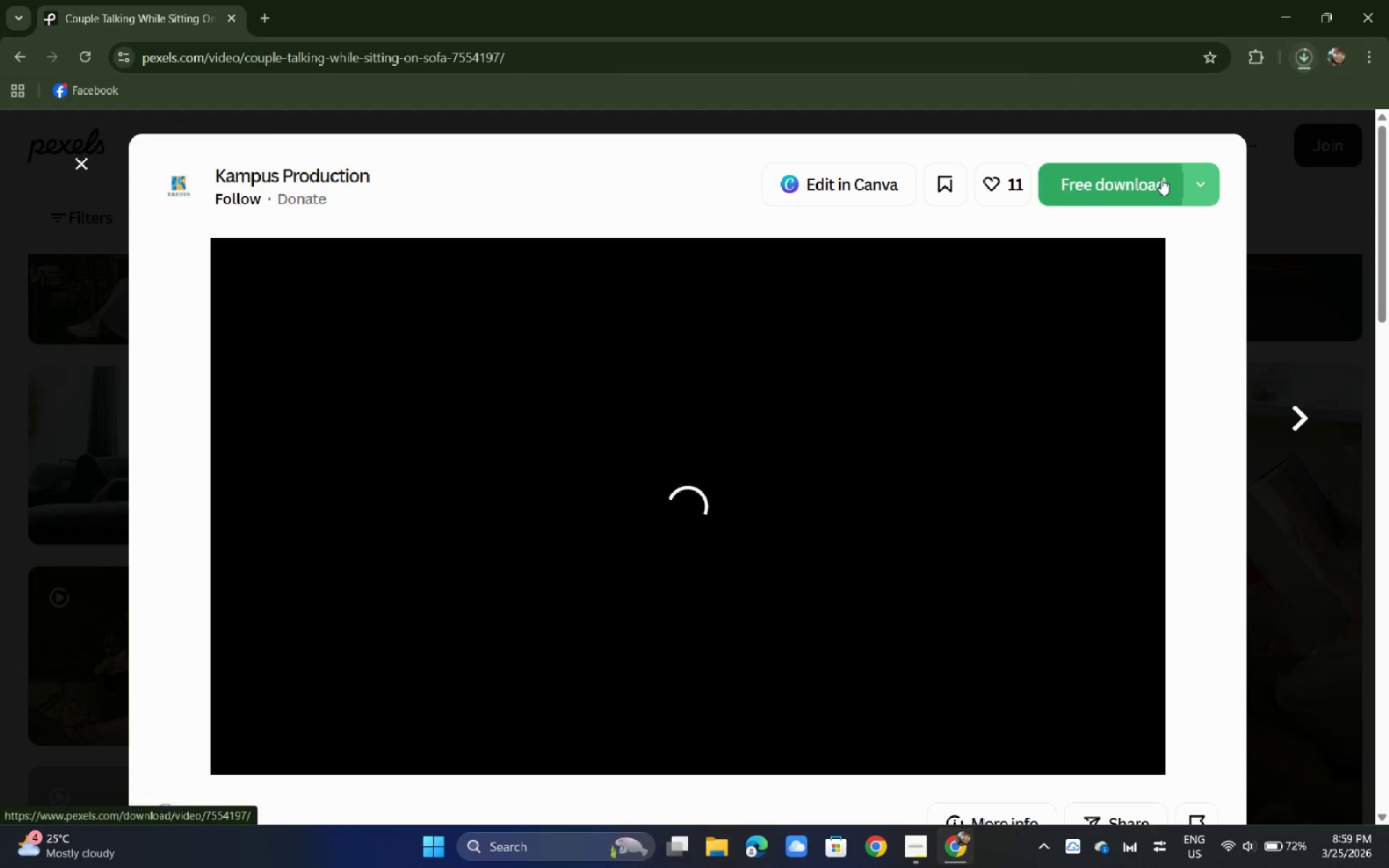 
left_click([1161, 179])
 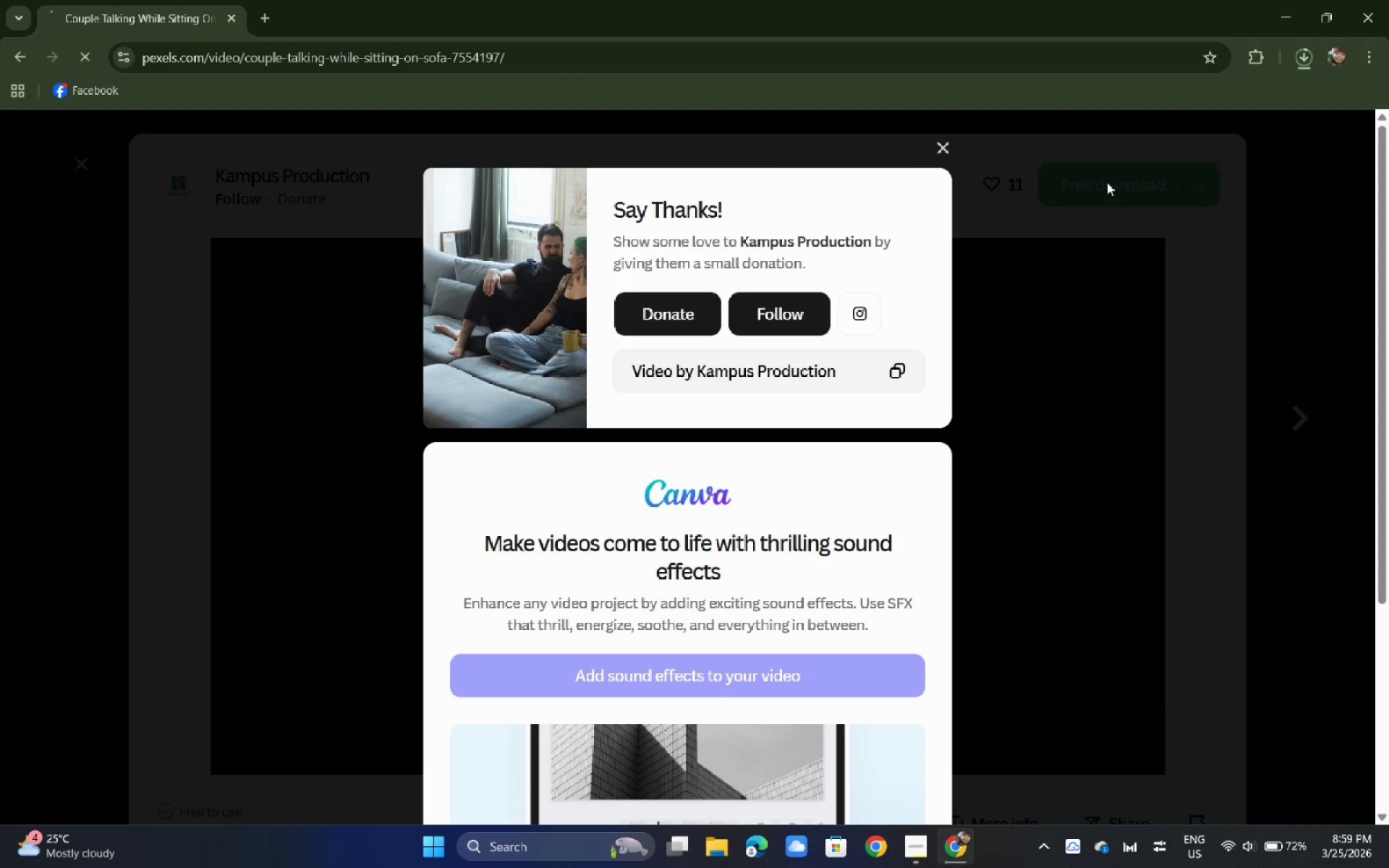 
mouse_move([1080, 227])
 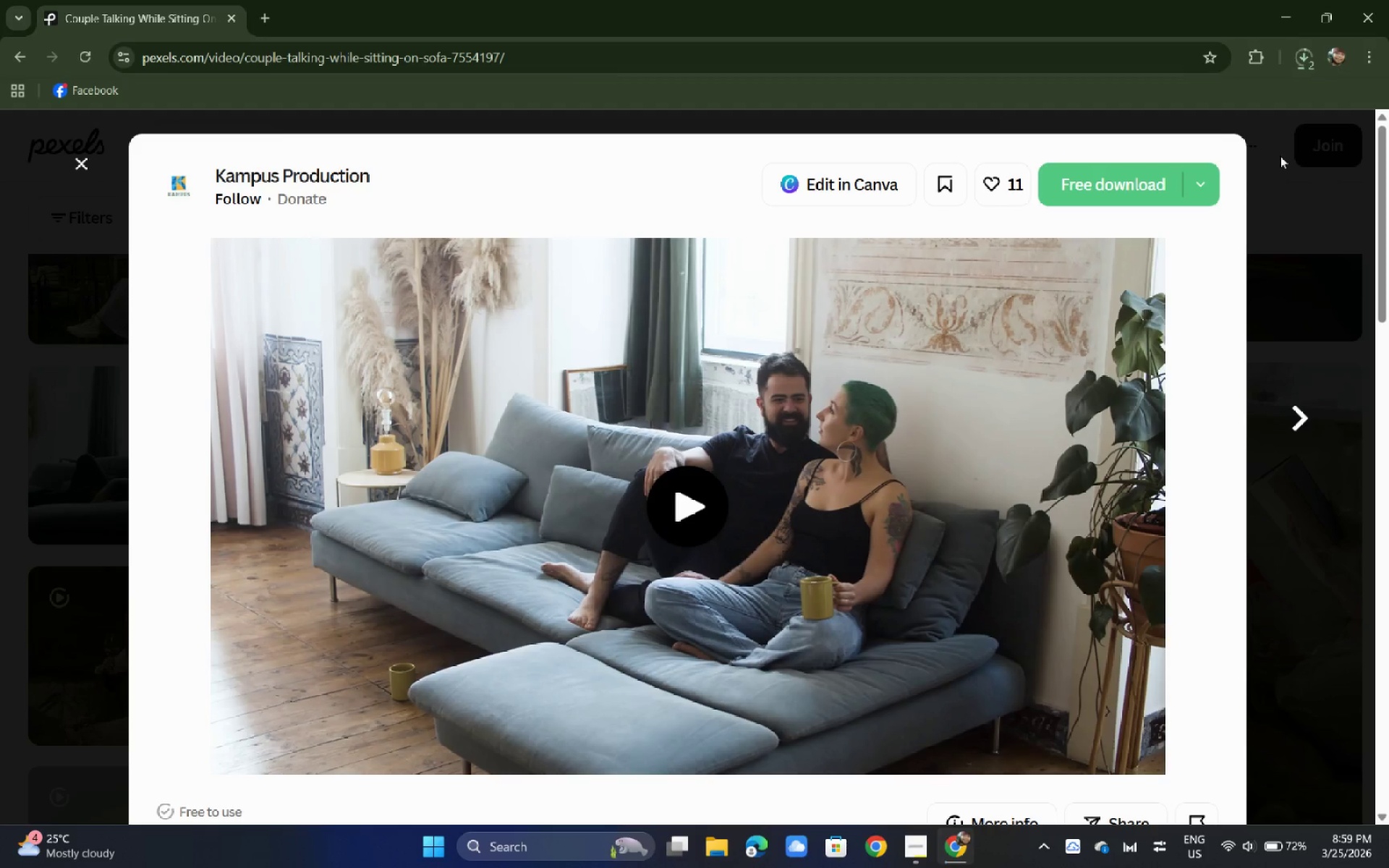 
left_click([1280, 156])
 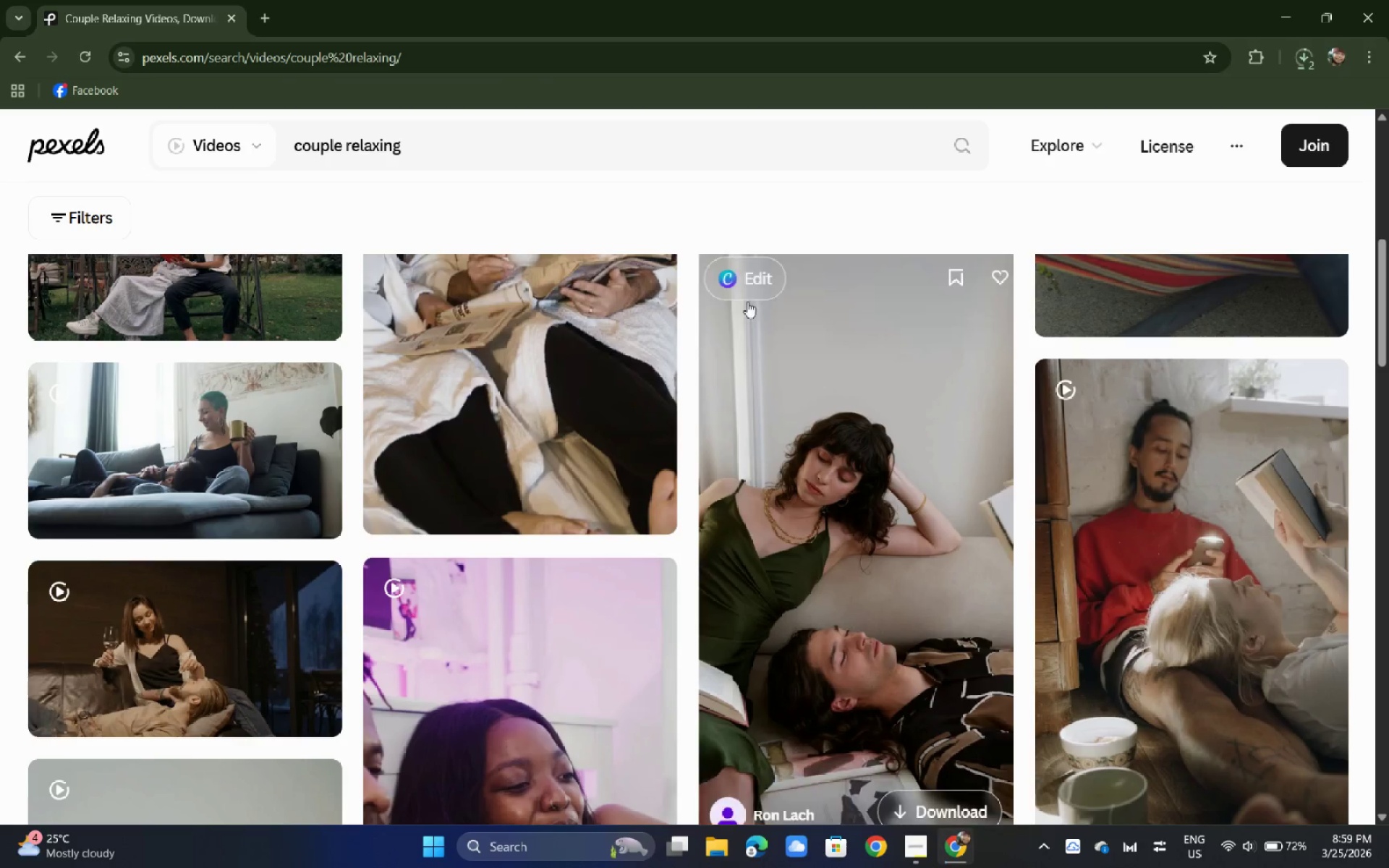 
scroll: coordinate [629, 305], scroll_direction: down, amount: 4.0
 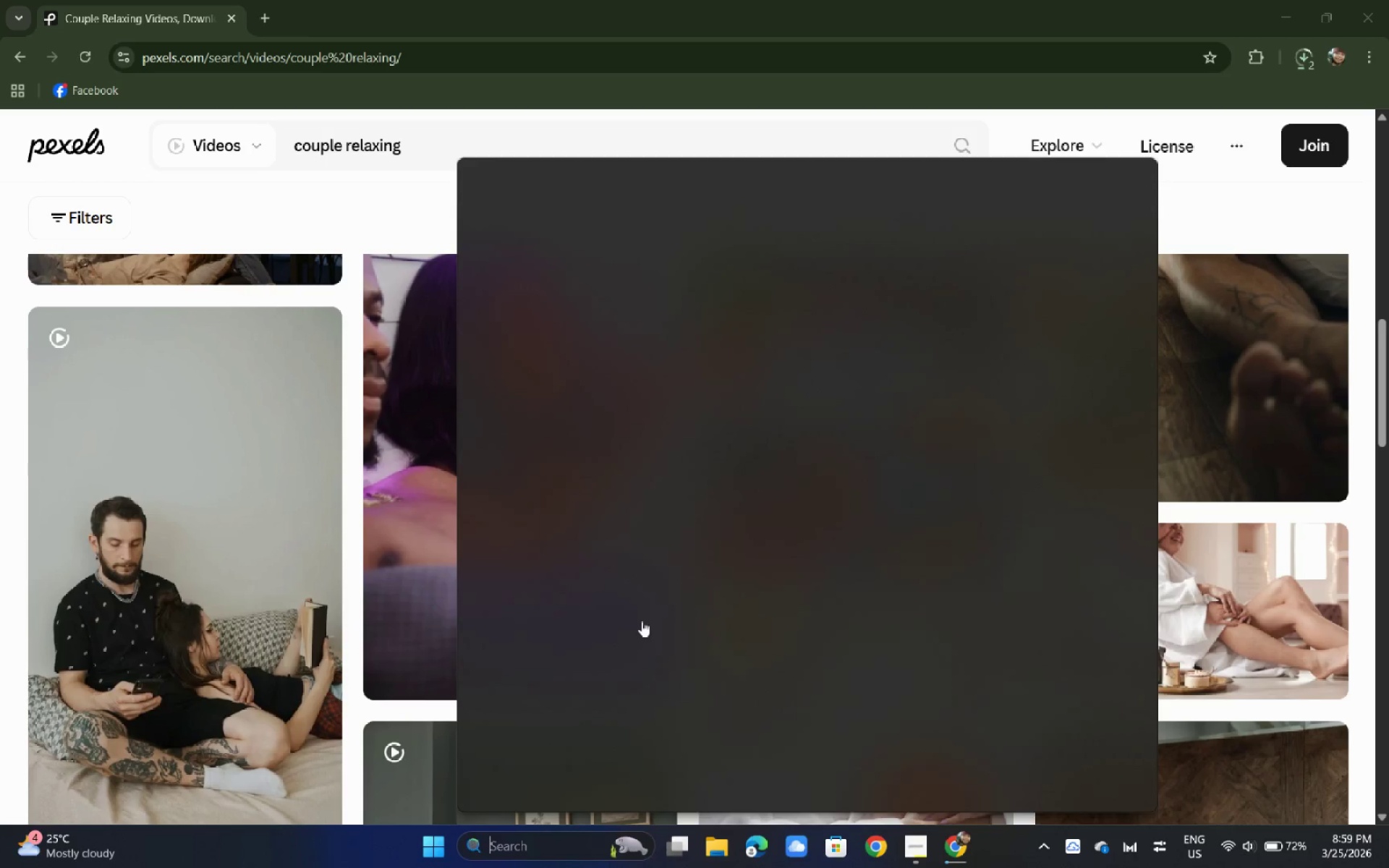 
type(cap)
 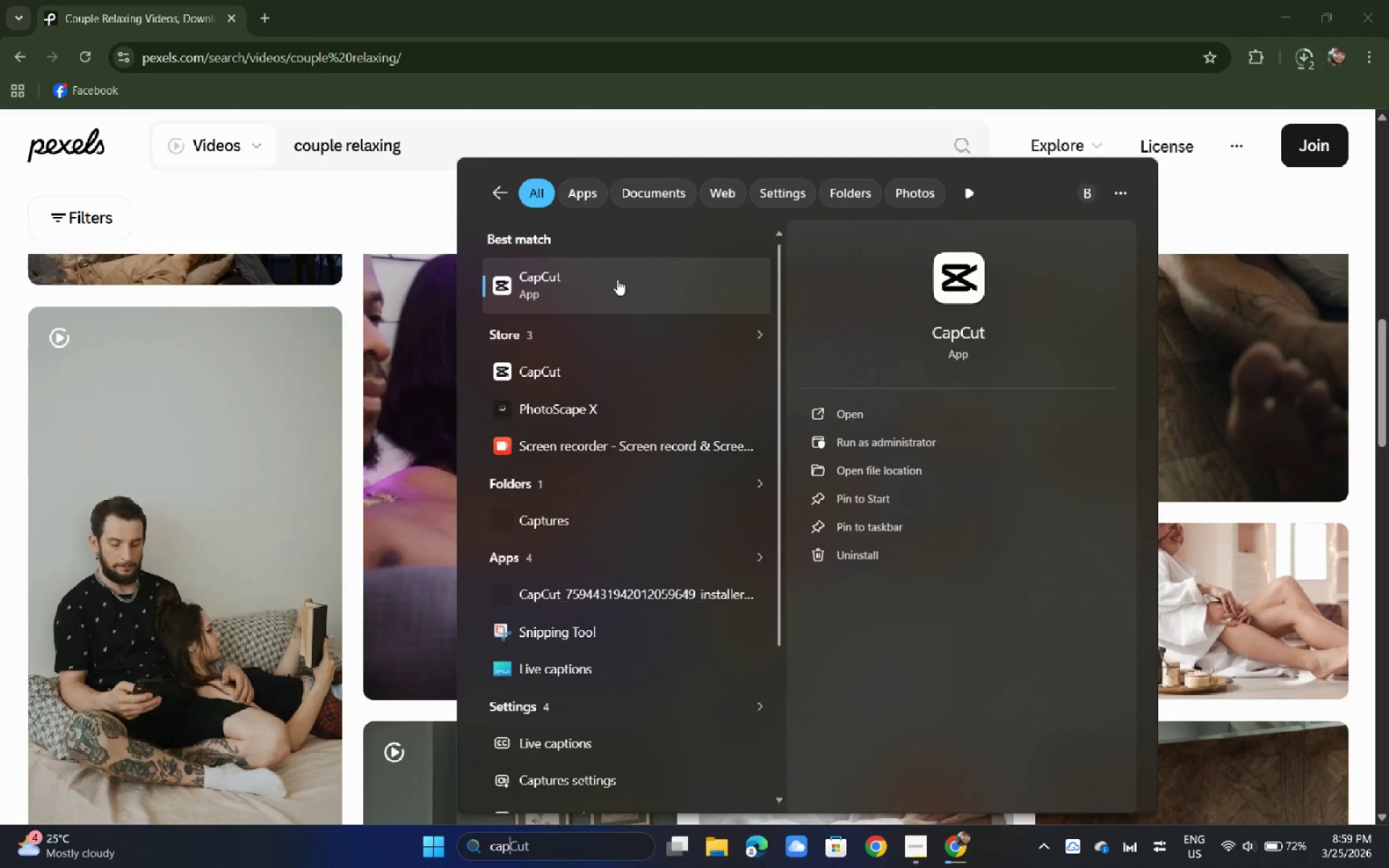 
left_click([617, 279])
 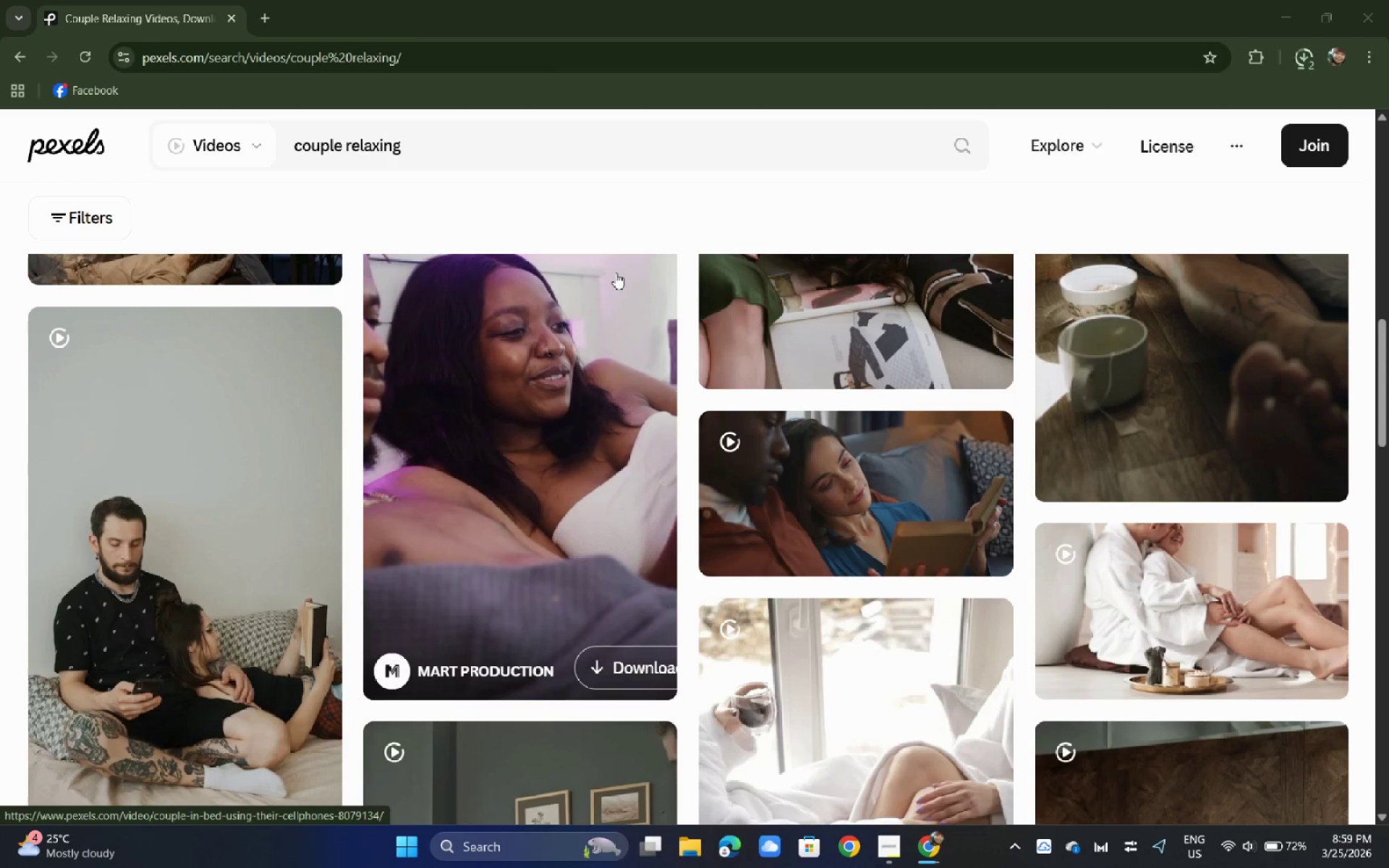 
wait(7.14)
 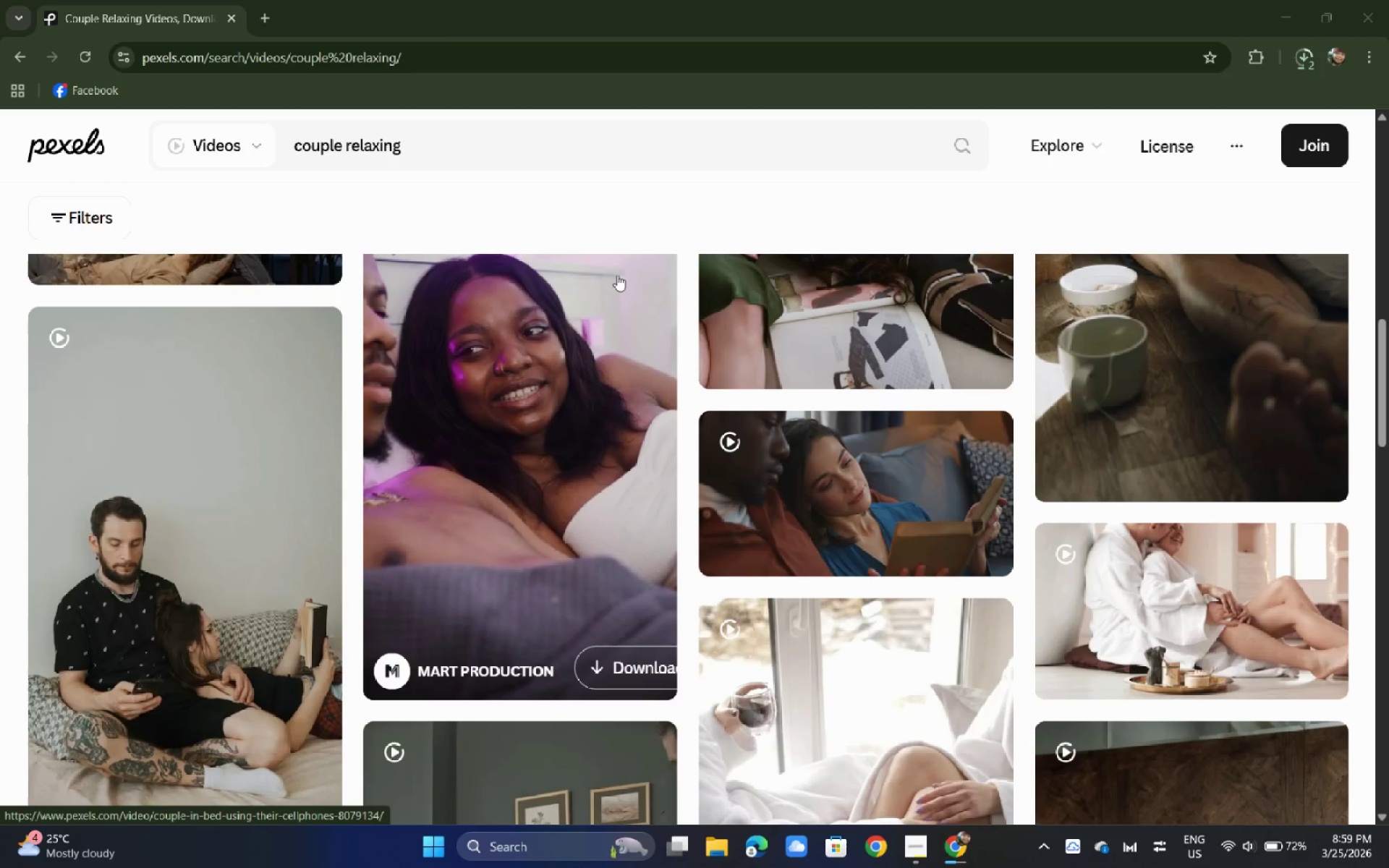 
left_click([1300, 58])
 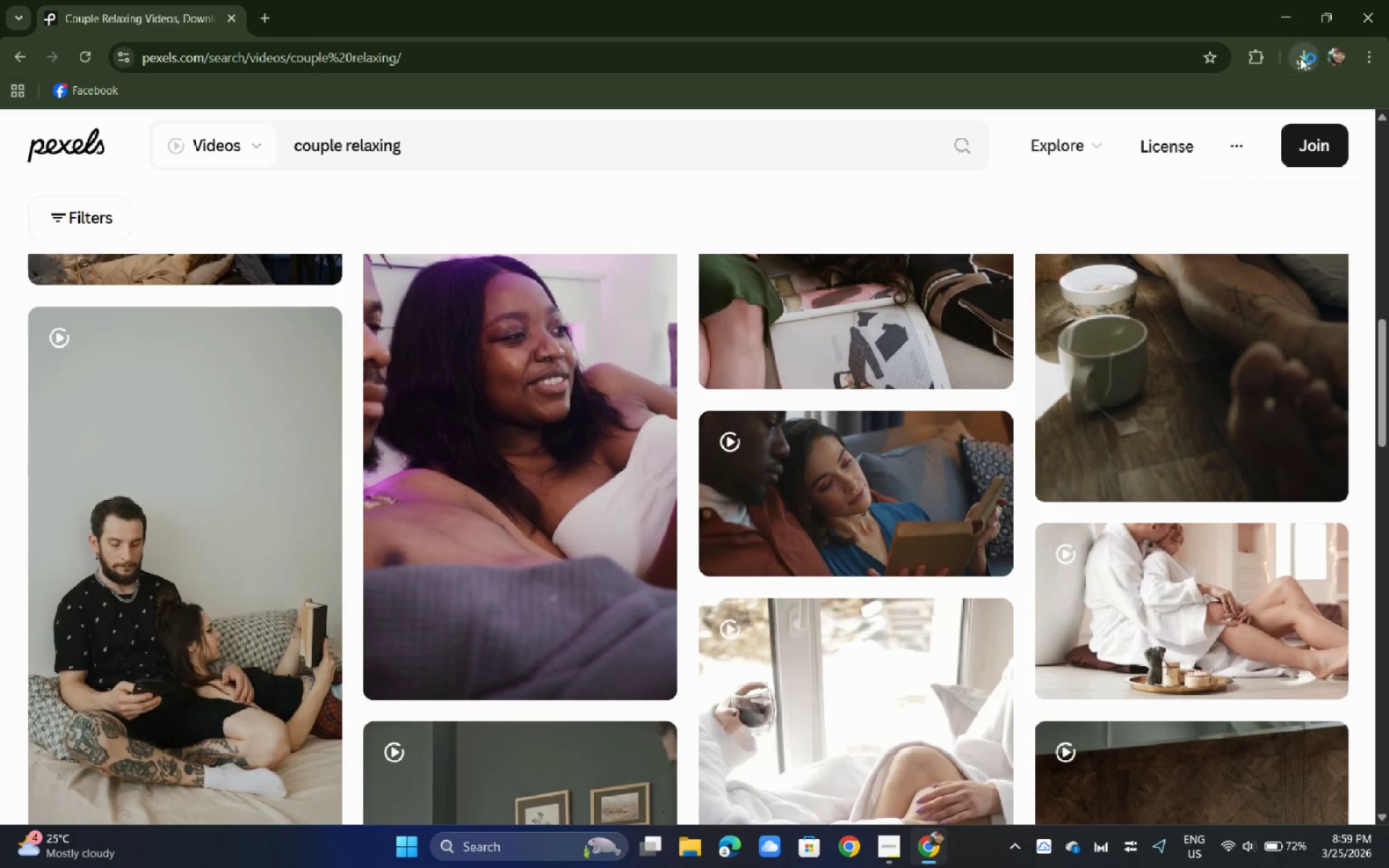 
left_click([1300, 58])
 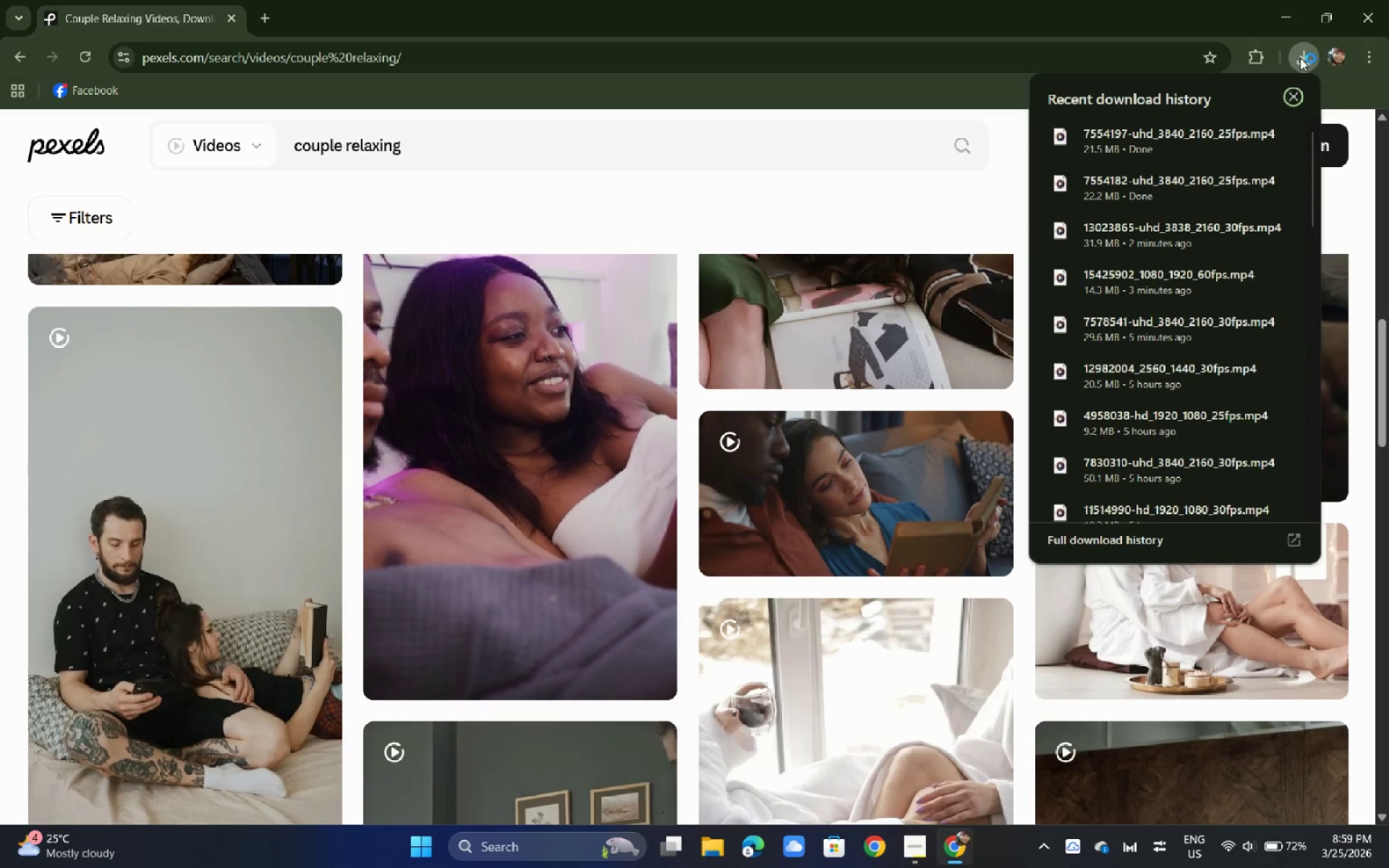 
left_click([1300, 58])
 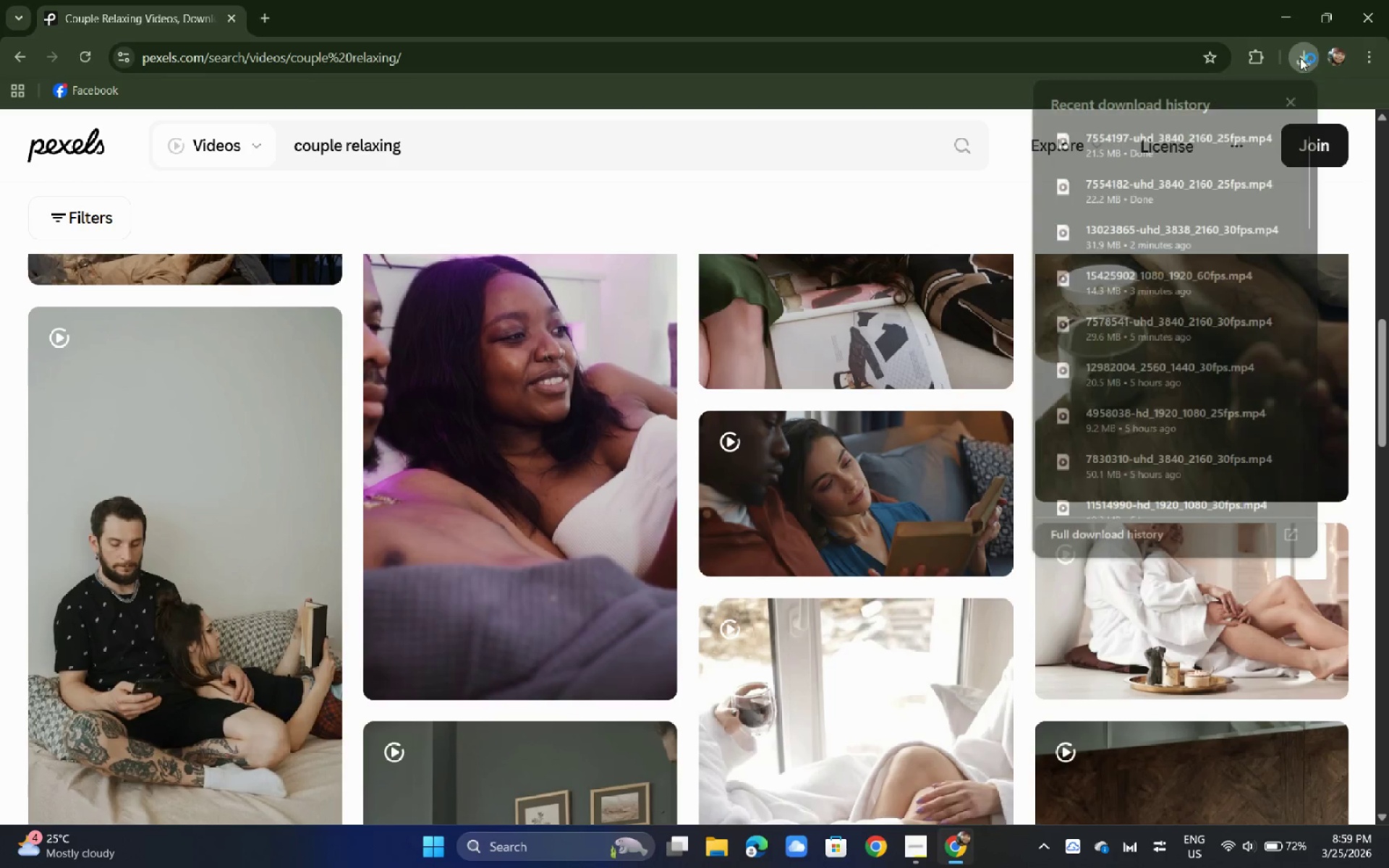 
scroll: coordinate [654, 441], scroll_direction: down, amount: 4.0
 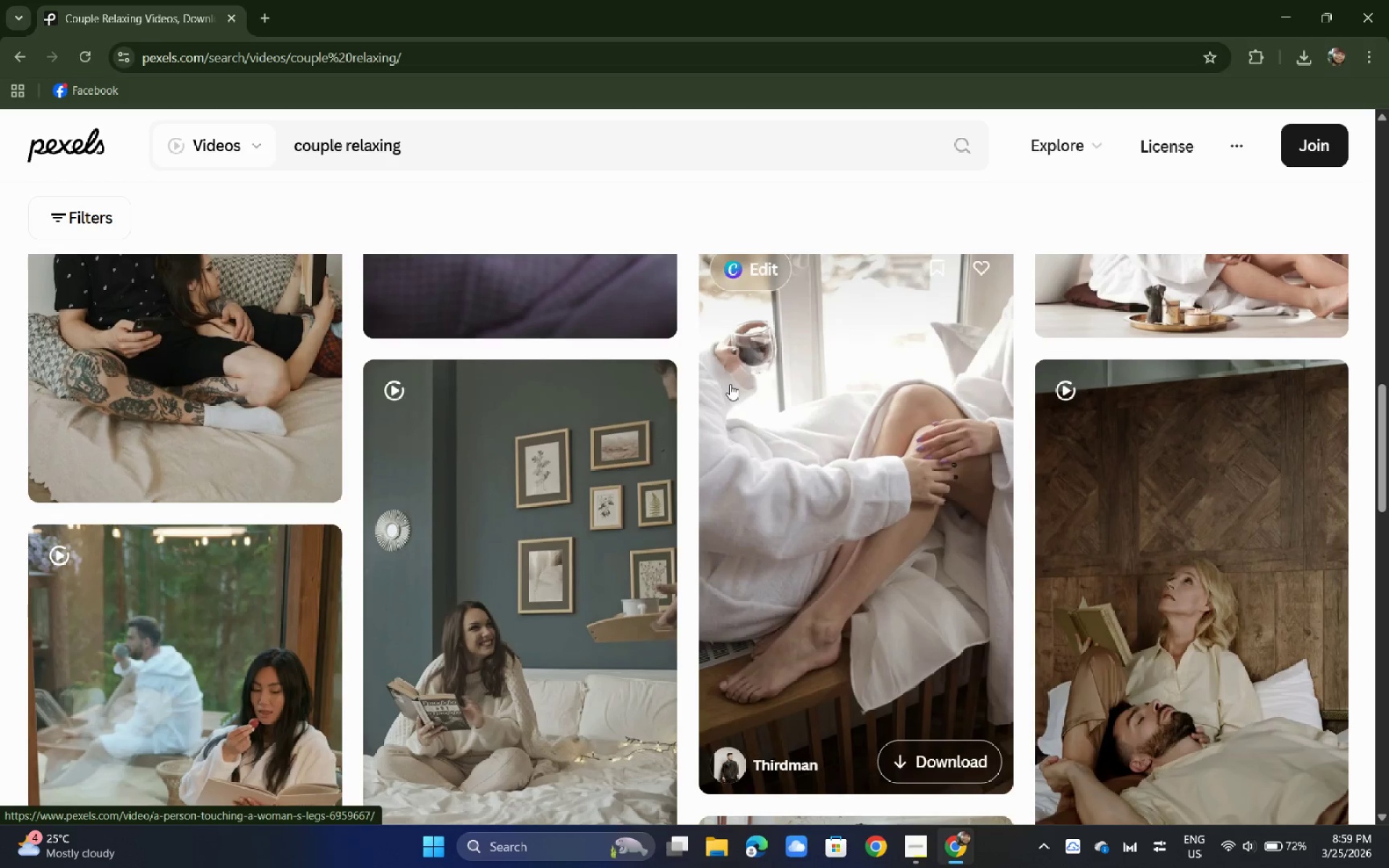 
scroll: coordinate [730, 382], scroll_direction: up, amount: 3.0
 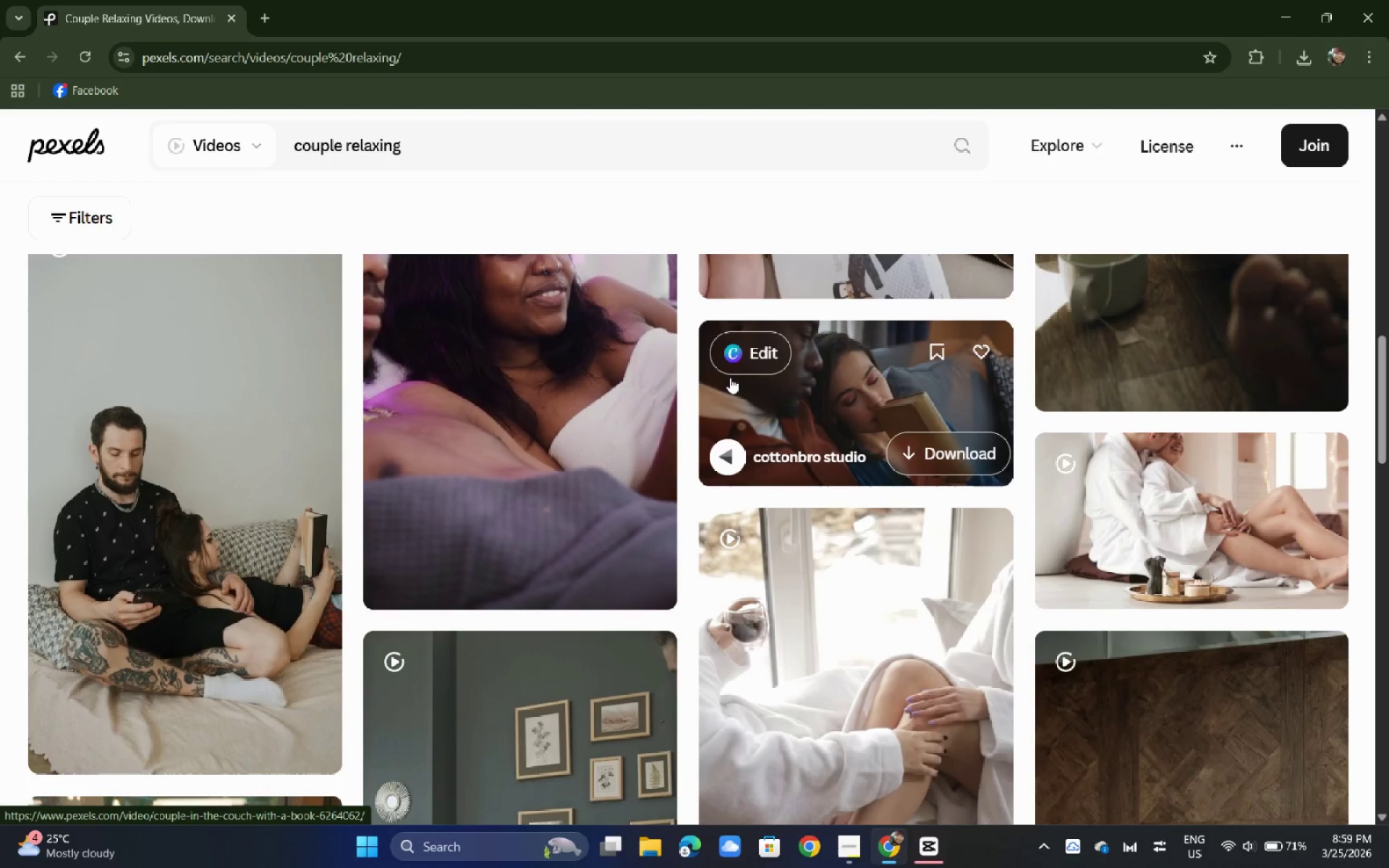 
wait(11.14)
 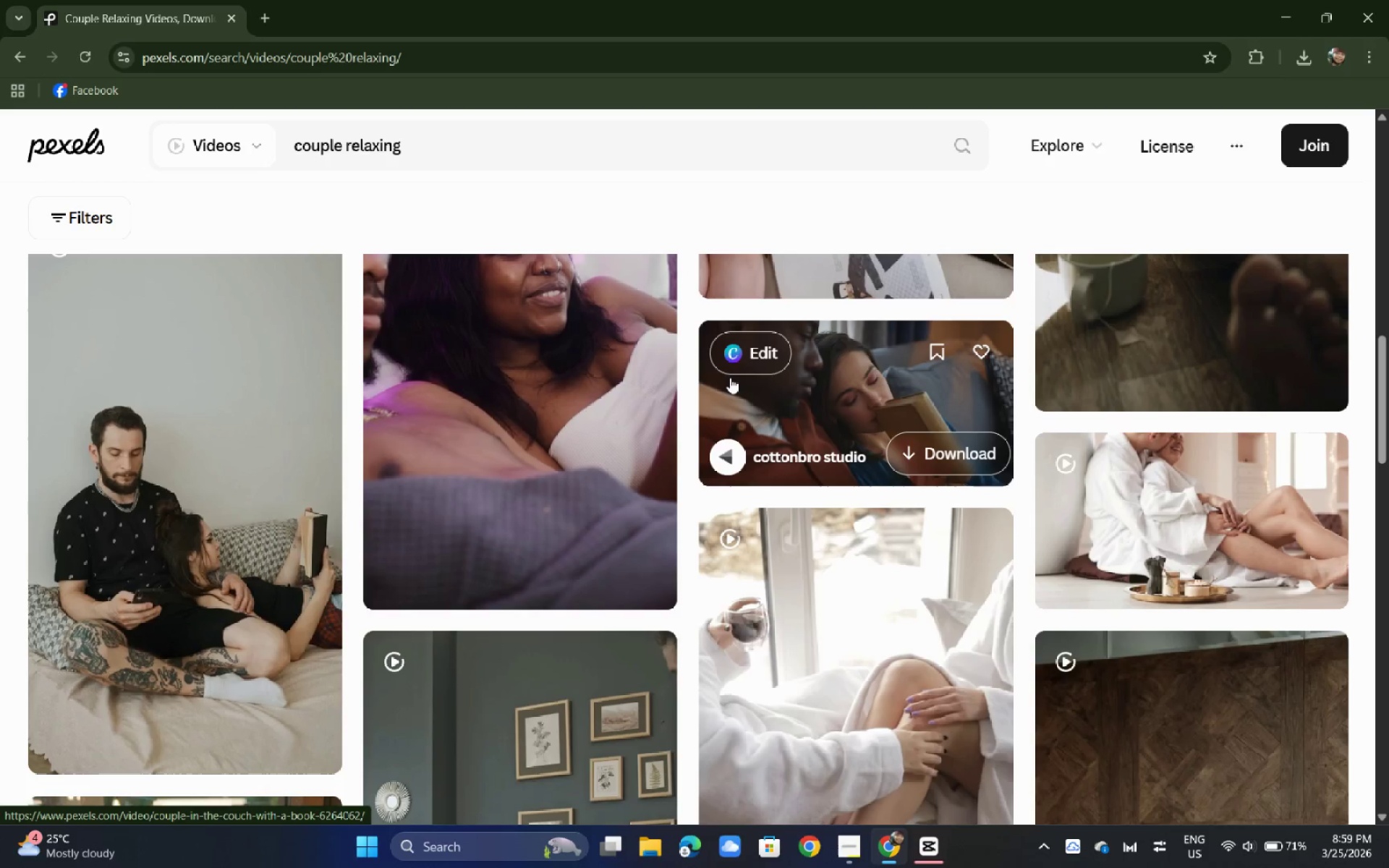 
scroll: coordinate [730, 378], scroll_direction: down, amount: 2.0
 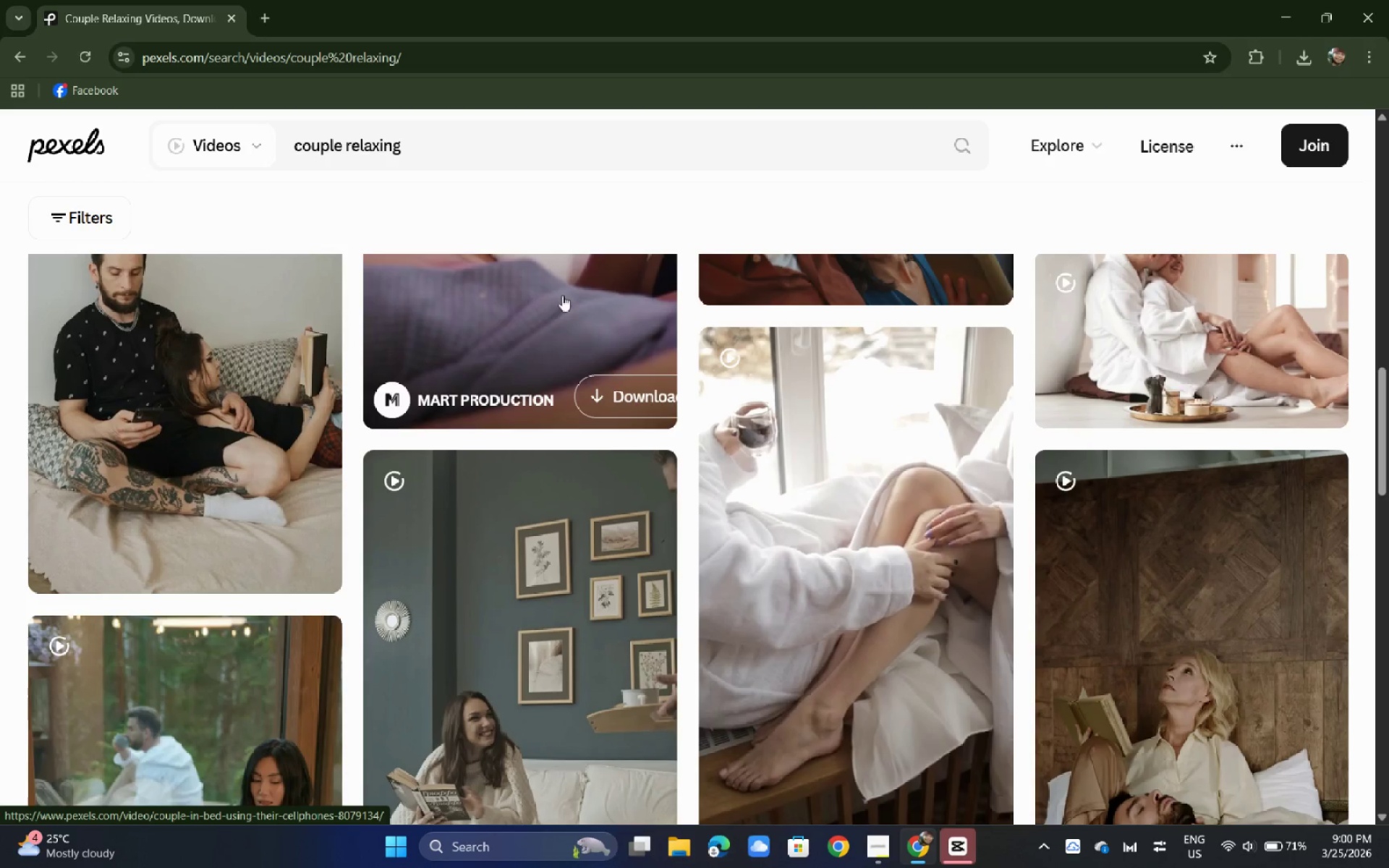 
wait(16.89)
 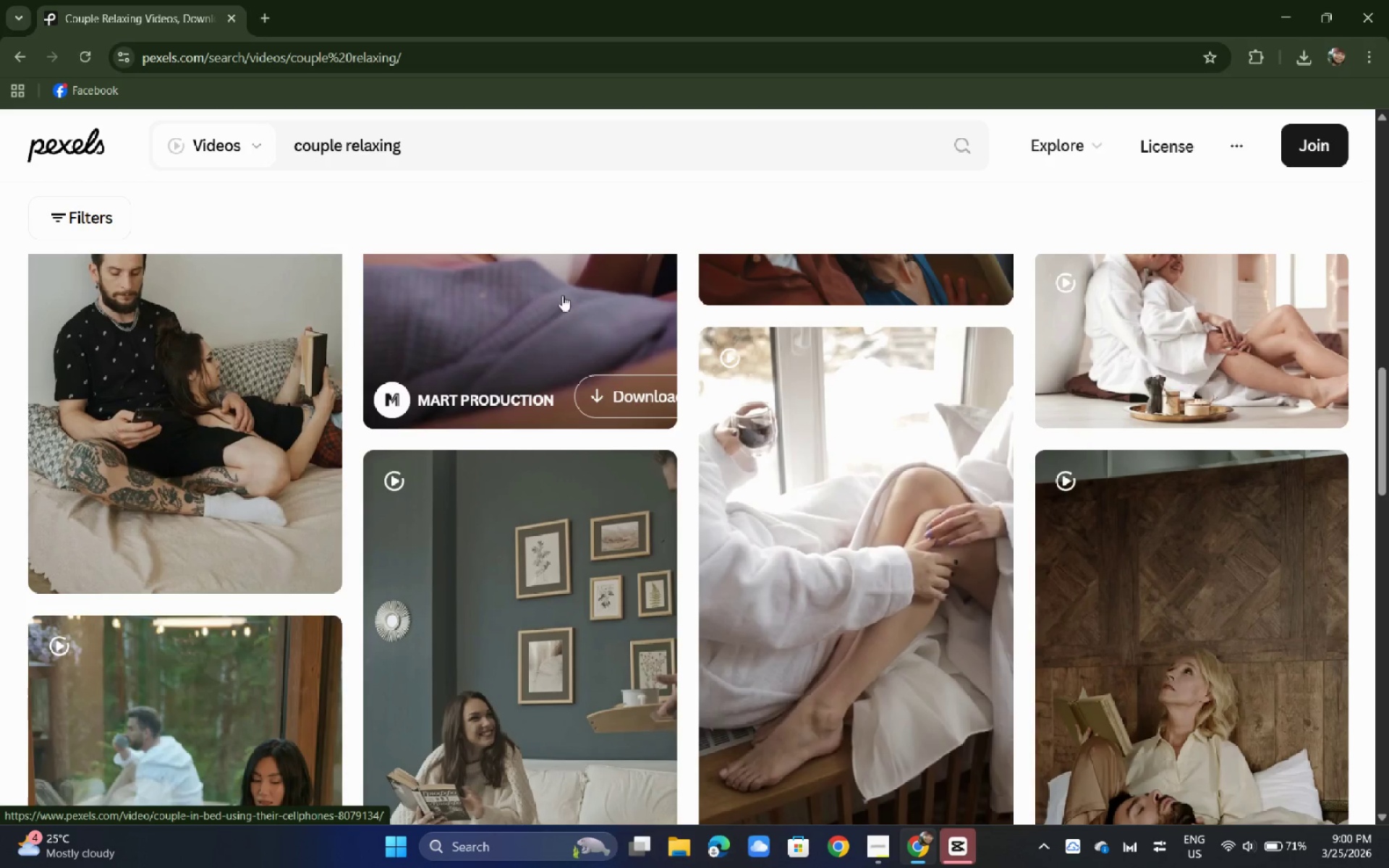 
hold_key(key=NumpadEnter, duration=0.44)
 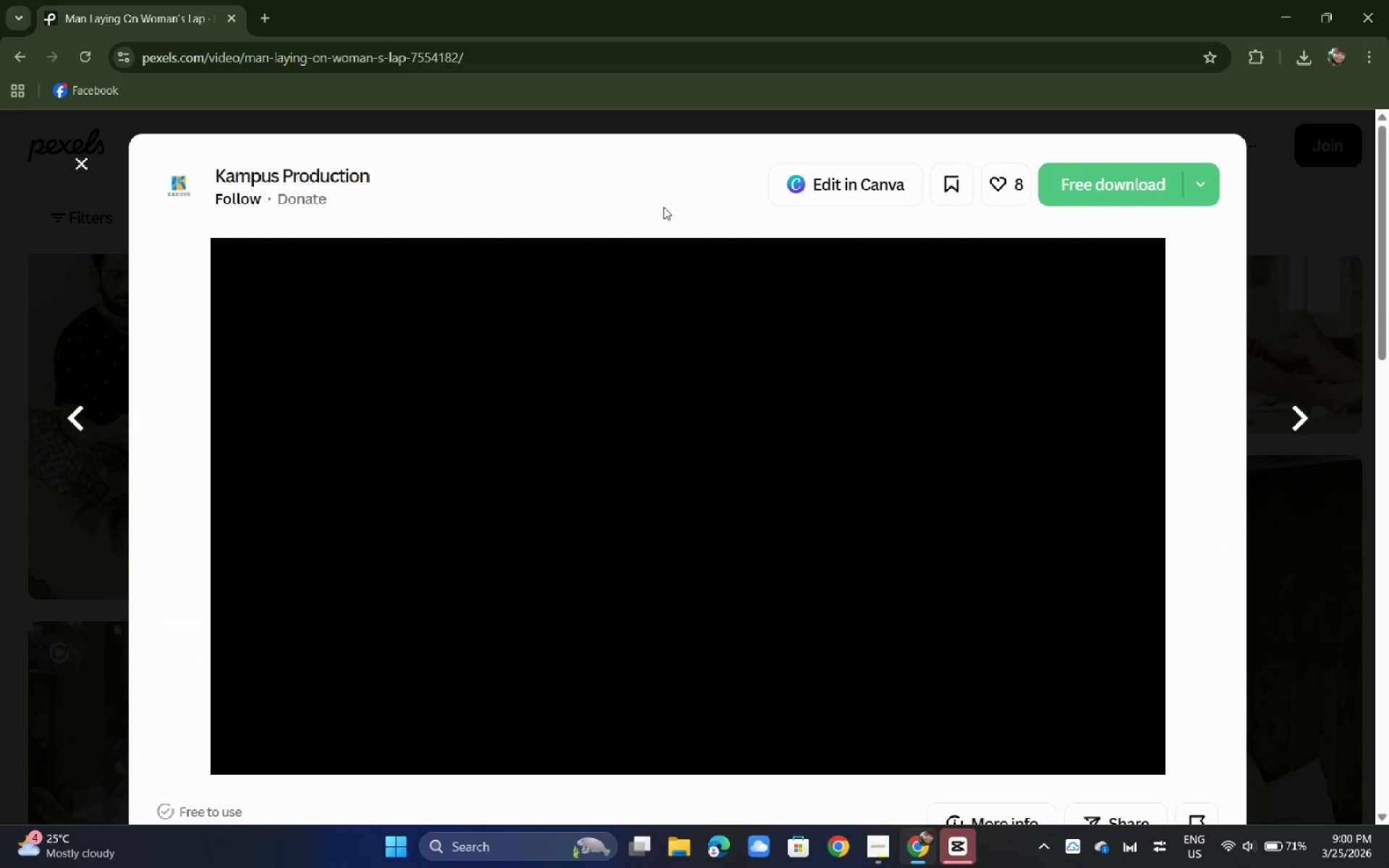 
left_click([0, 208])
 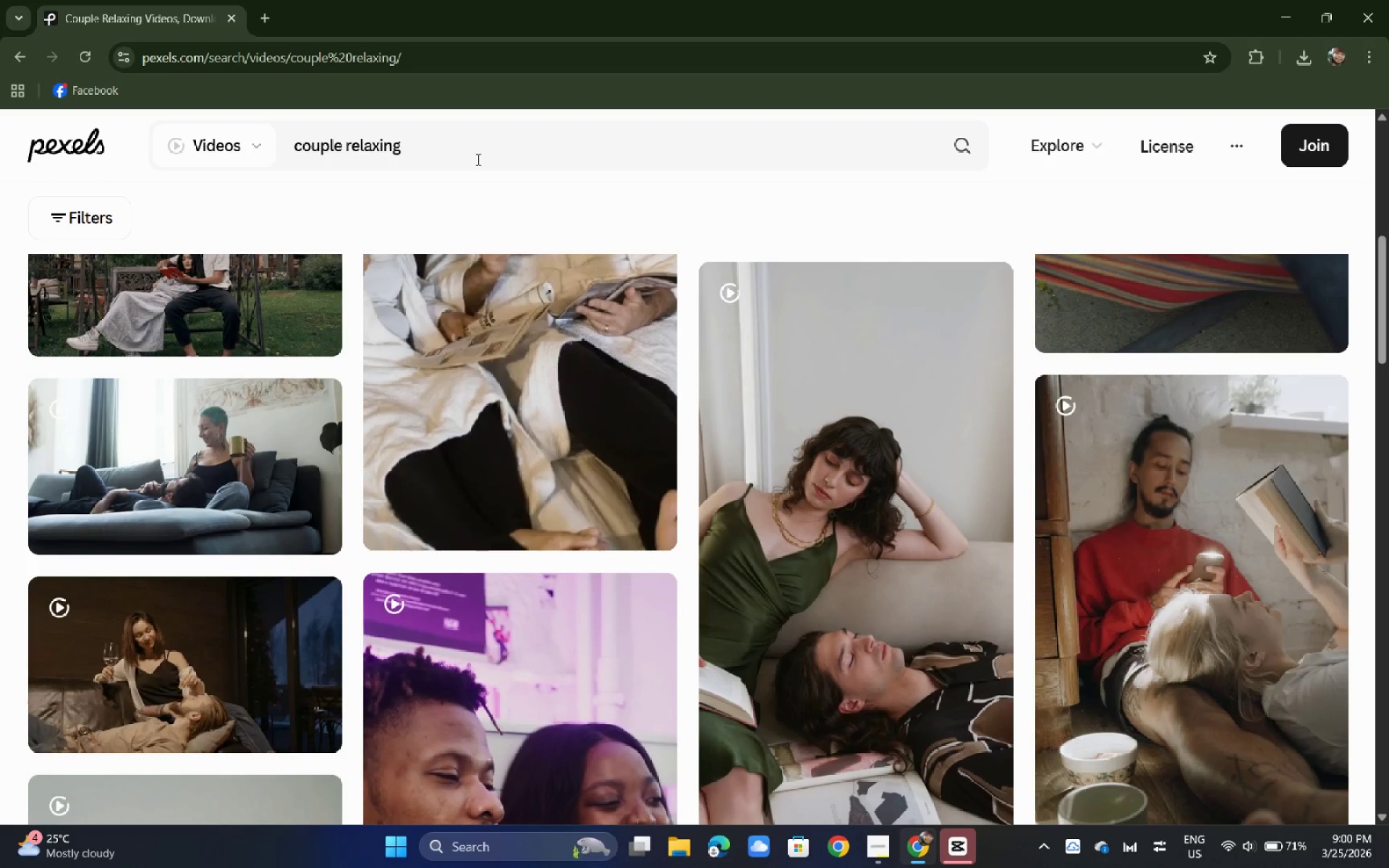 
left_click_drag(start_coordinate=[476, 158], to_coordinate=[168, 161])
 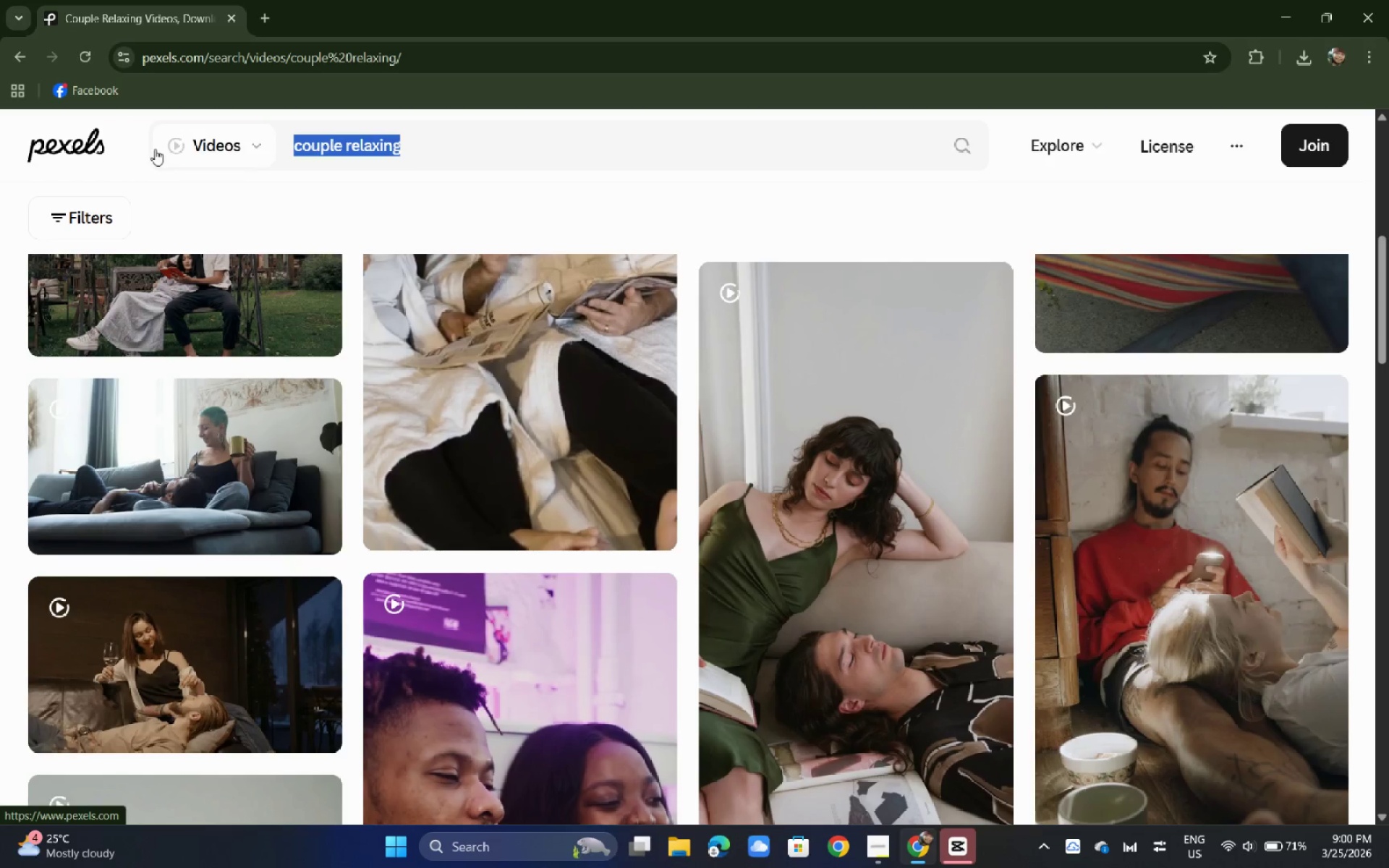 
mouse_move([179, 150])
 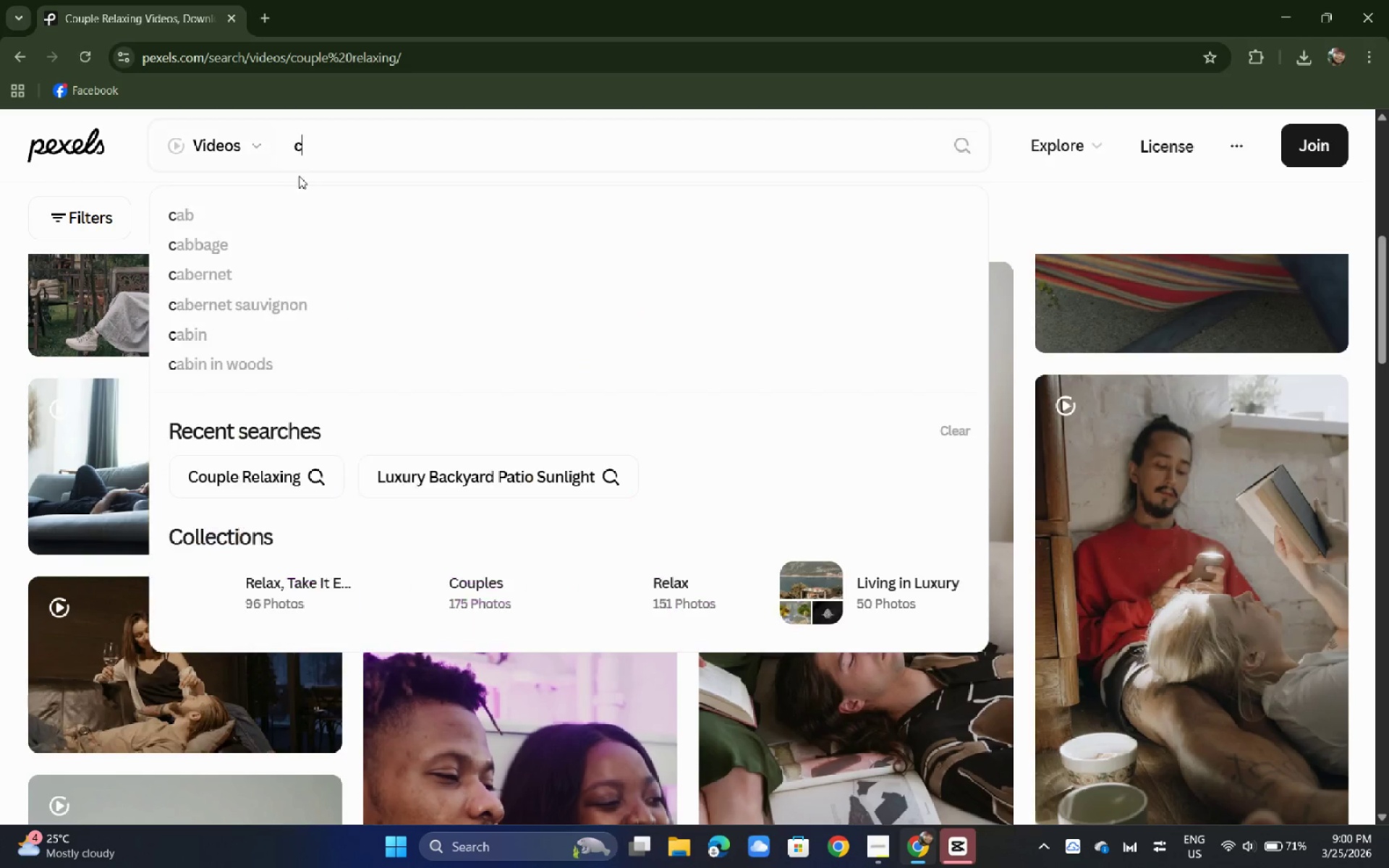 
type(c;i)
key(Backspace)
key(Backspace)
key(Backspace)
type(;o)
key(Backspace)
key(Backspace)
key(Backspace)
key(Backspace)
type(c;)
key(Backspace)
type(lops)
key(Backspace)
key(Backspace)
type(se)
 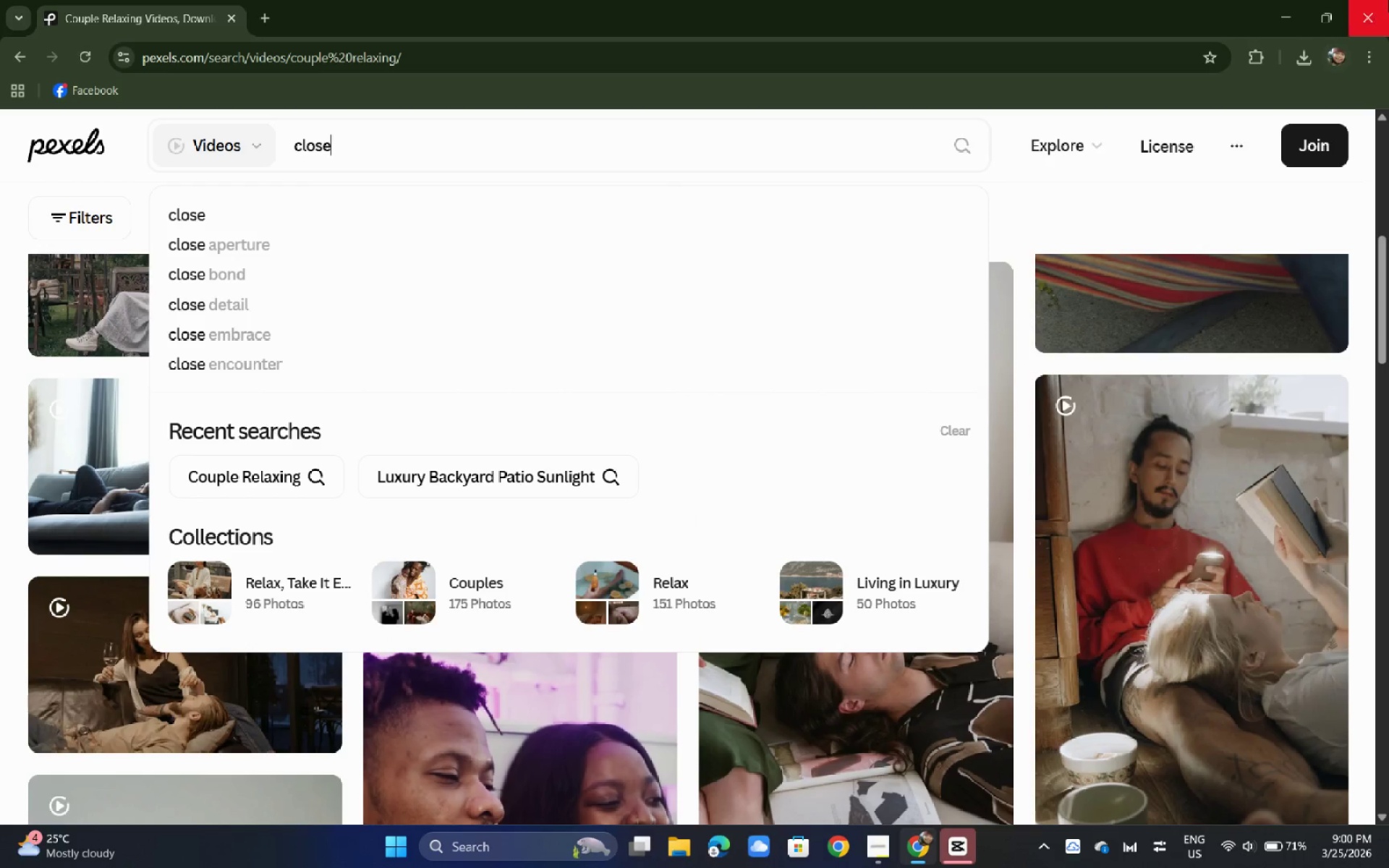 
key(Equal)
 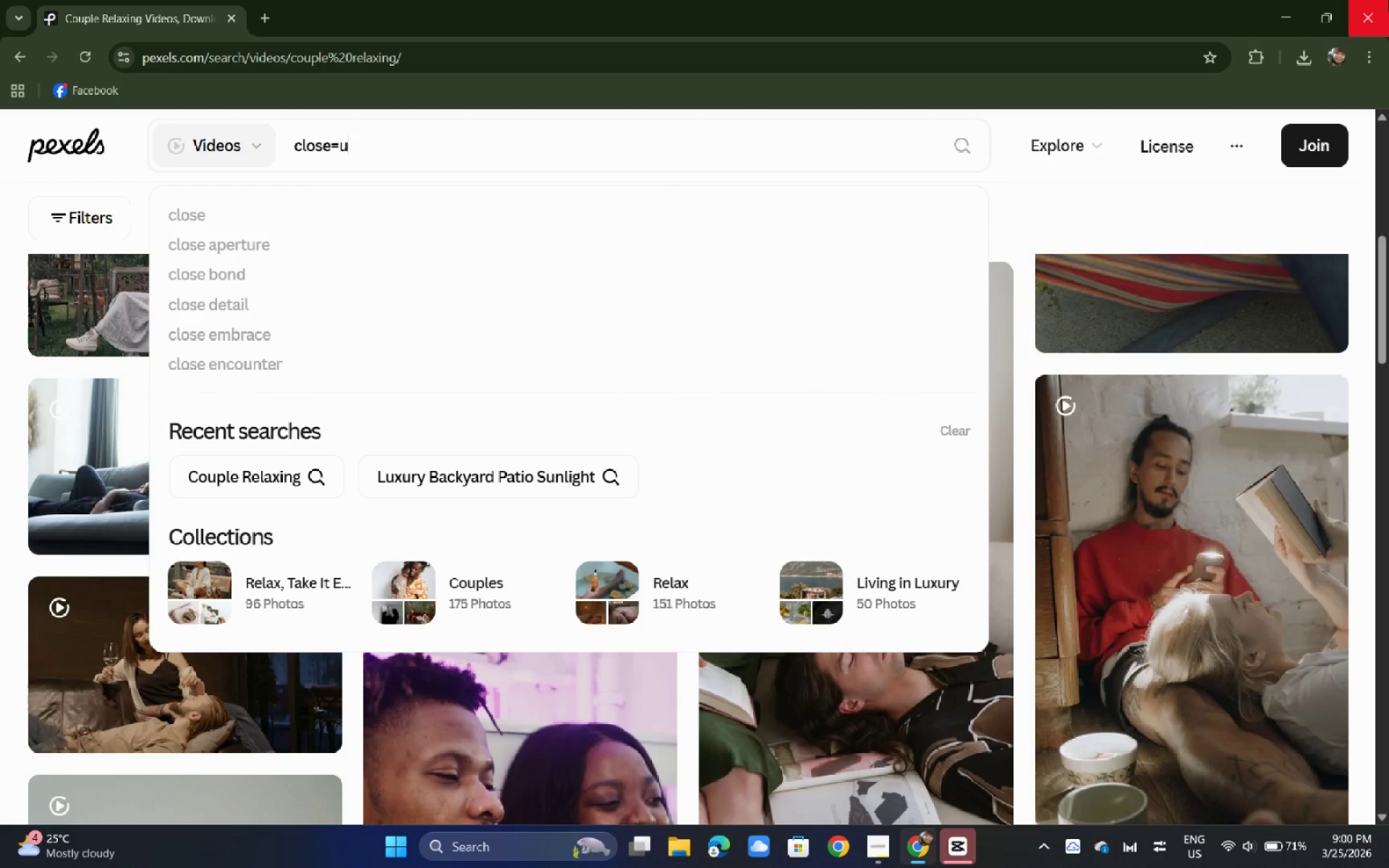 
key(U)
 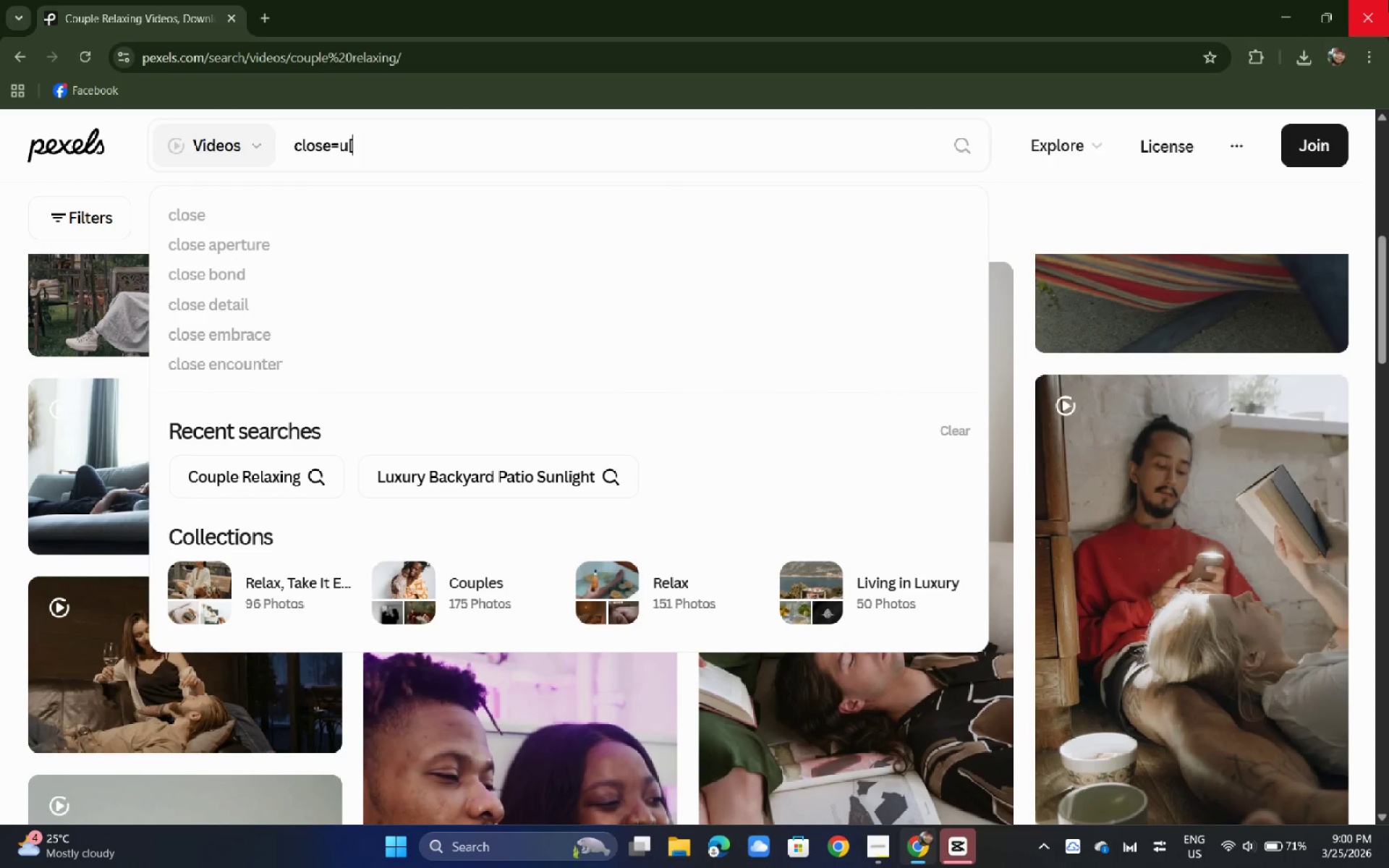 
key(BracketLeft)
 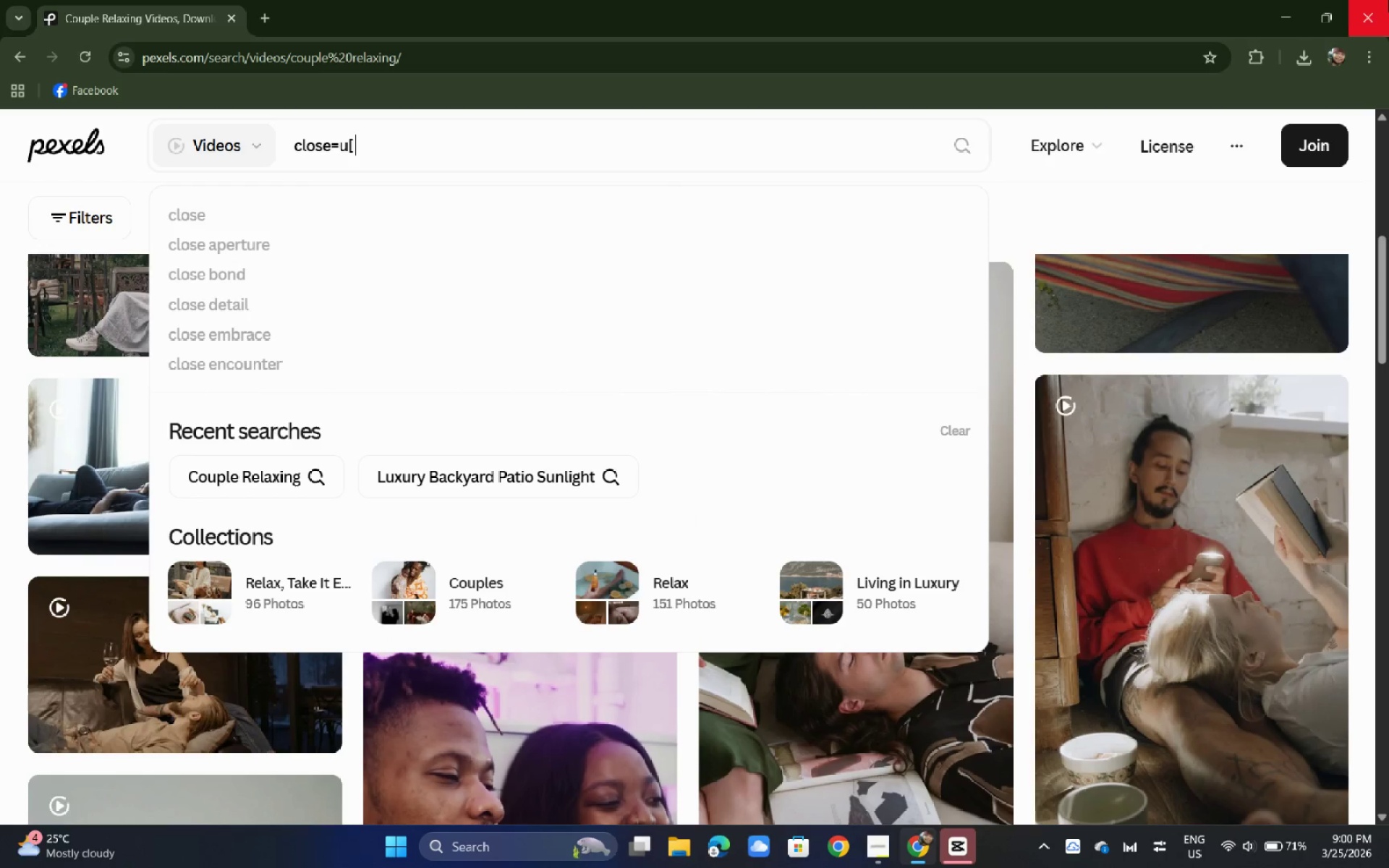 
key(Space)
 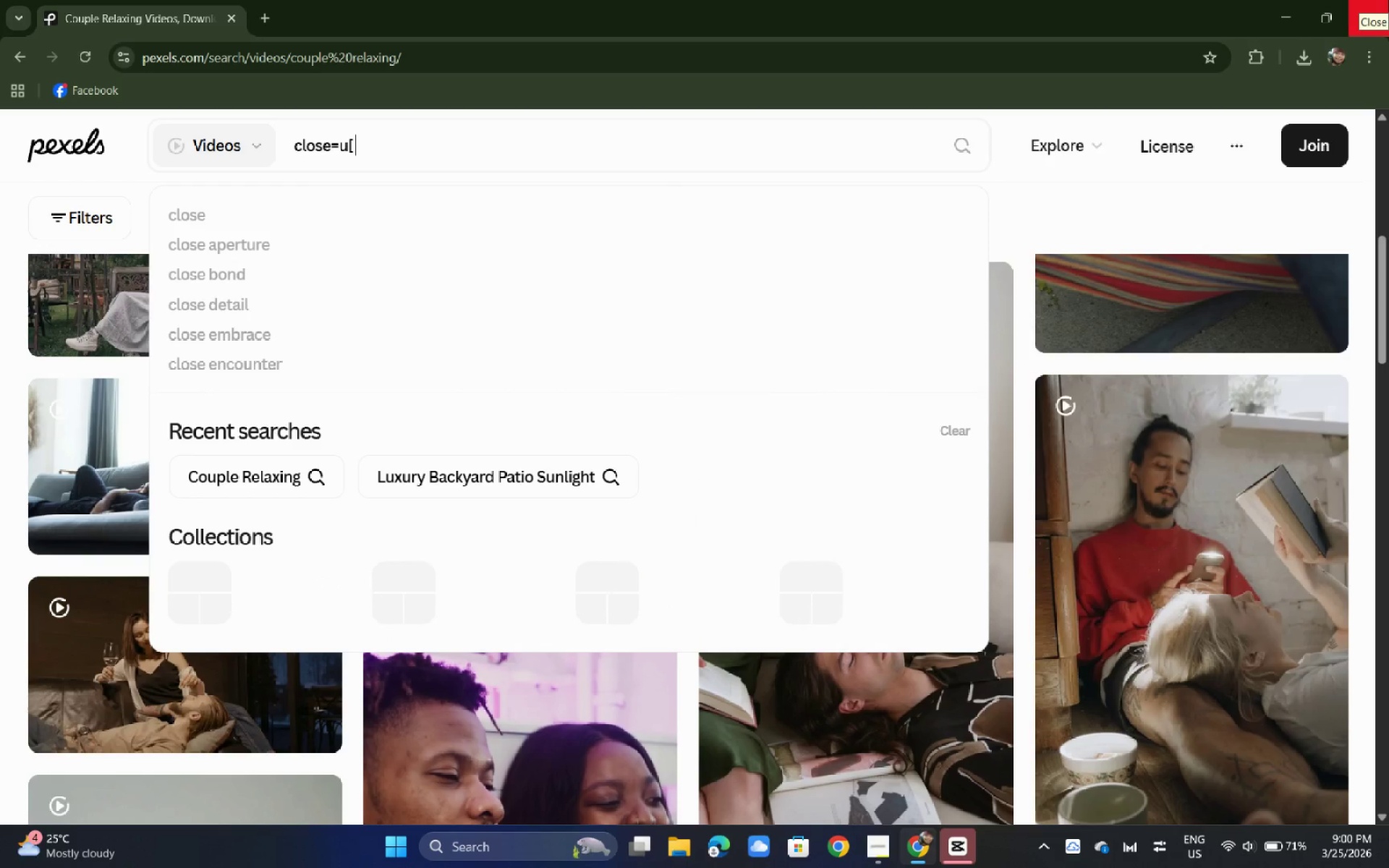 
key(Backspace)
 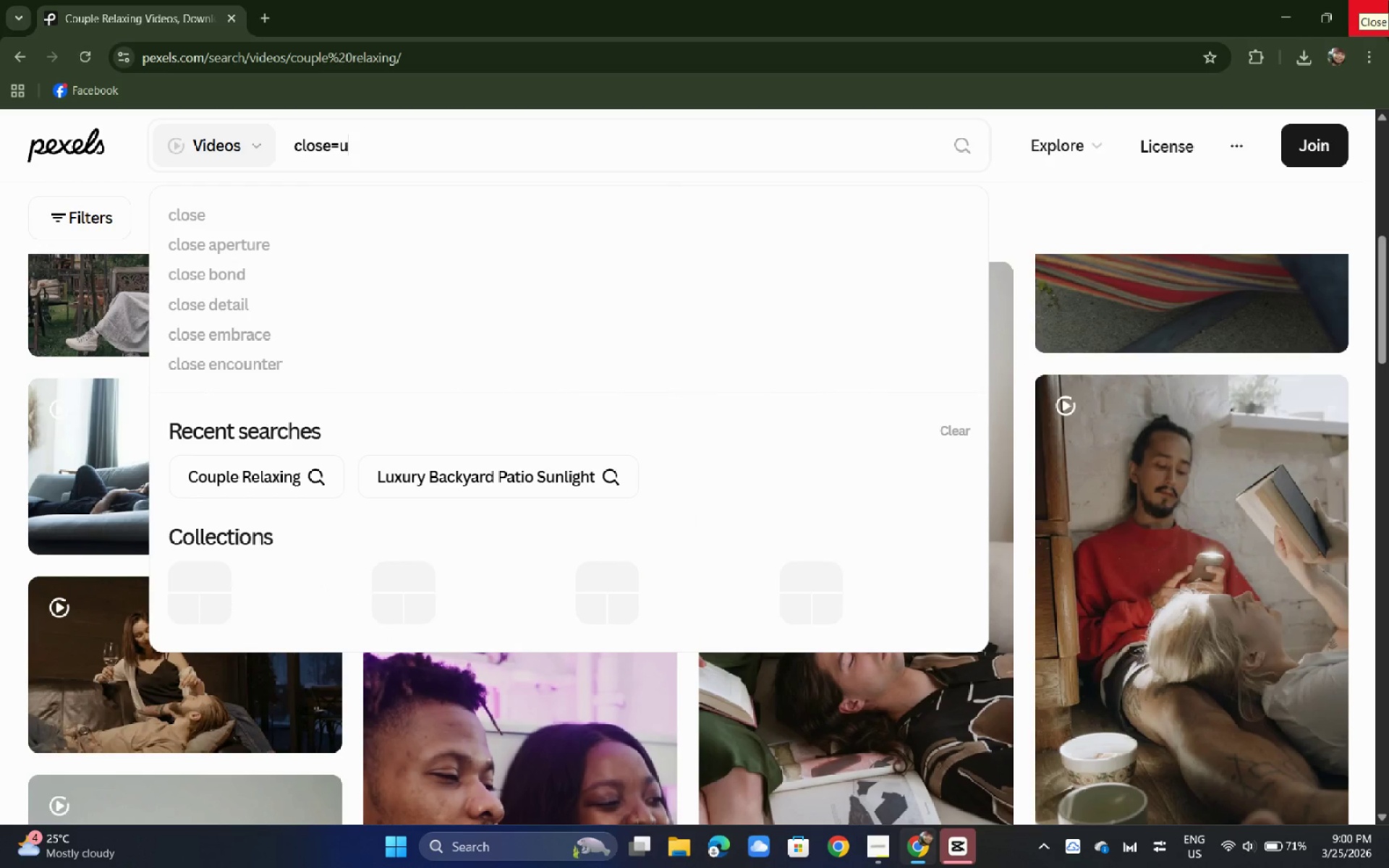 
key(Backspace)
 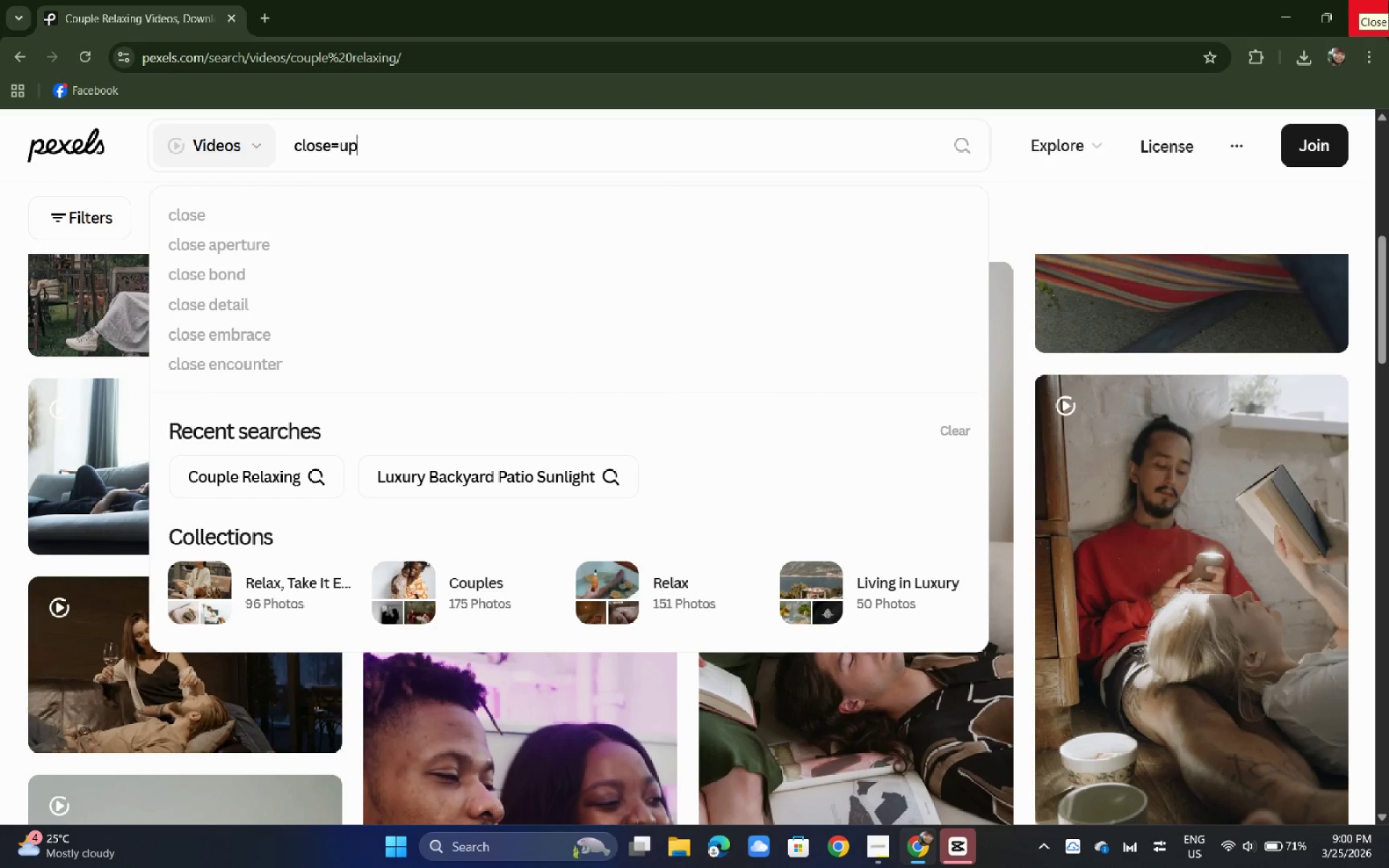 
key(P)
 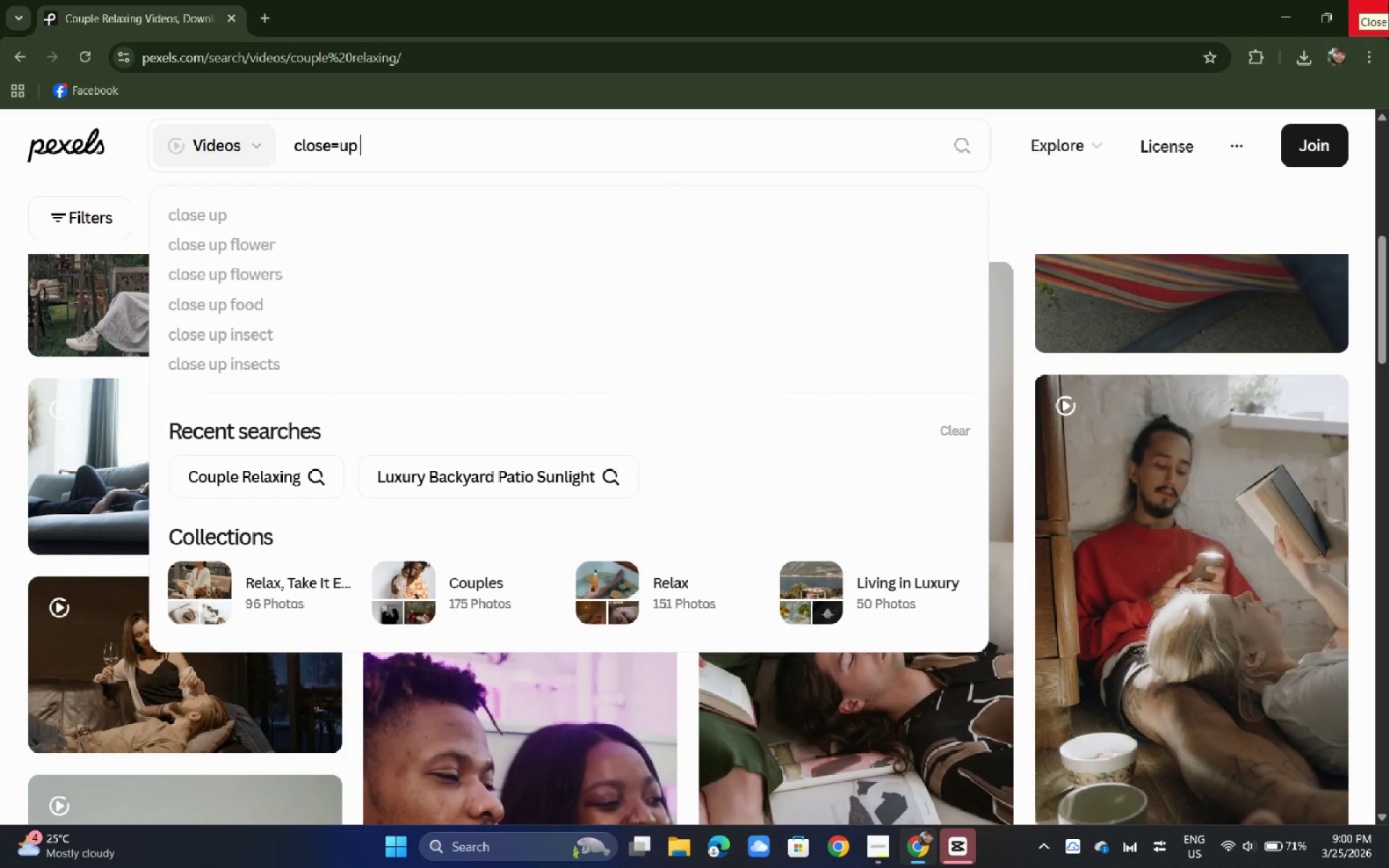 
key(Space)
 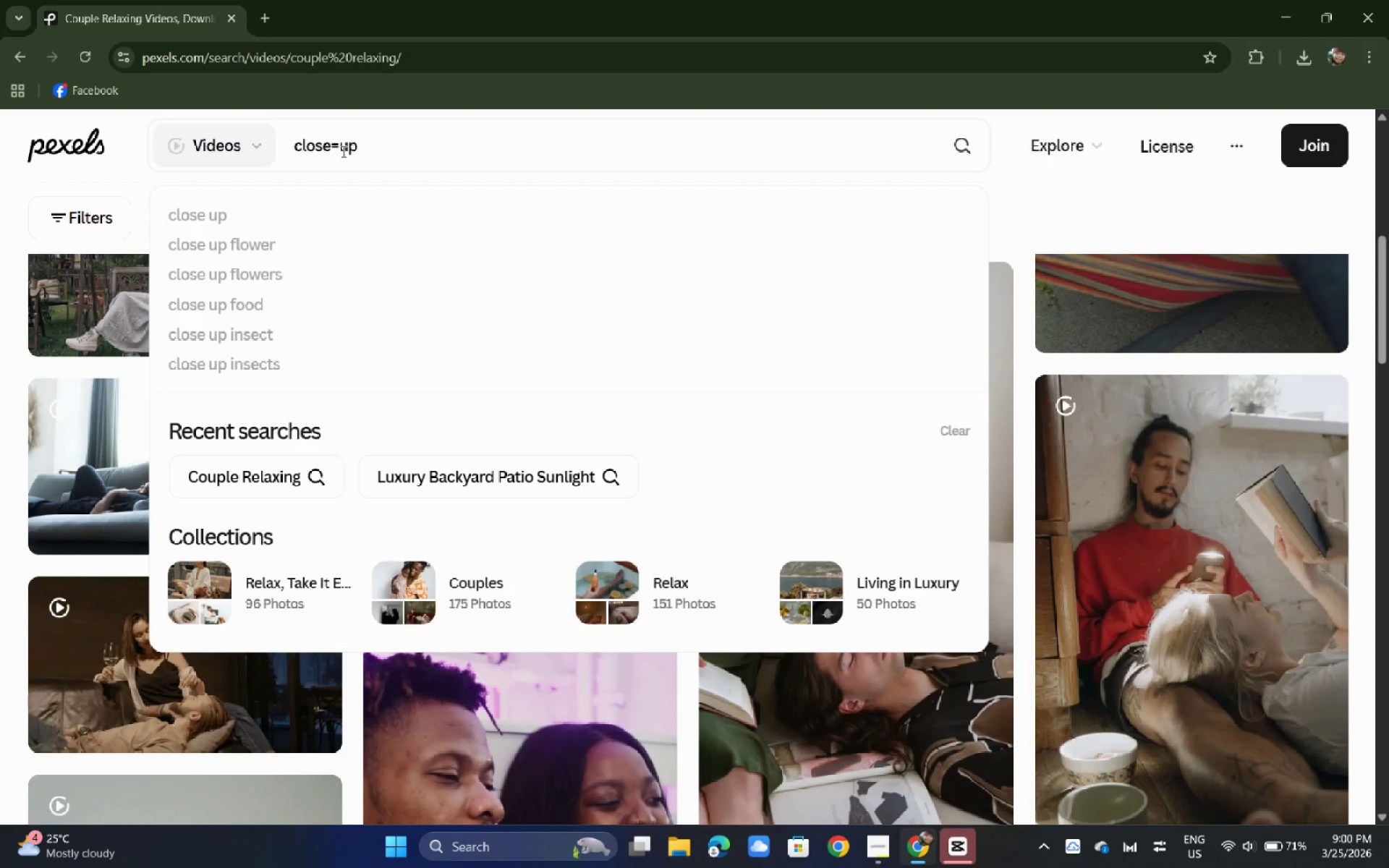 
left_click([339, 144])
 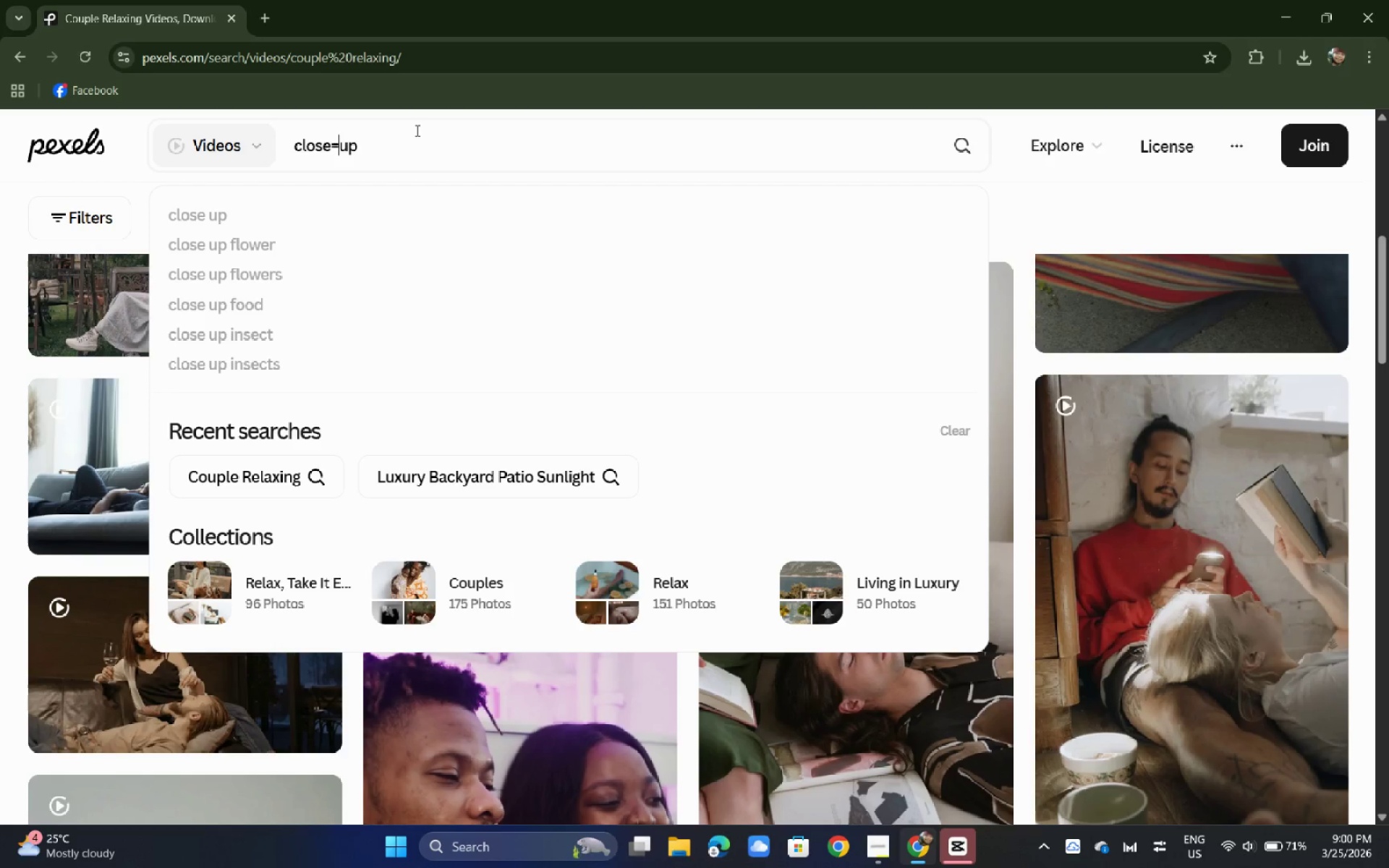 
key(Backspace)
 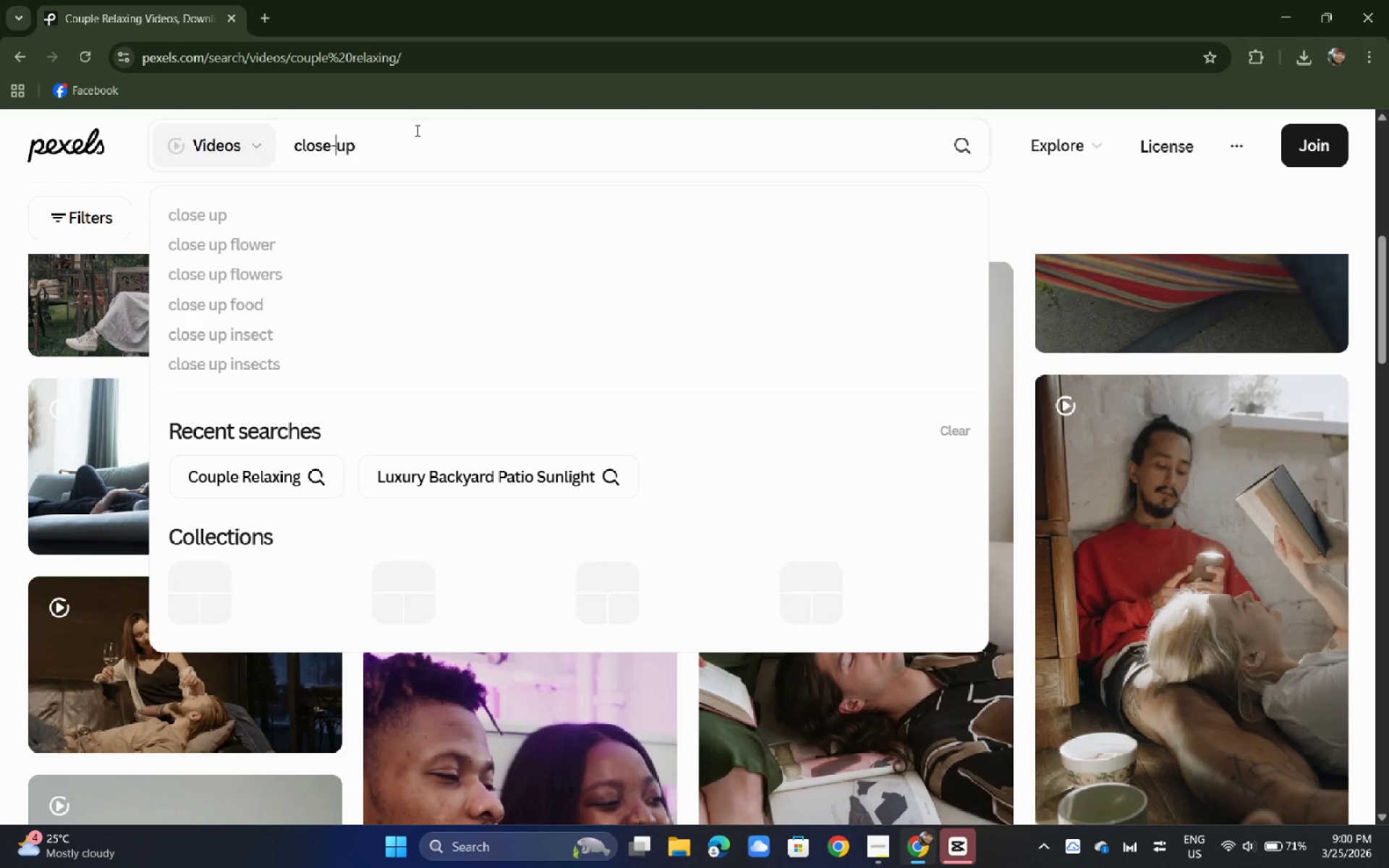 
key(Minus)
 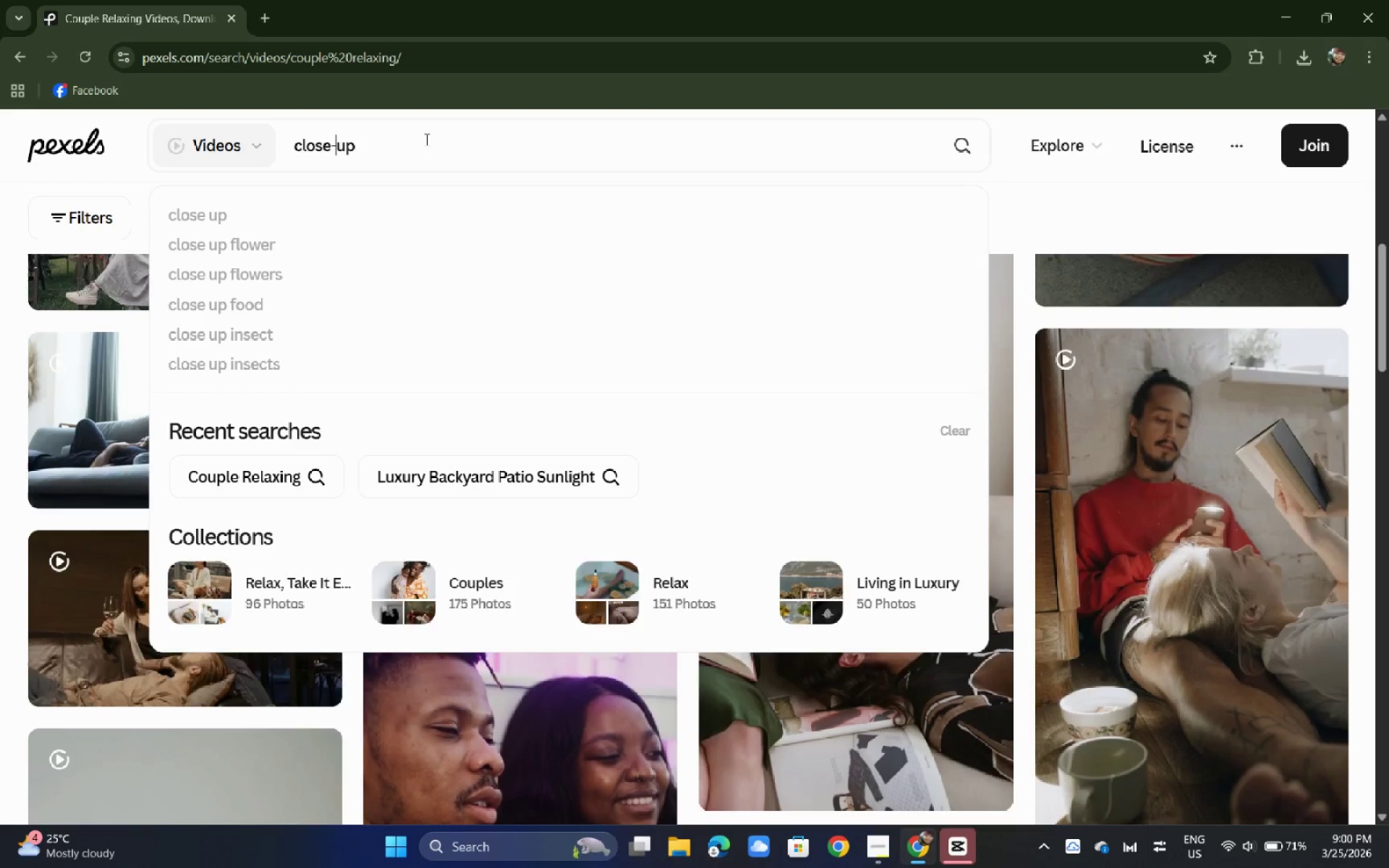 
left_click_drag(start_coordinate=[428, 140], to_coordinate=[434, 139])
 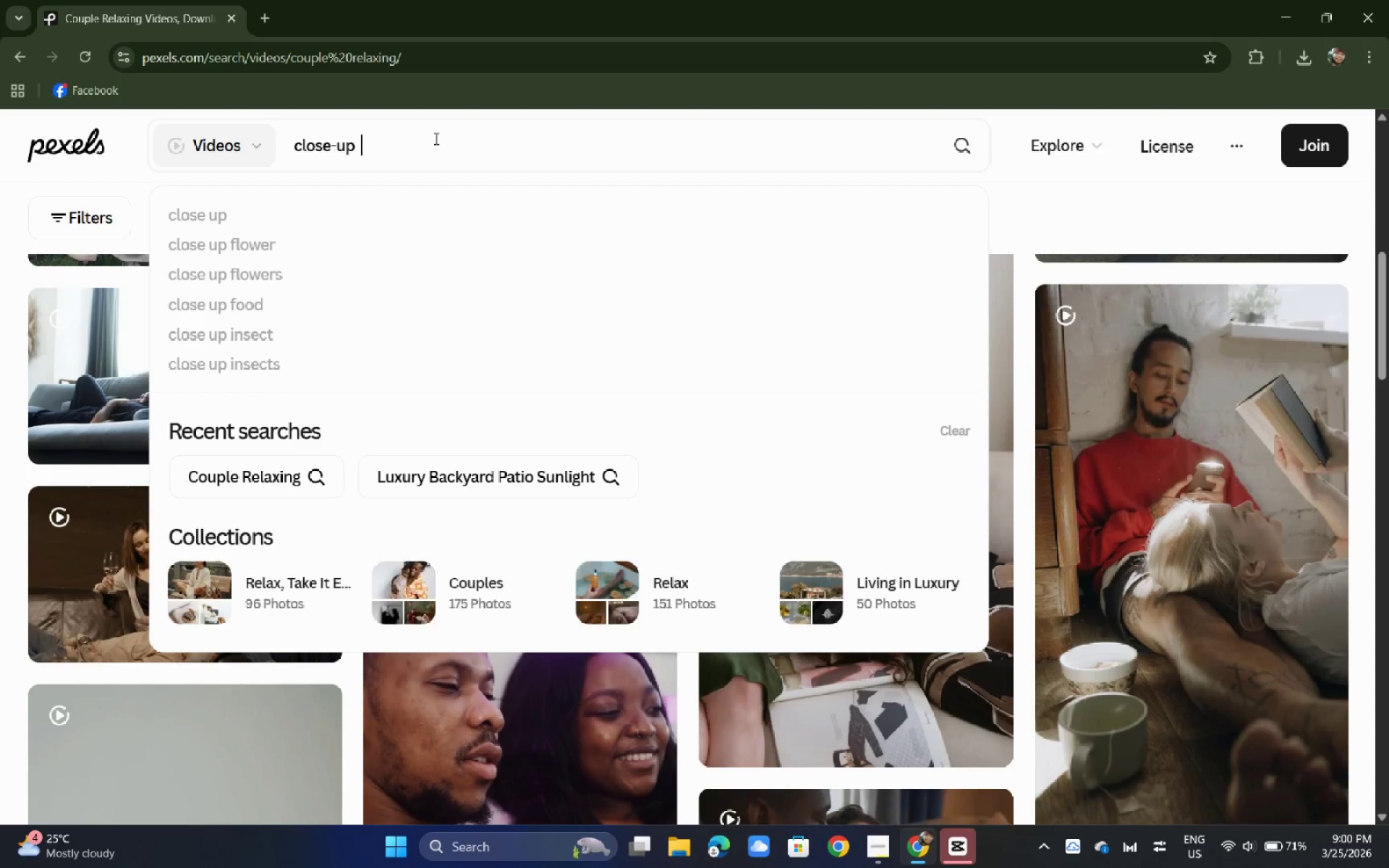 
scroll: coordinate [419, 133], scroll_direction: down, amount: 1.0
 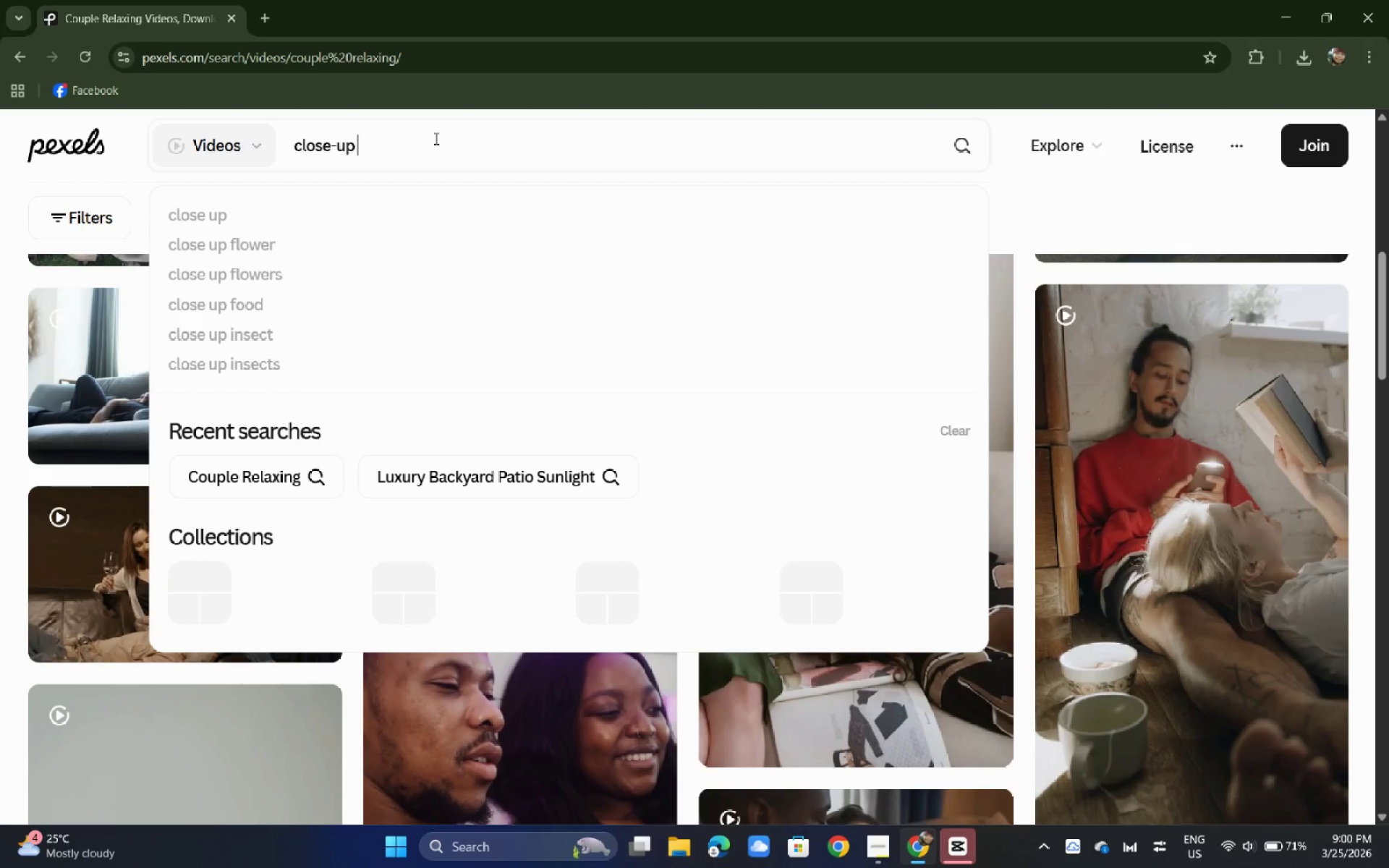 
type( )
key(Backspace)
key(Backspace)
type( of sun rays)
 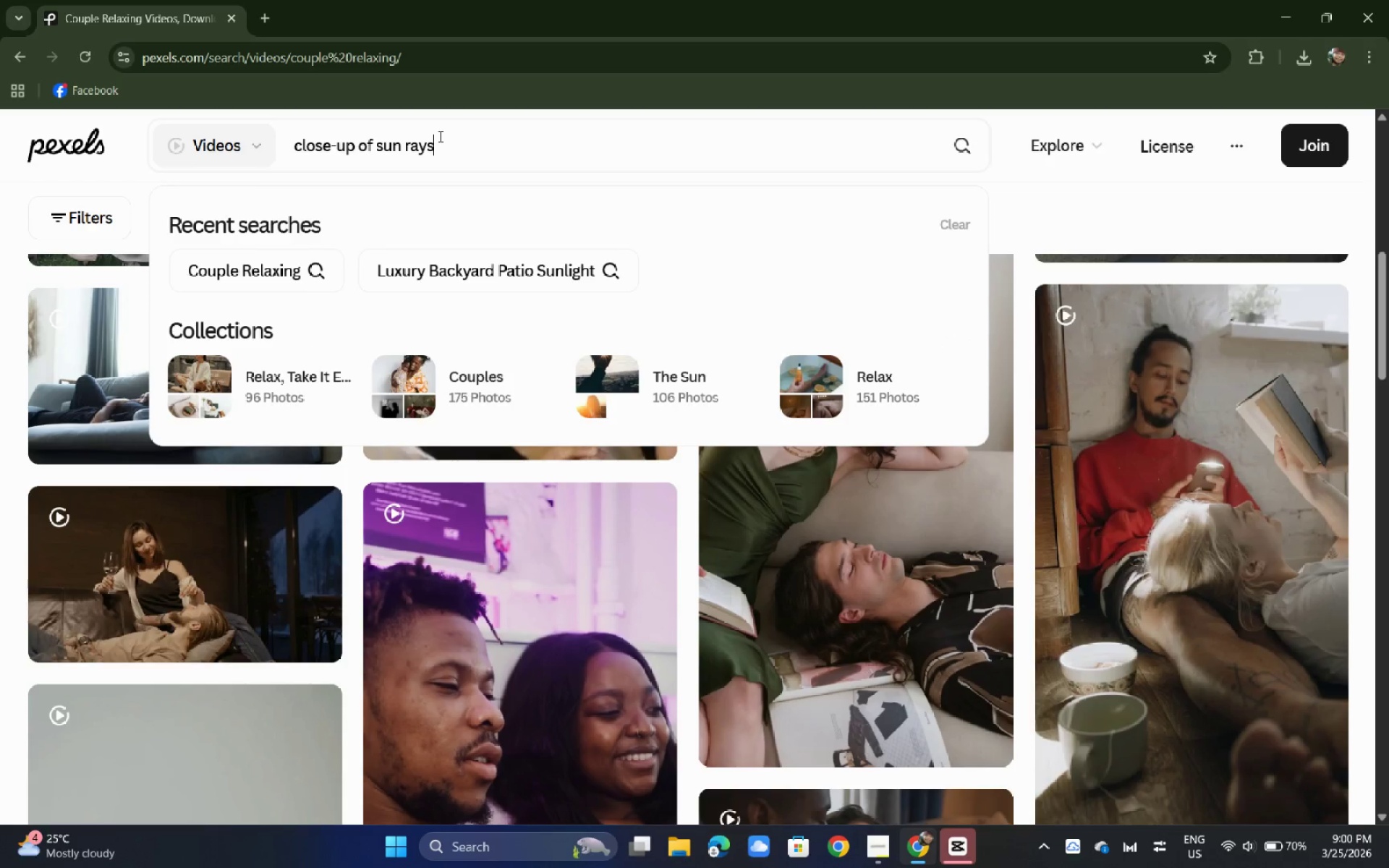 
type( hitting structures)
 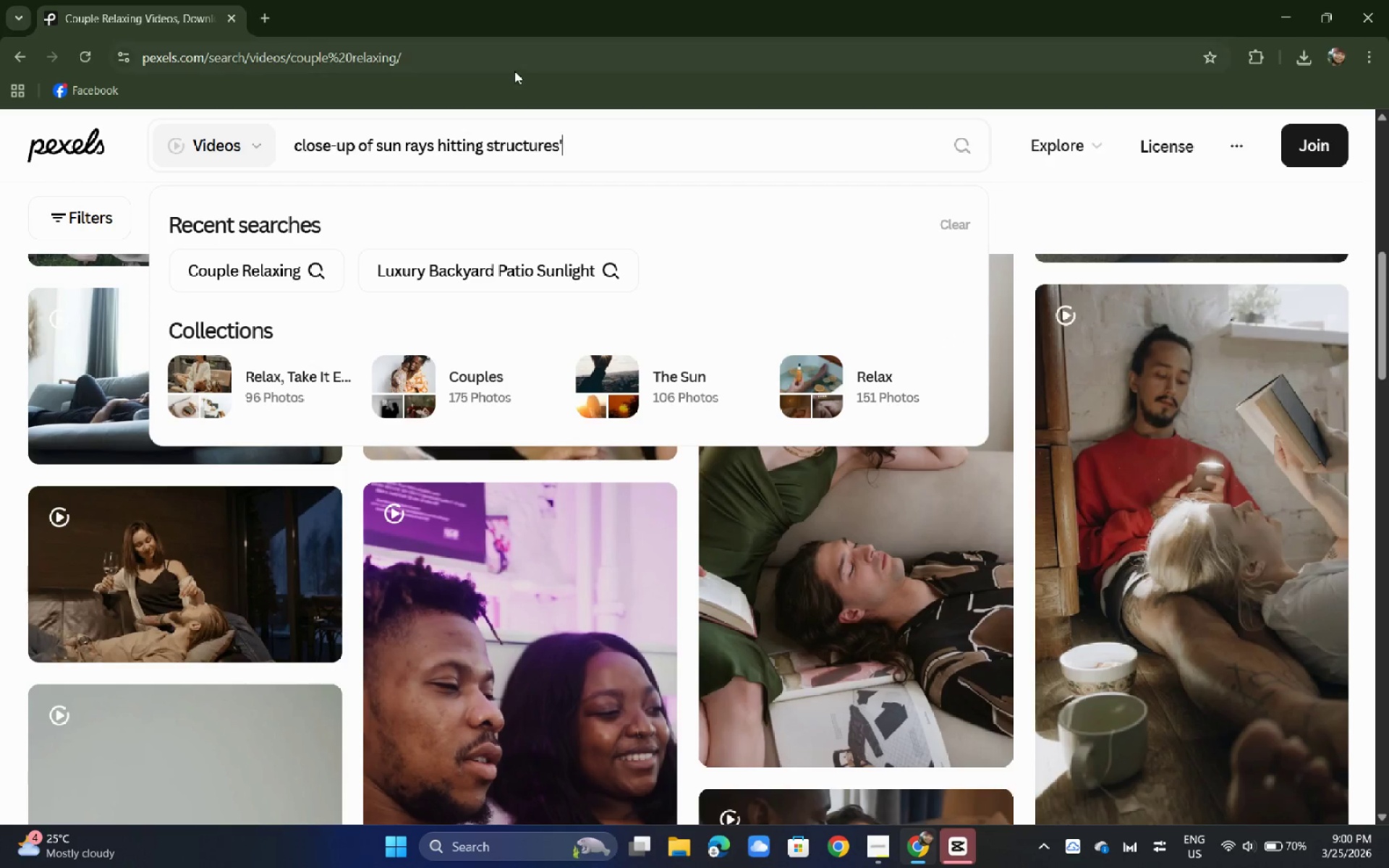 
key(Quote)
 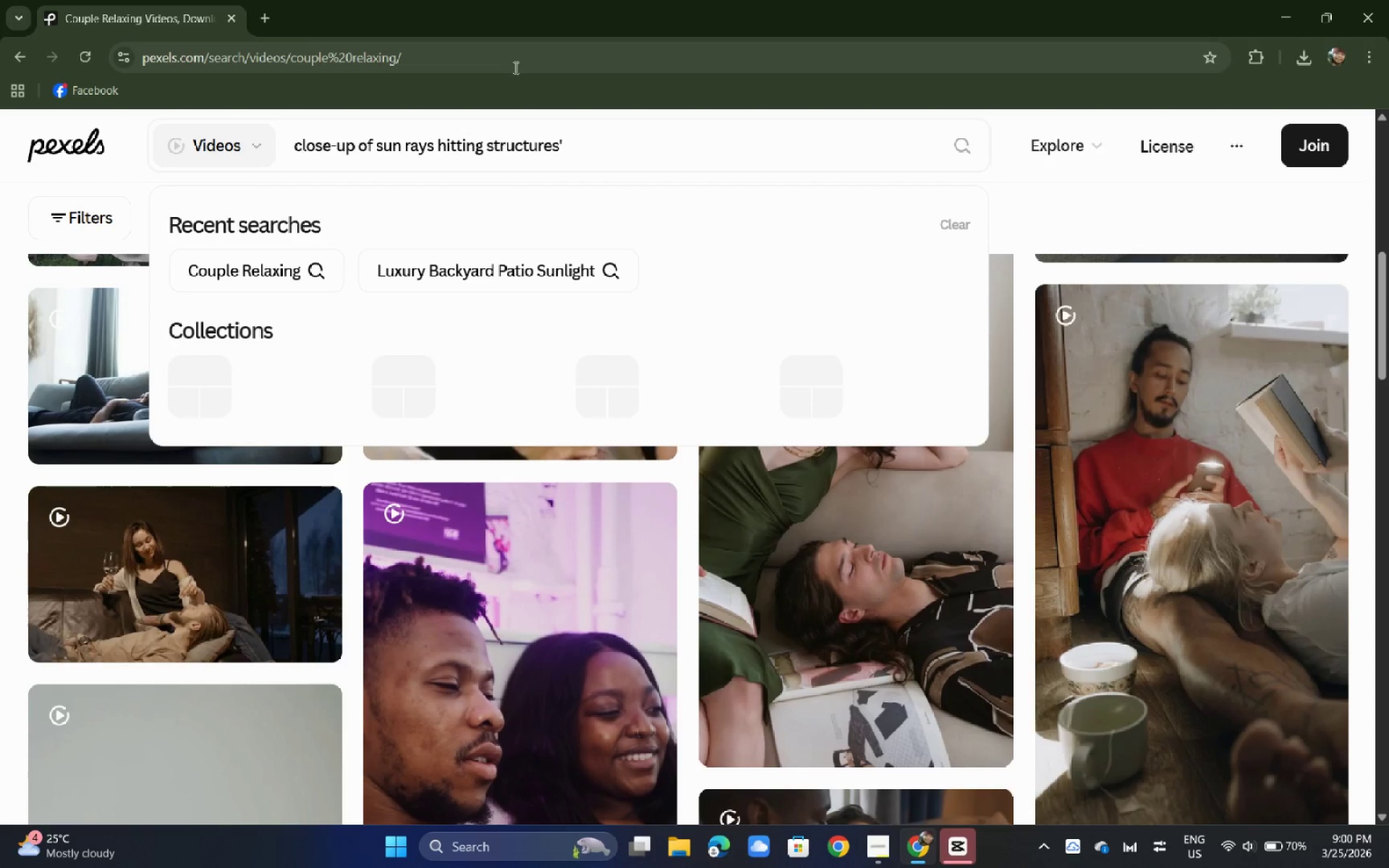 
key(Backspace)
 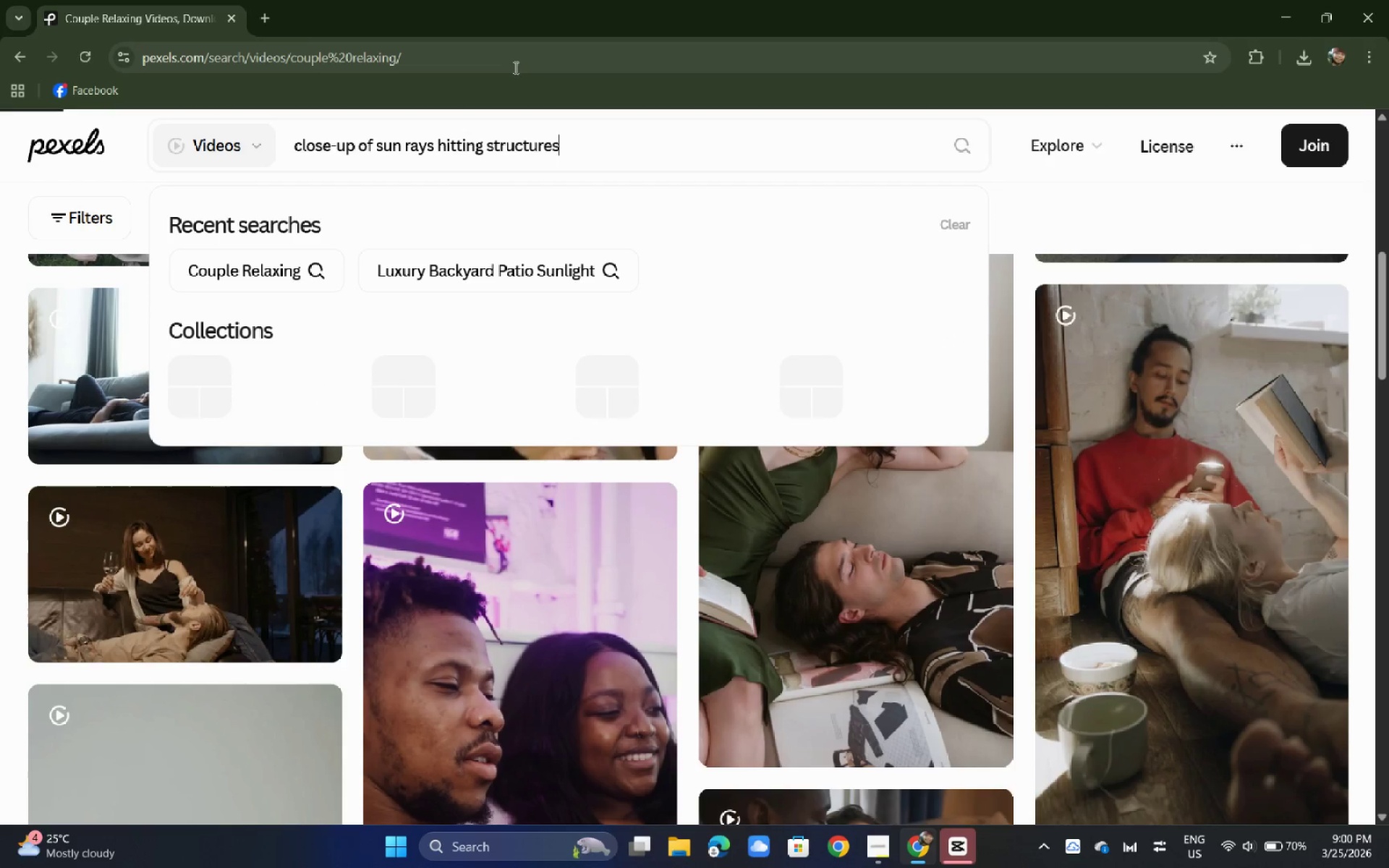 
key(Enter)
 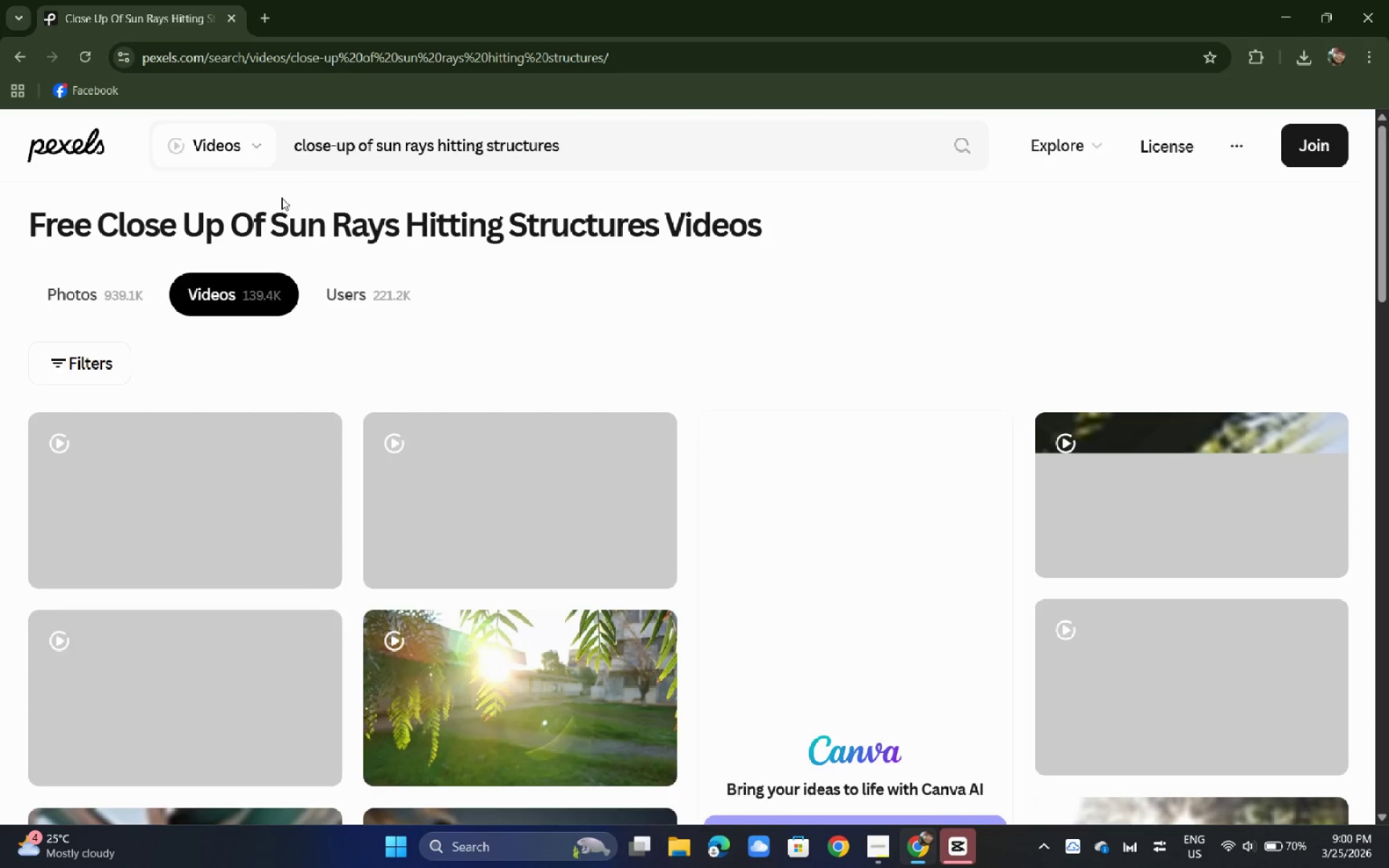 
wait(10.19)
 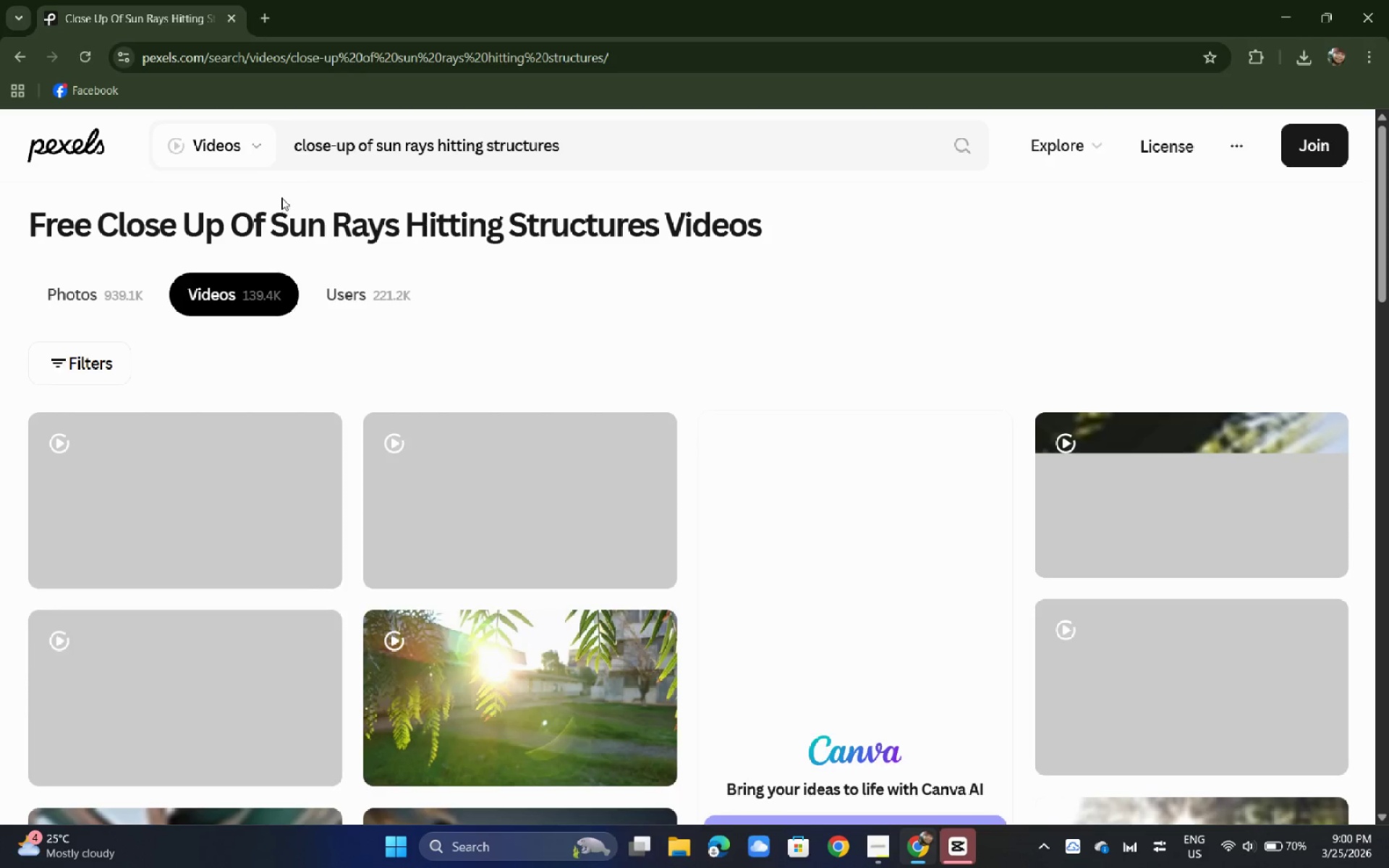 
scroll: coordinate [281, 200], scroll_direction: down, amount: 4.0
 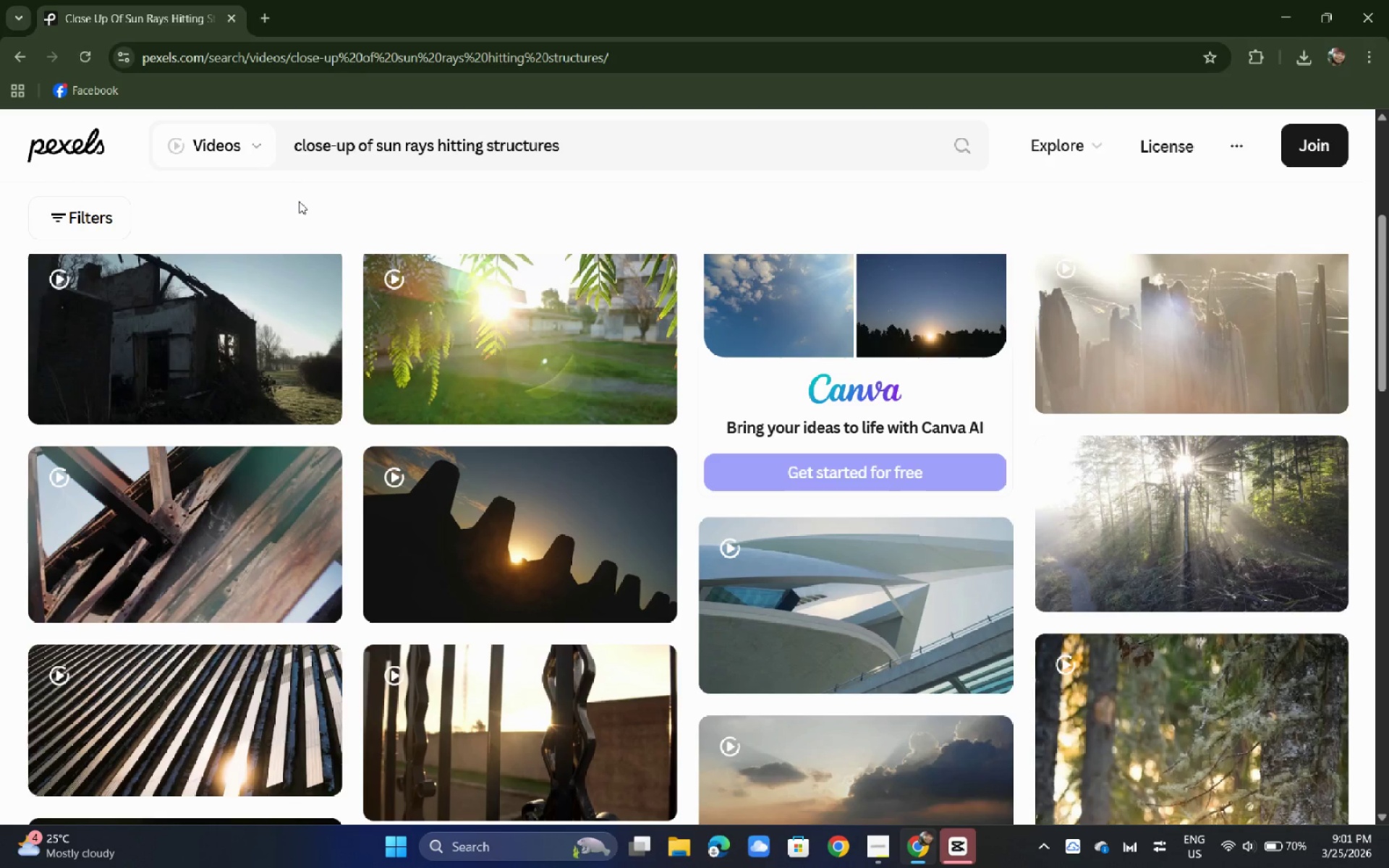 
wait(21.94)
 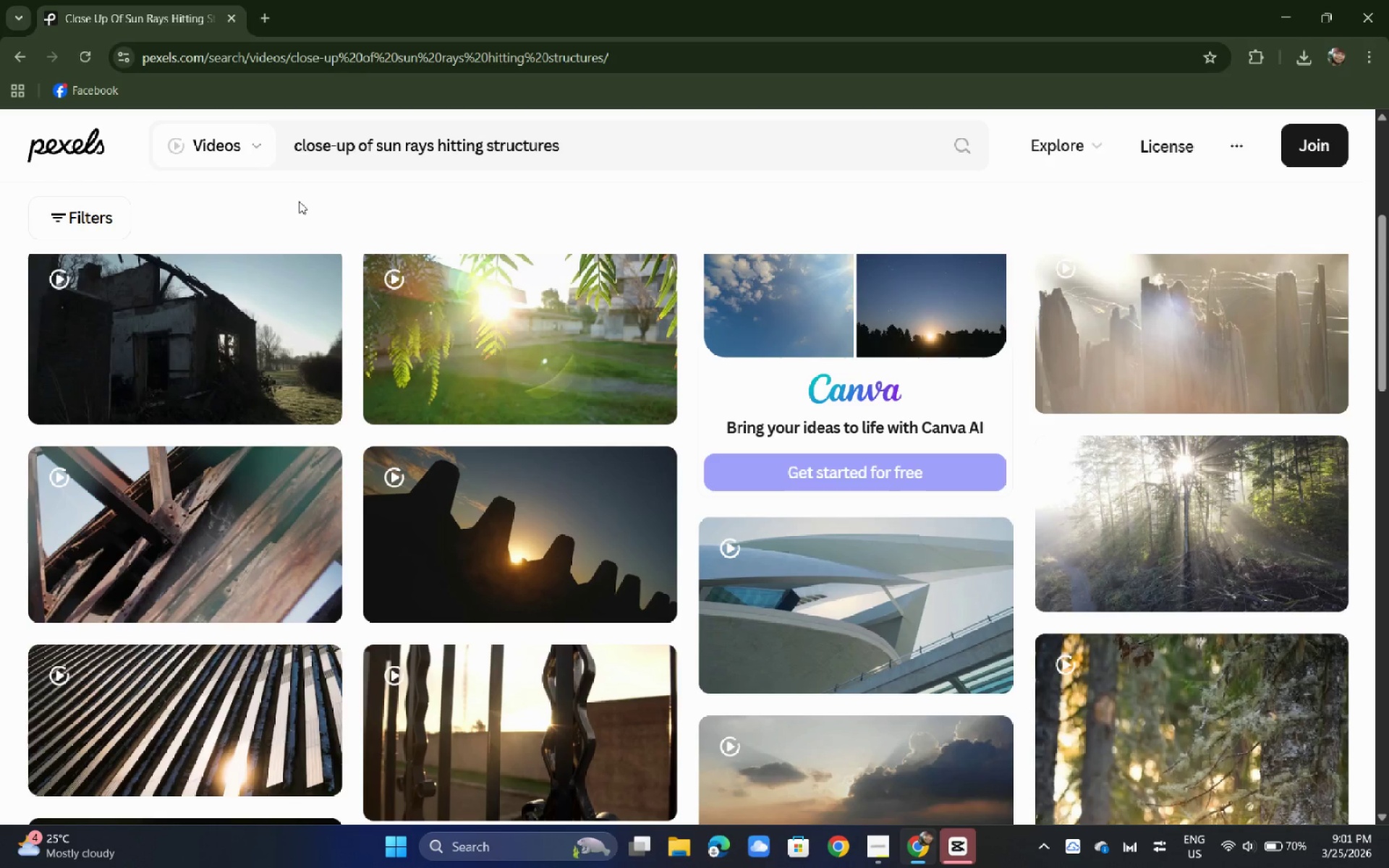 
scroll: coordinate [278, 331], scroll_direction: down, amount: 14.0
 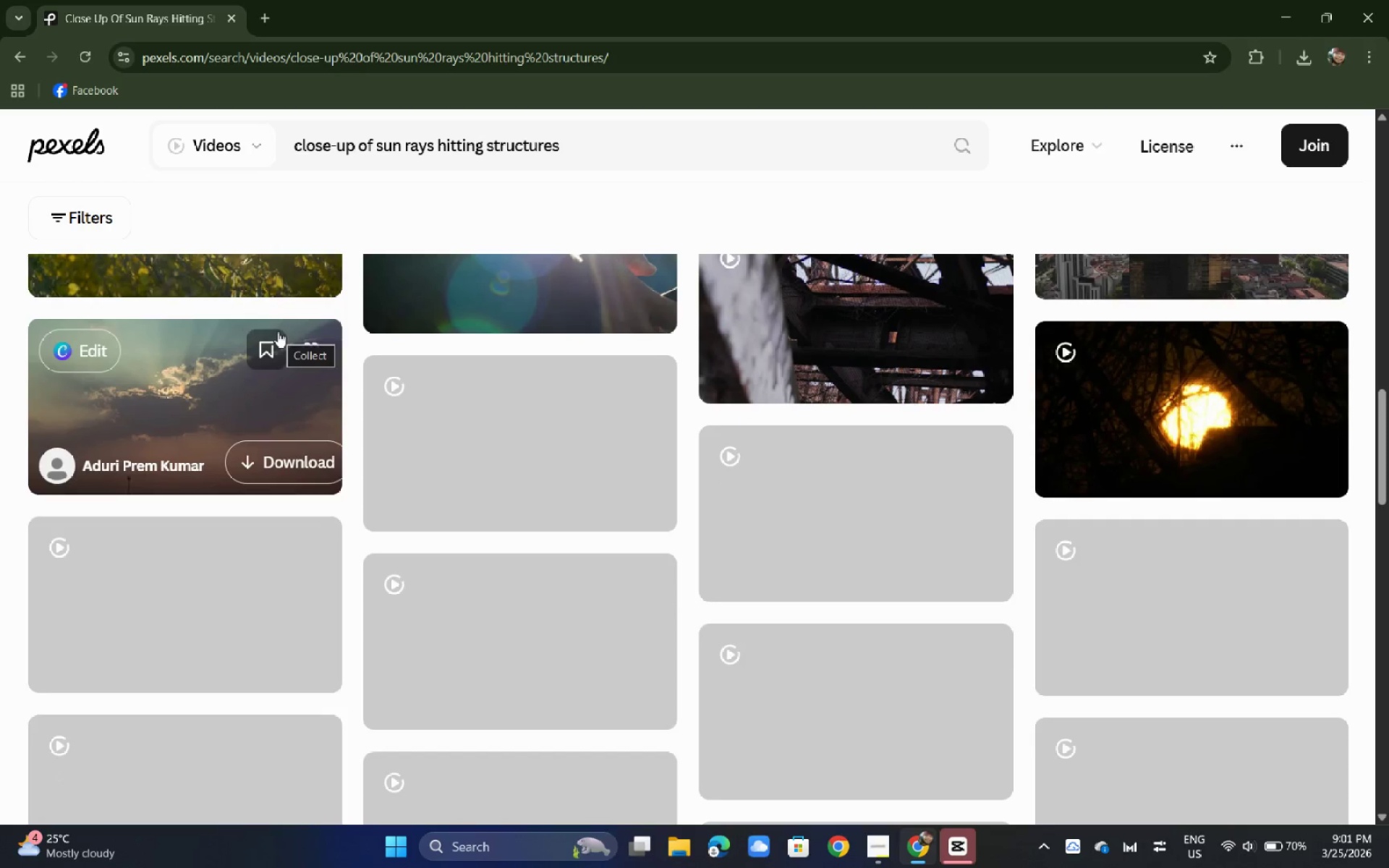 
scroll: coordinate [278, 331], scroll_direction: up, amount: 2.0
 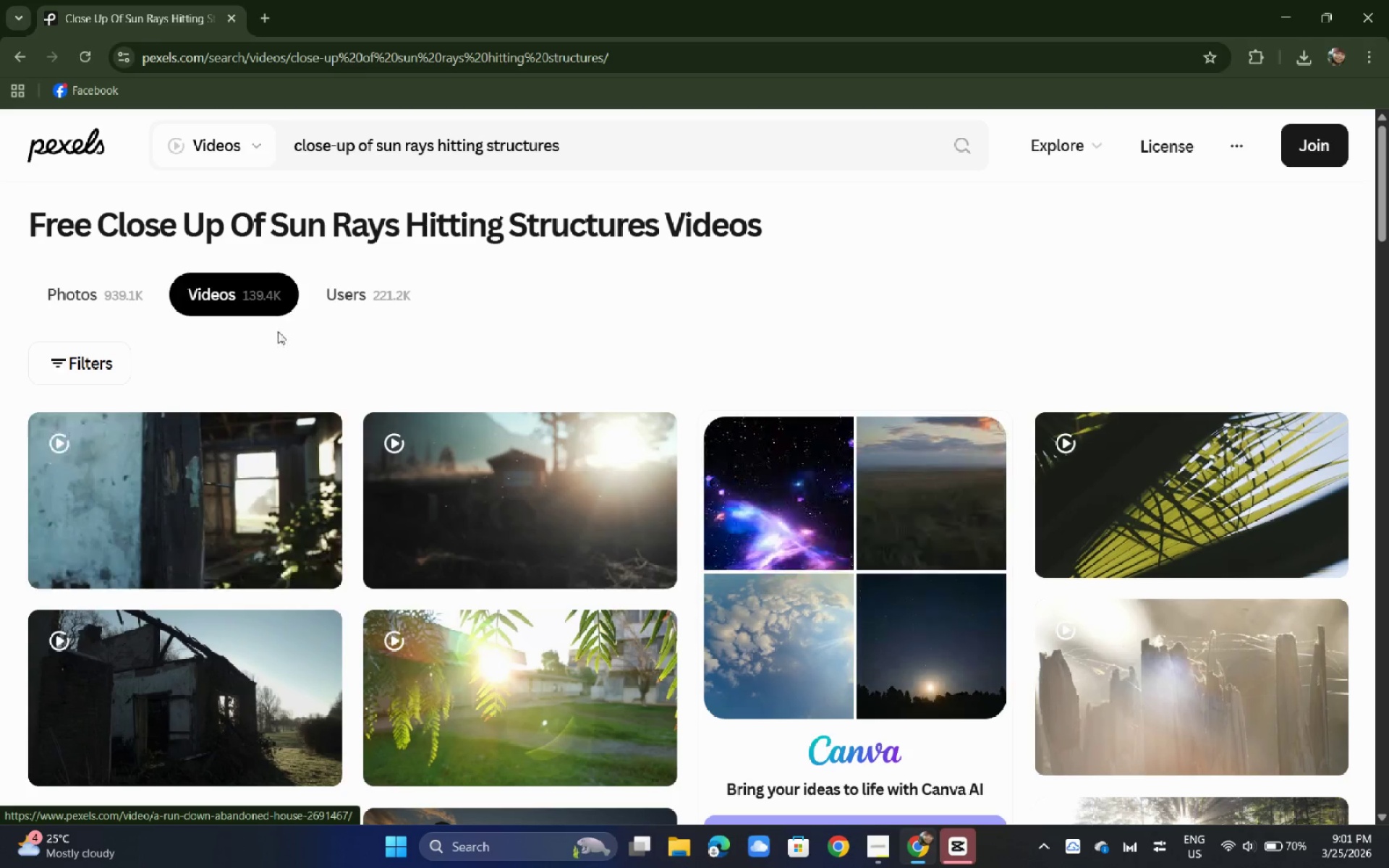 
scroll: coordinate [846, 488], scroll_direction: down, amount: 13.0
 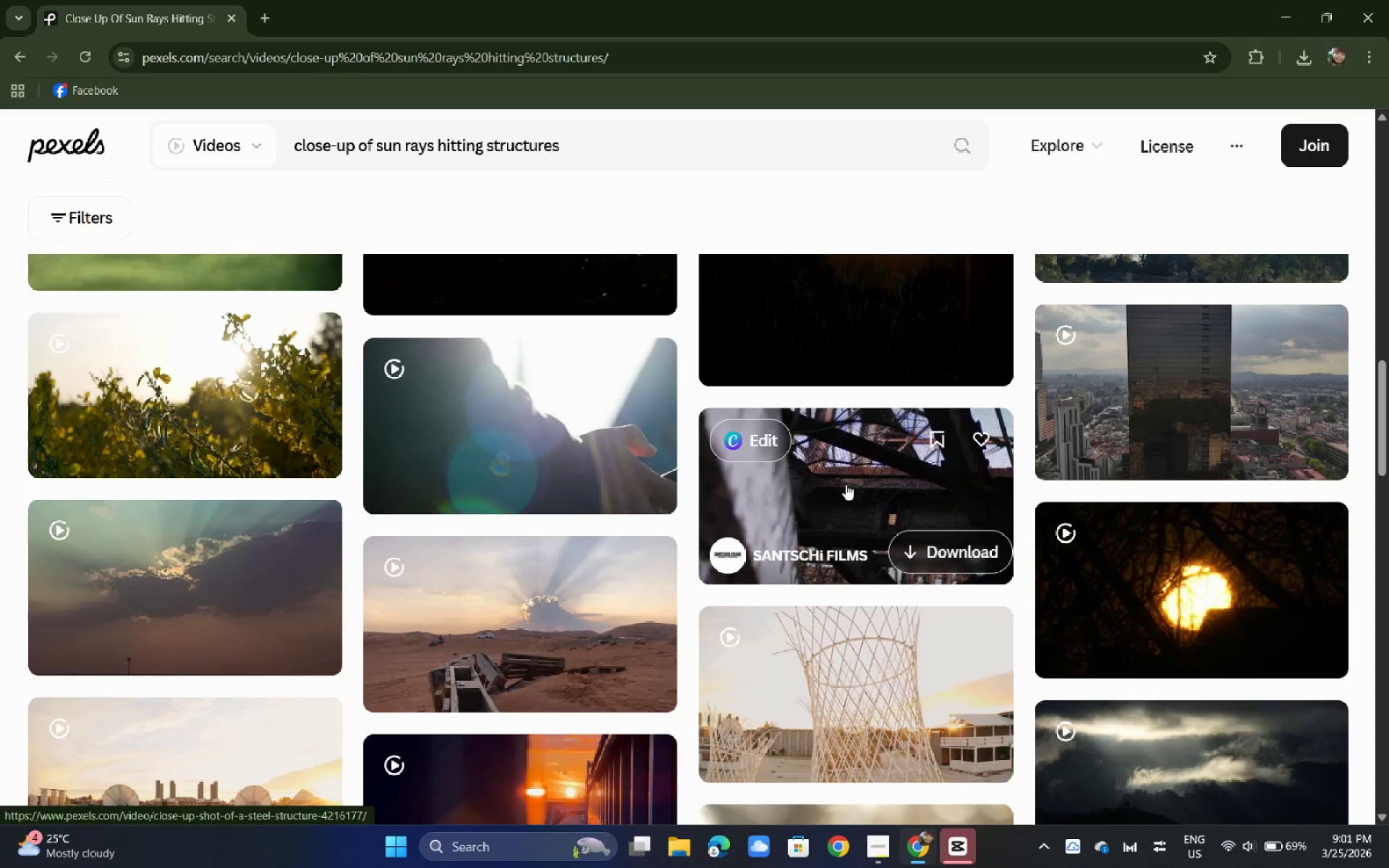 
wait(12.73)
 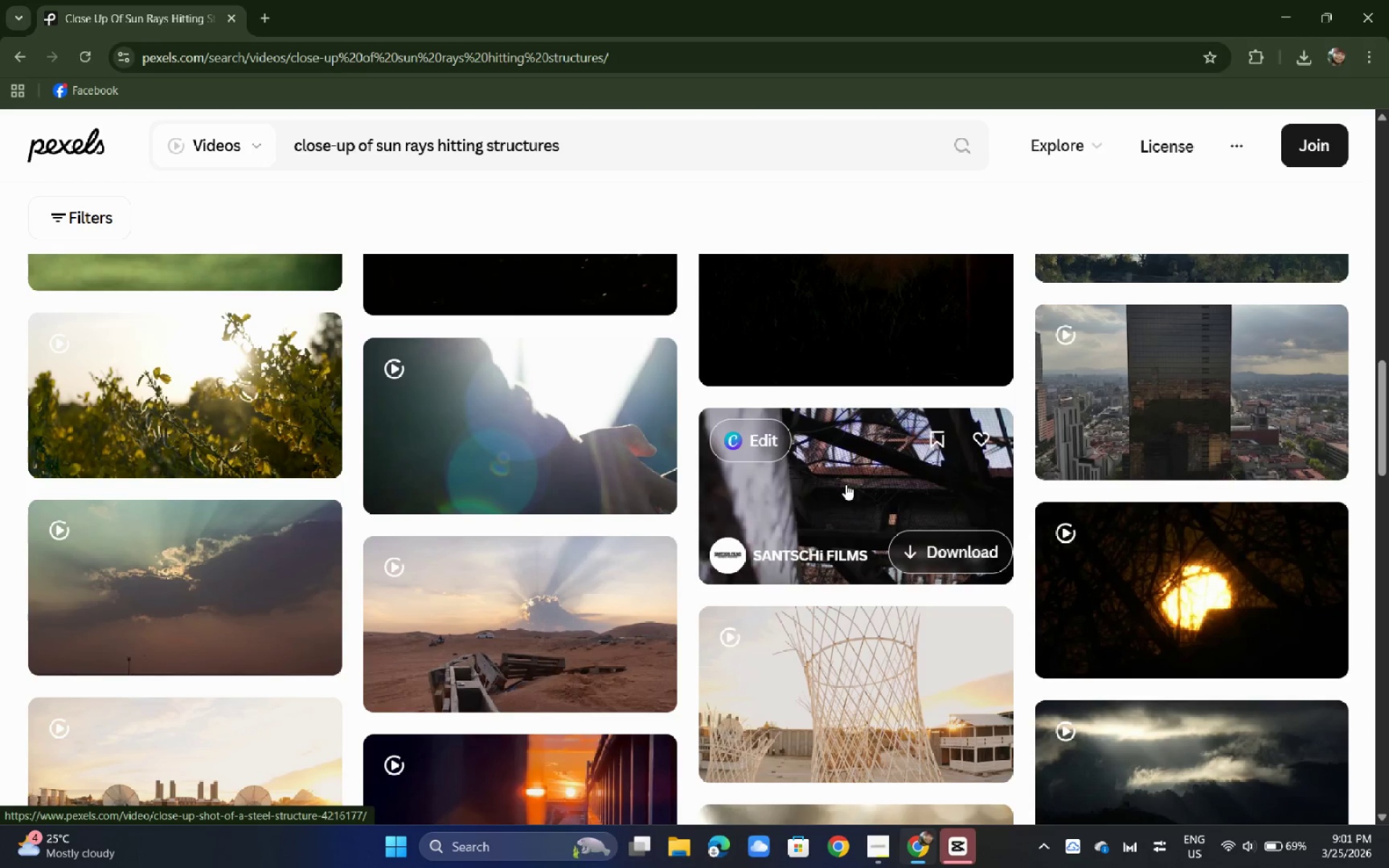 
scroll: coordinate [846, 484], scroll_direction: down, amount: 3.0
 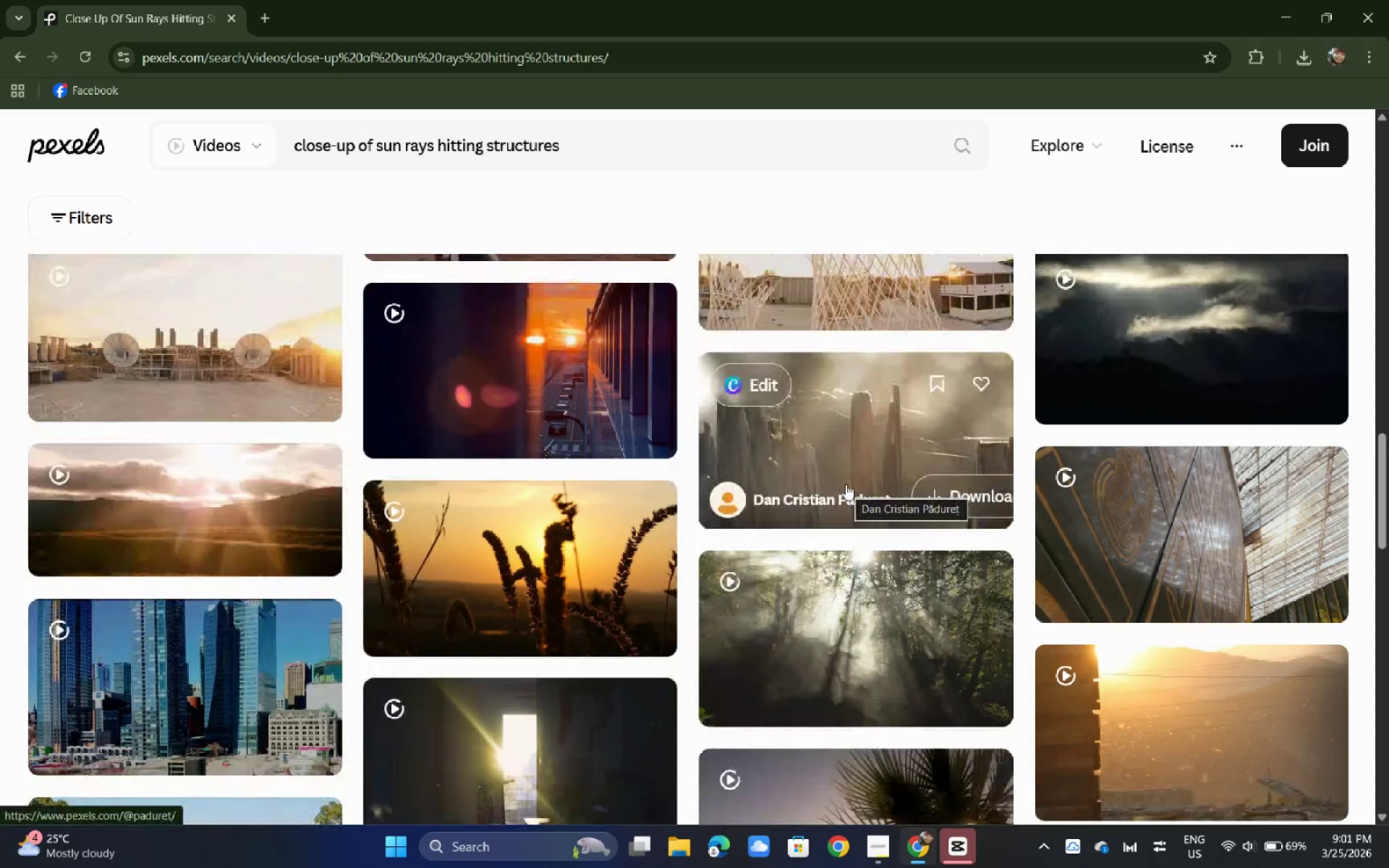 
scroll: coordinate [447, 443], scroll_direction: up, amount: 9.0
 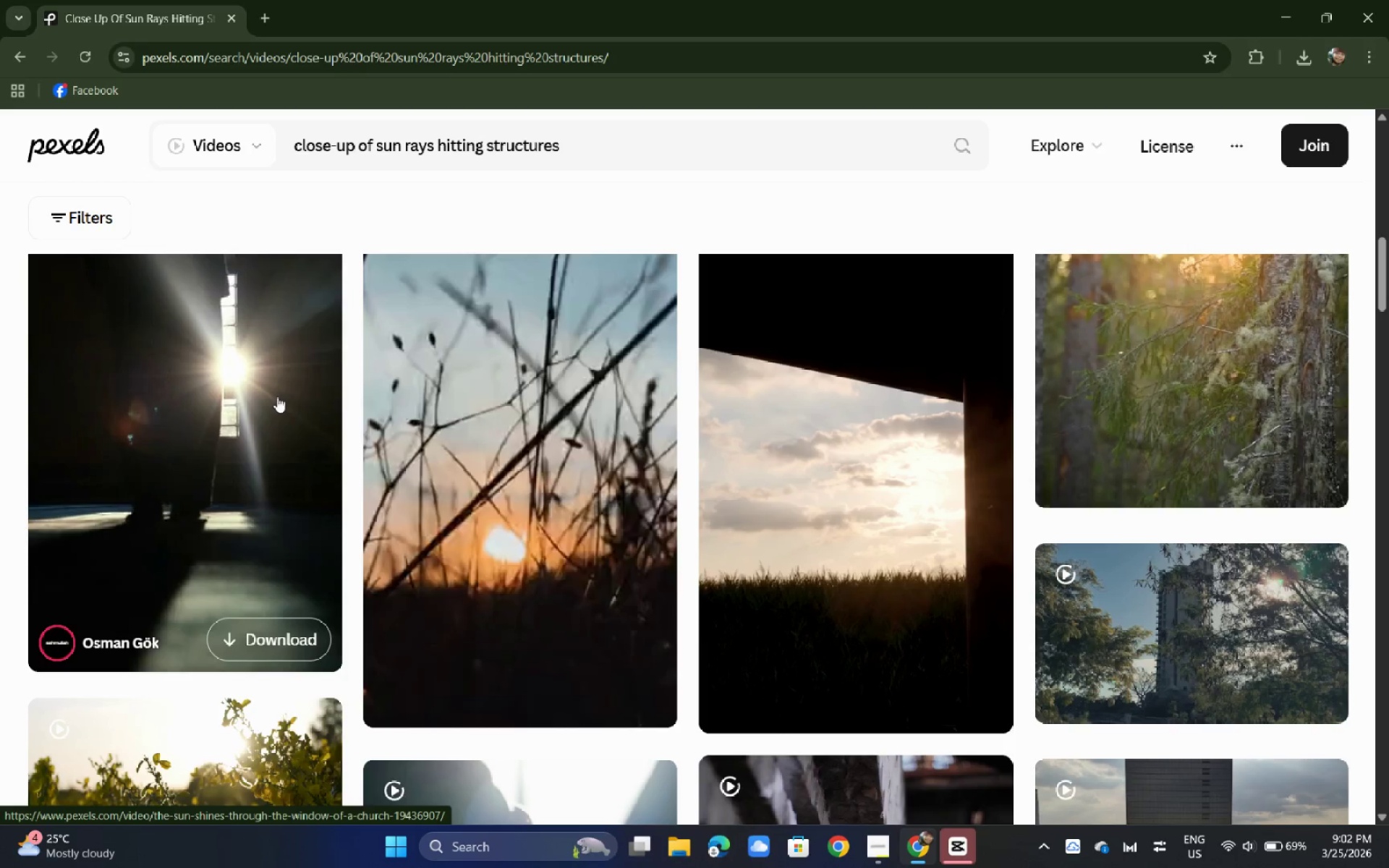 
wait(9.03)
 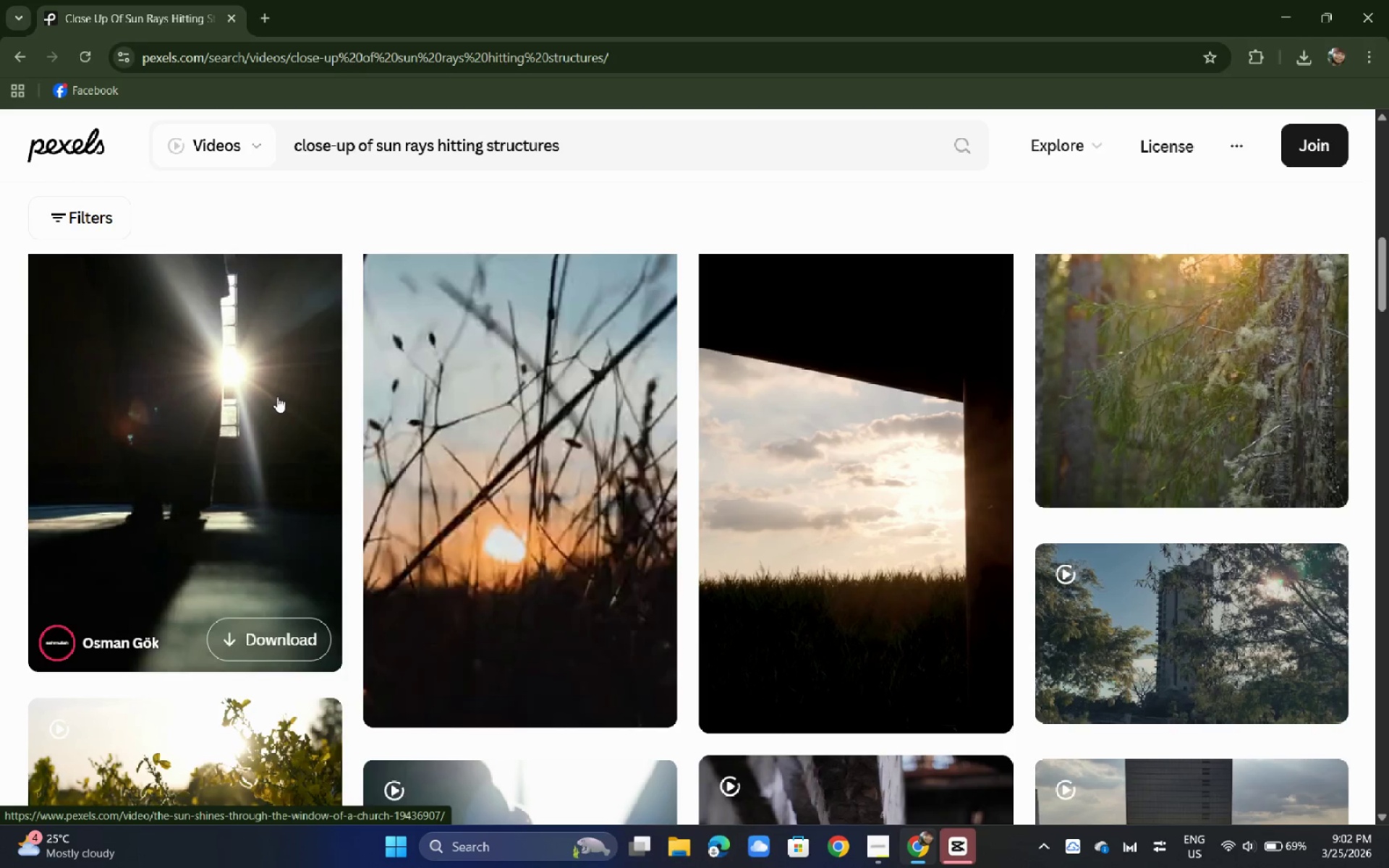 
scroll: coordinate [277, 396], scroll_direction: up, amount: 2.0
 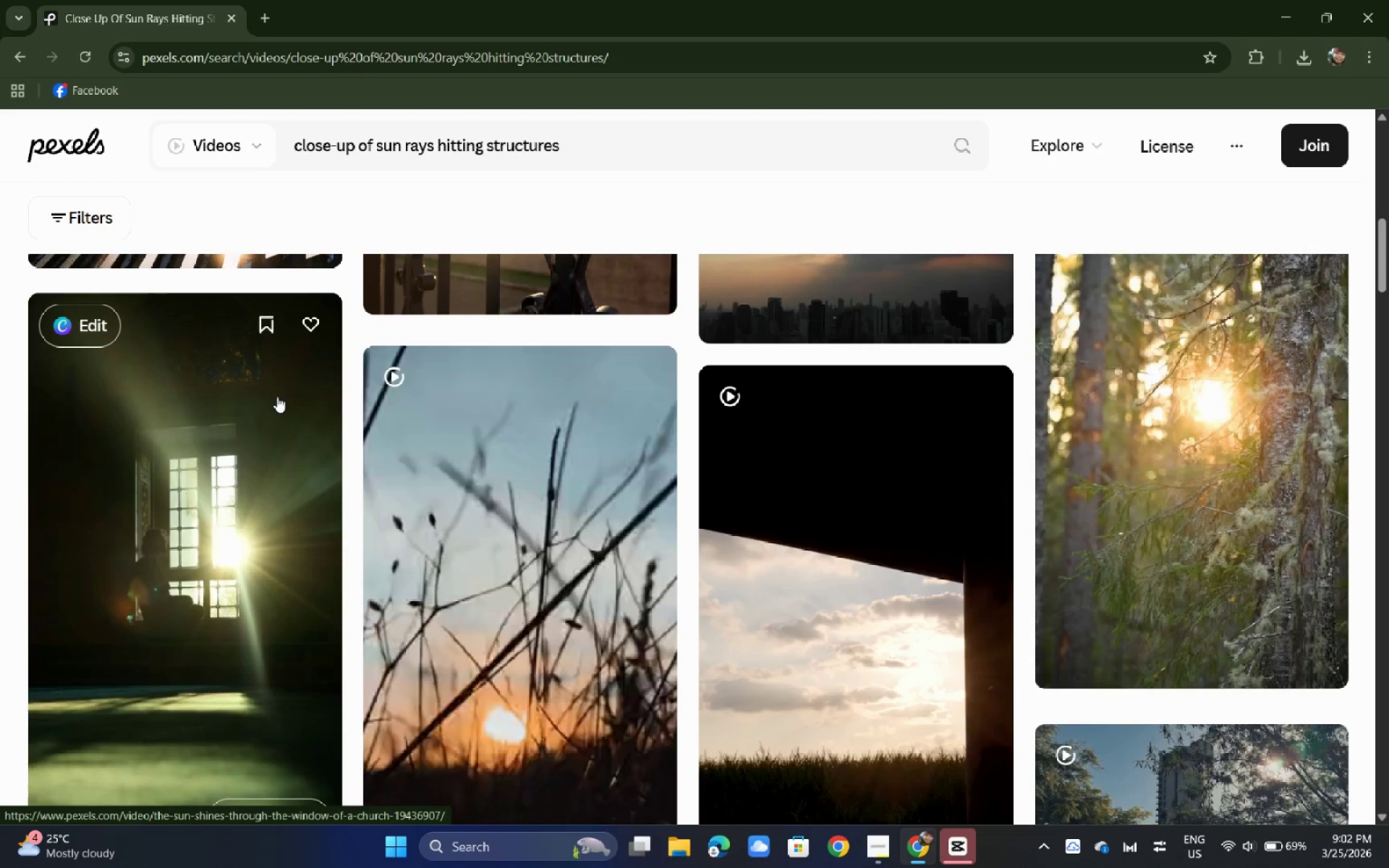 
wait(5.97)
 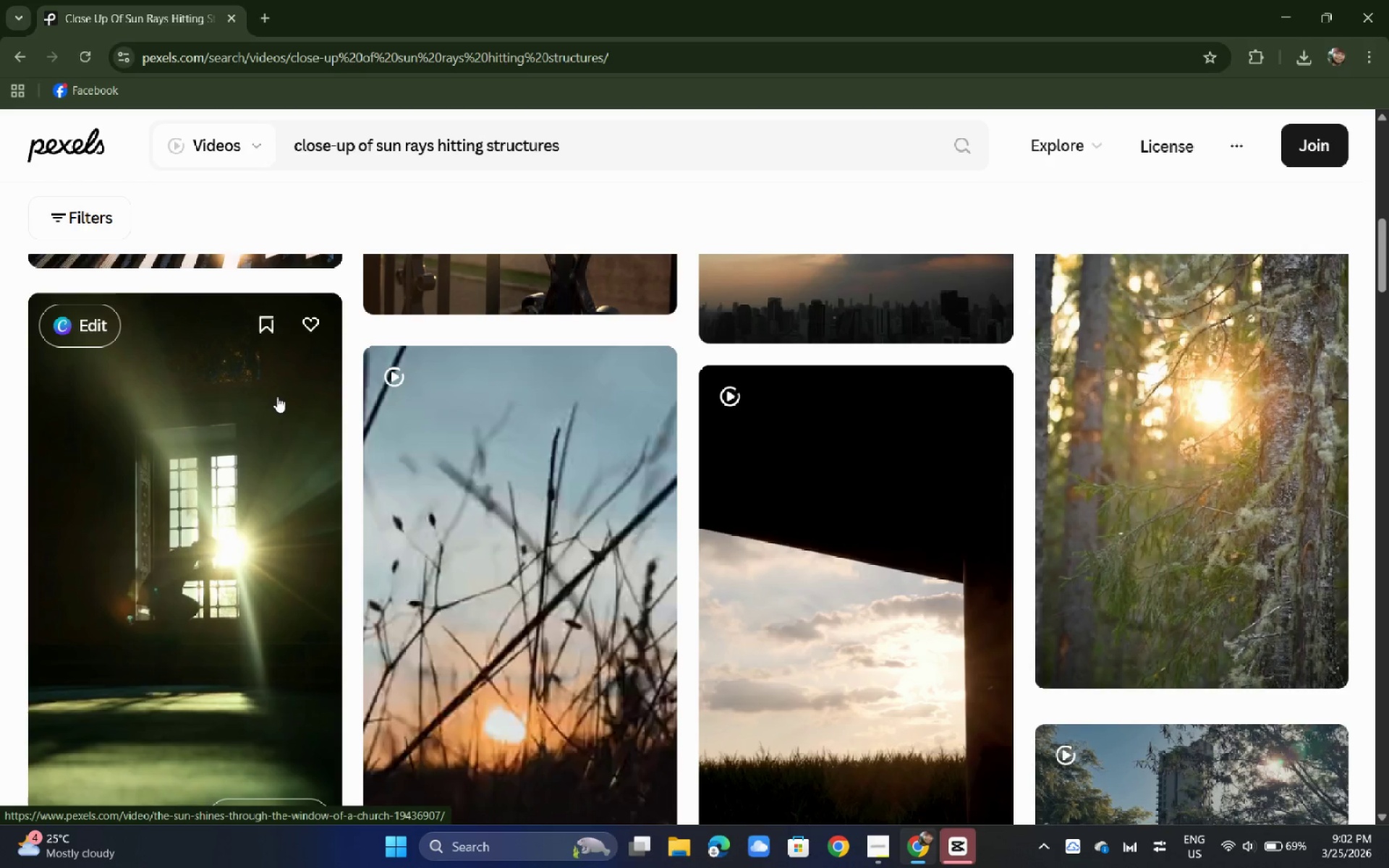 
scroll: coordinate [493, 427], scroll_direction: up, amount: 9.0
 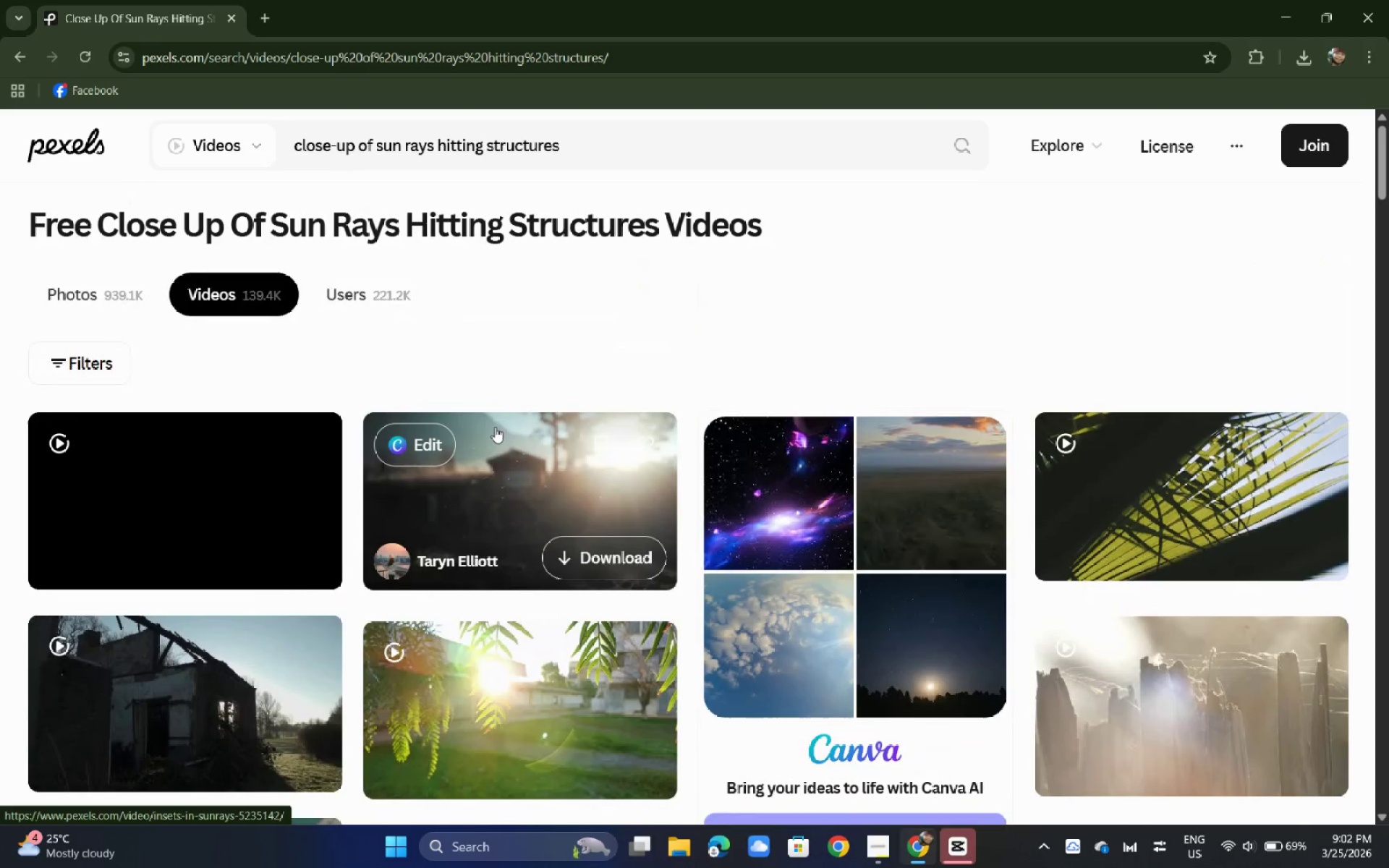 
scroll: coordinate [495, 427], scroll_direction: down, amount: 3.0
 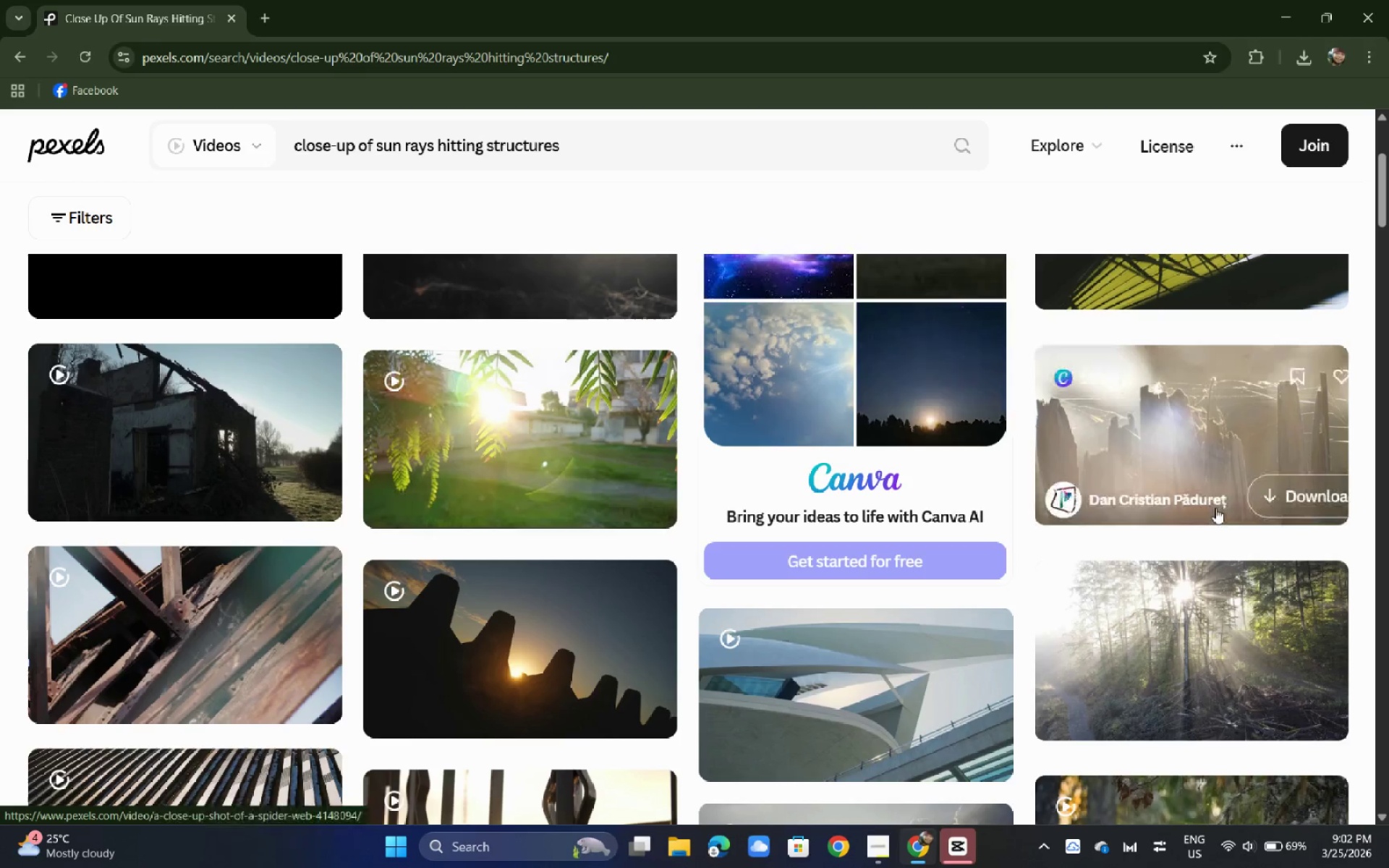 
left_click([1175, 443])
 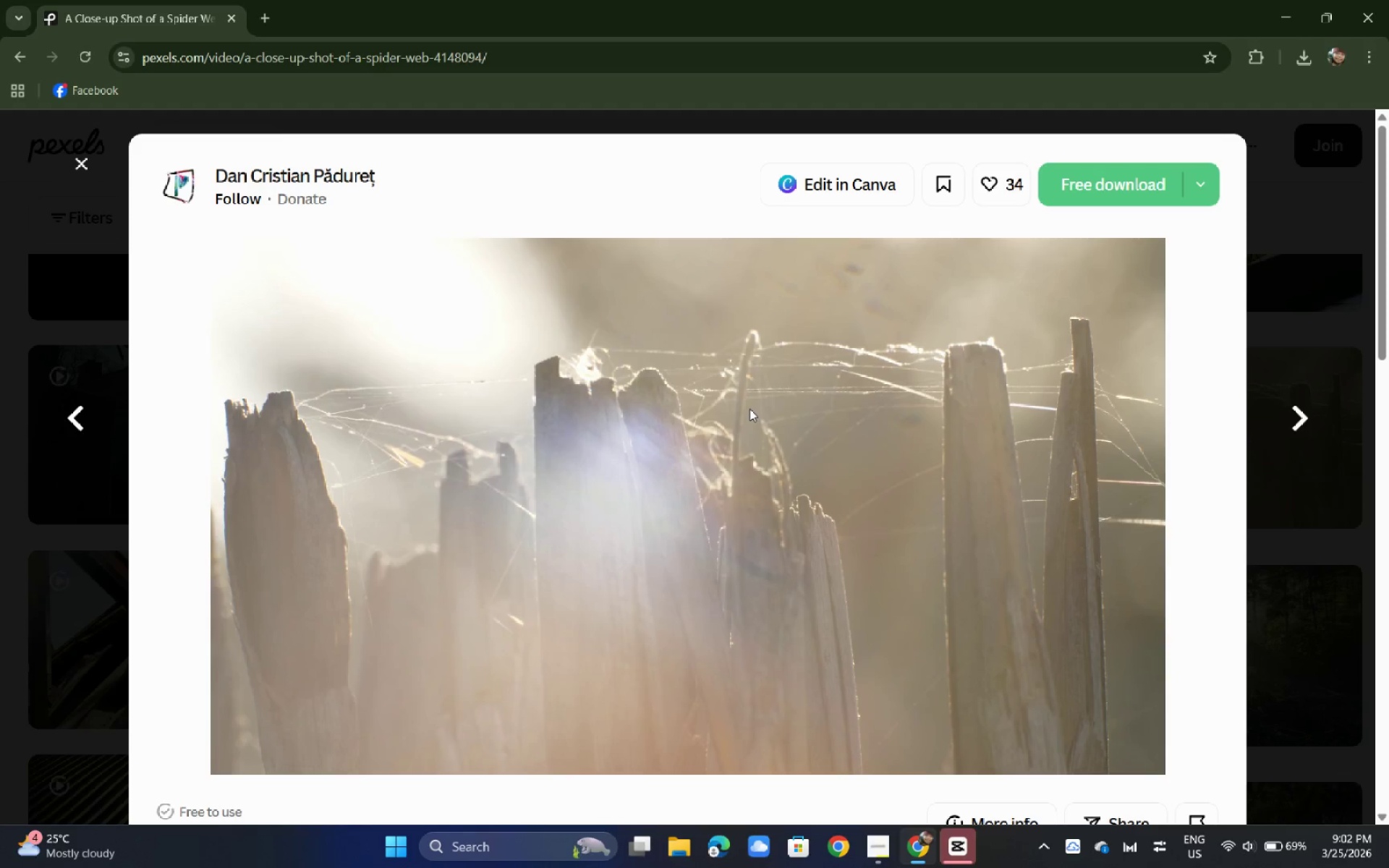 
wait(7.12)
 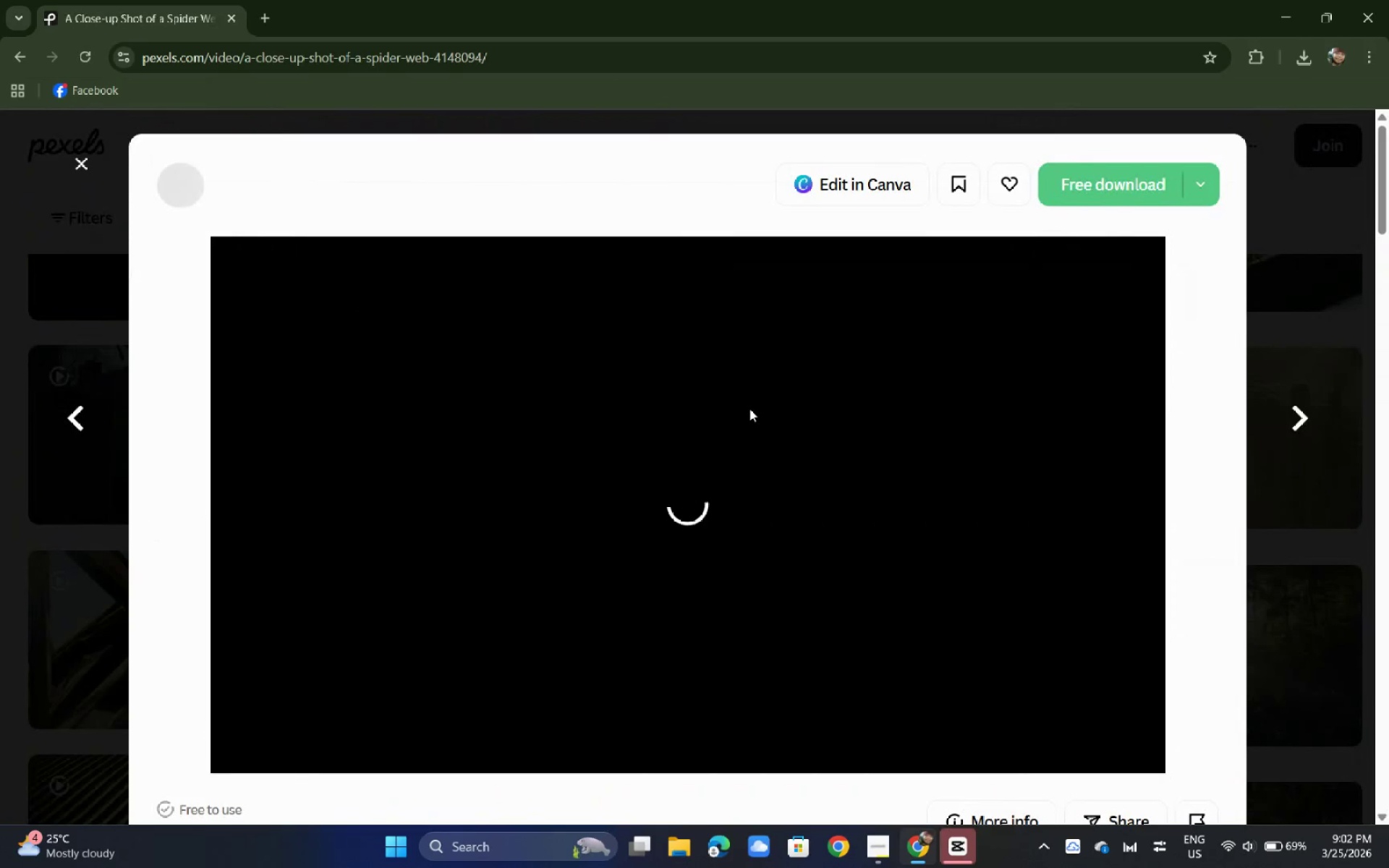 
left_click([26, 389])
 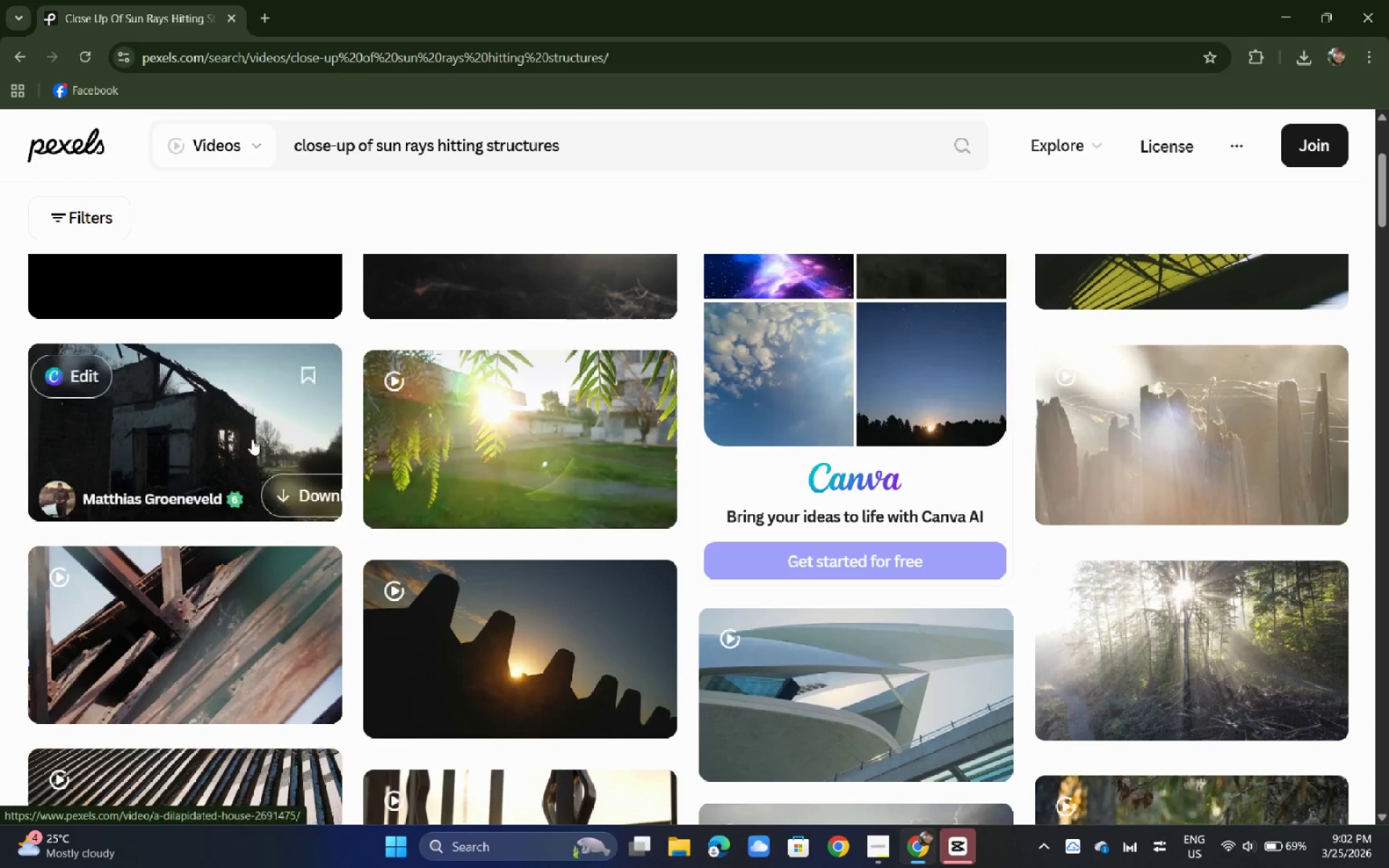 
scroll: coordinate [266, 427], scroll_direction: up, amount: 4.0
 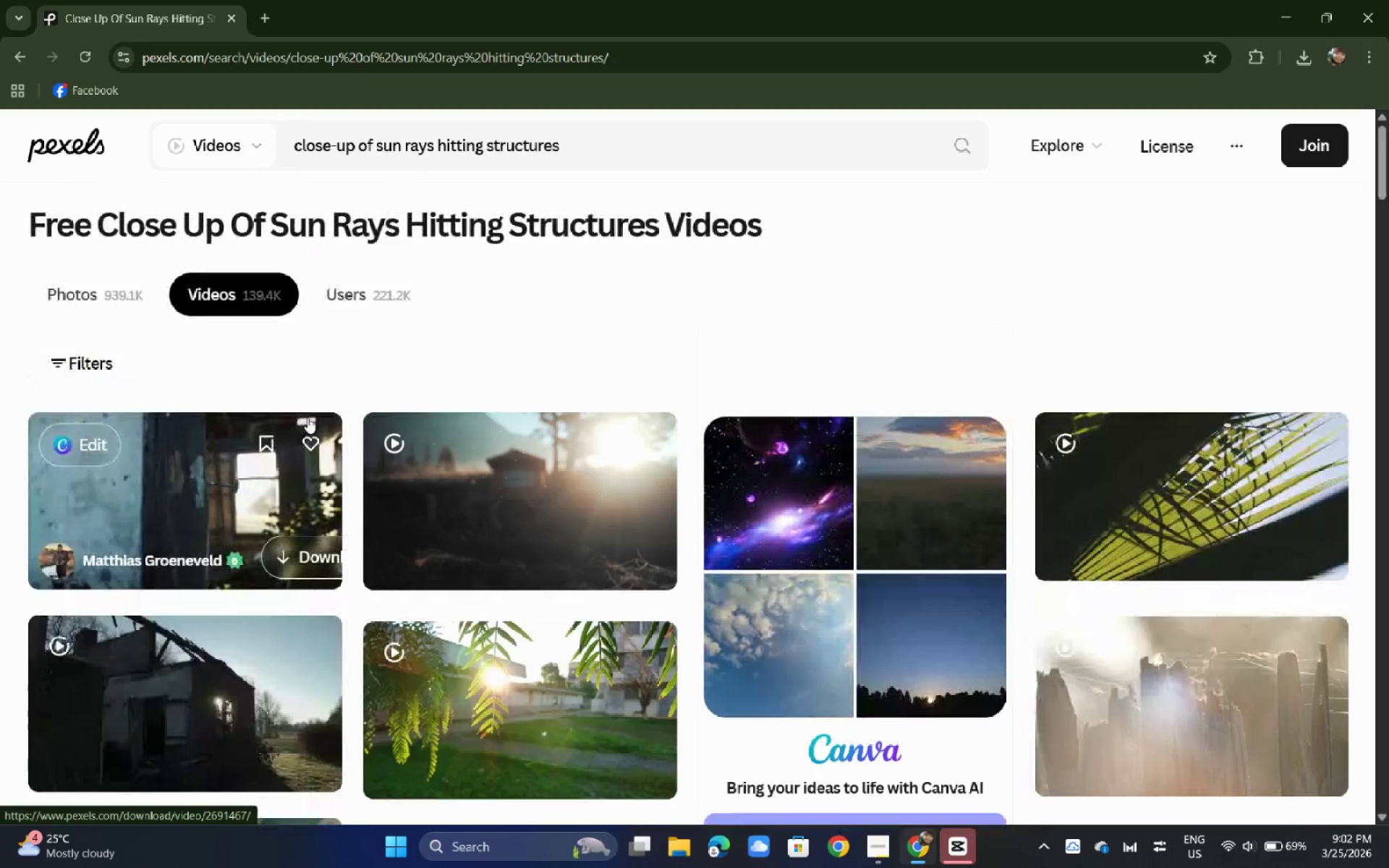 
scroll: coordinate [326, 420], scroll_direction: down, amount: 17.0
 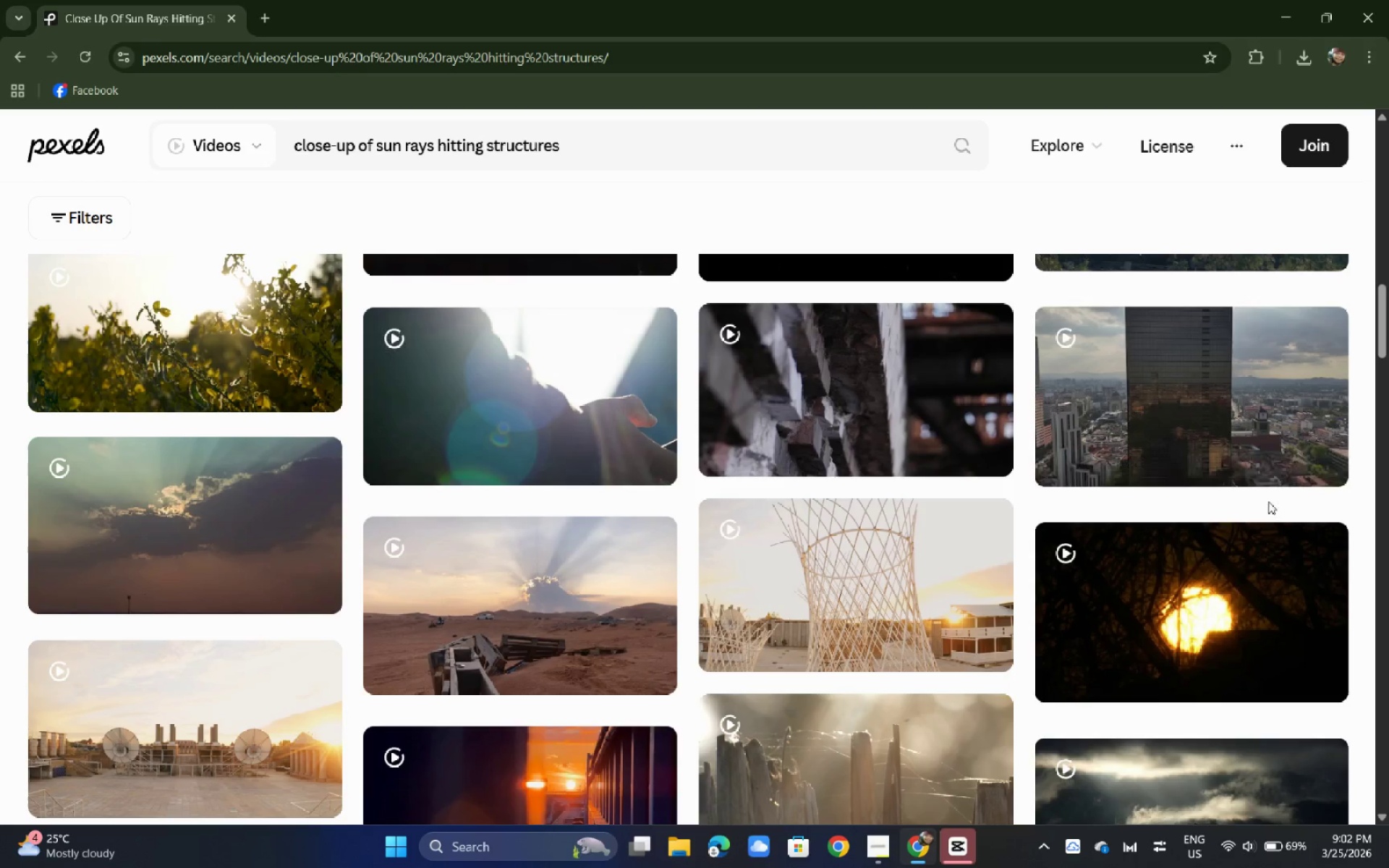 
left_click([1173, 387])
 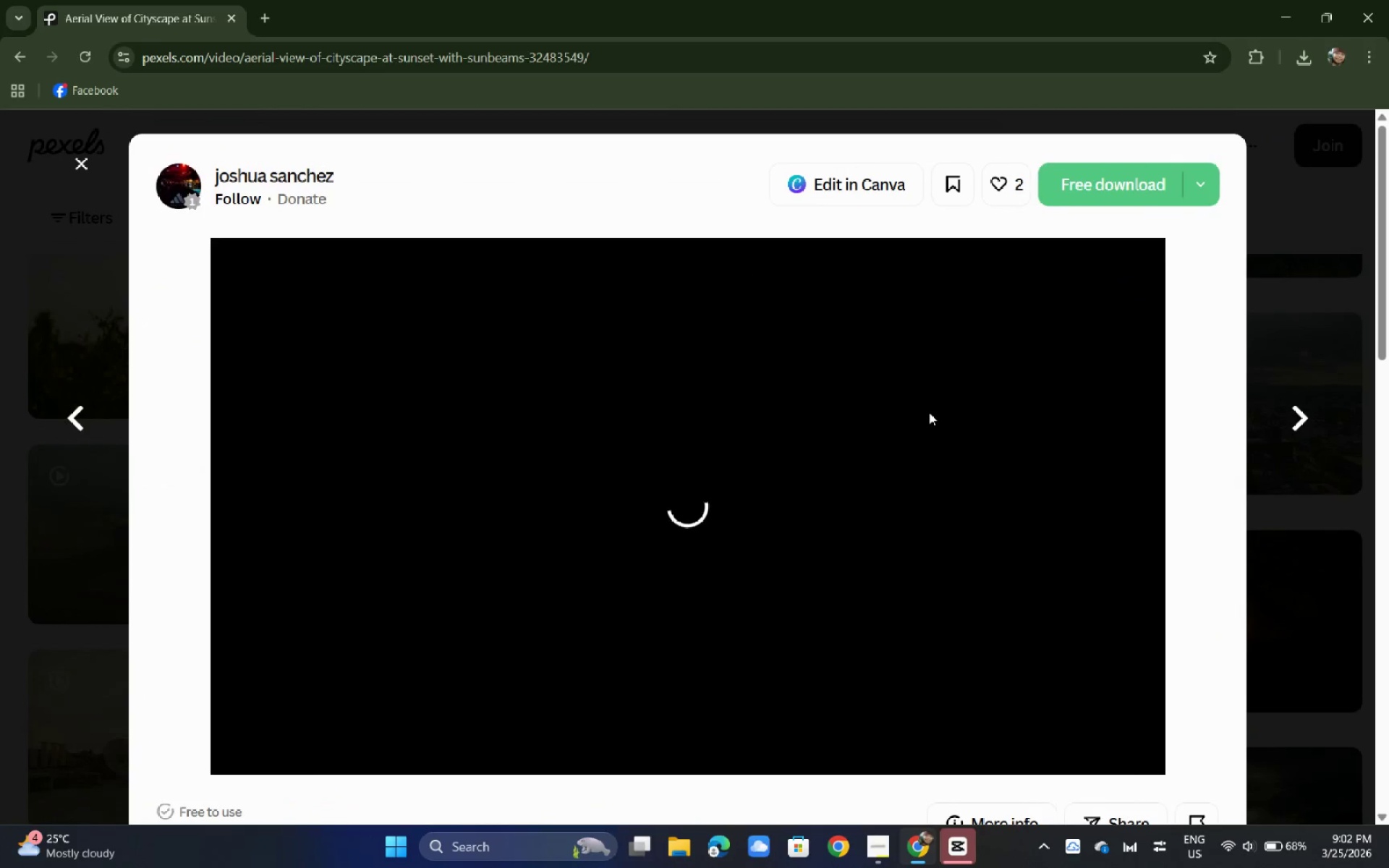 
wait(8.05)
 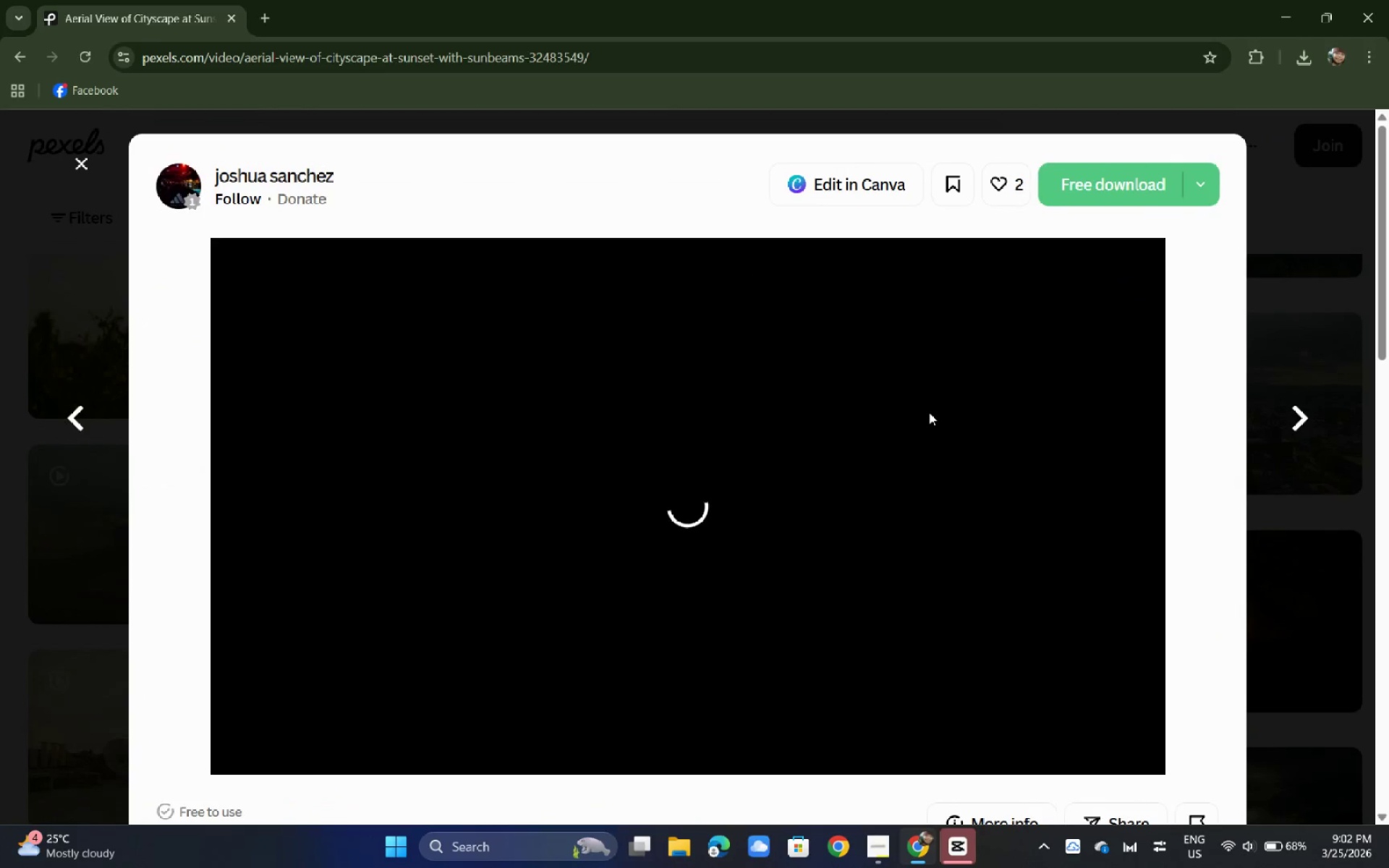 
left_click([1334, 235])
 